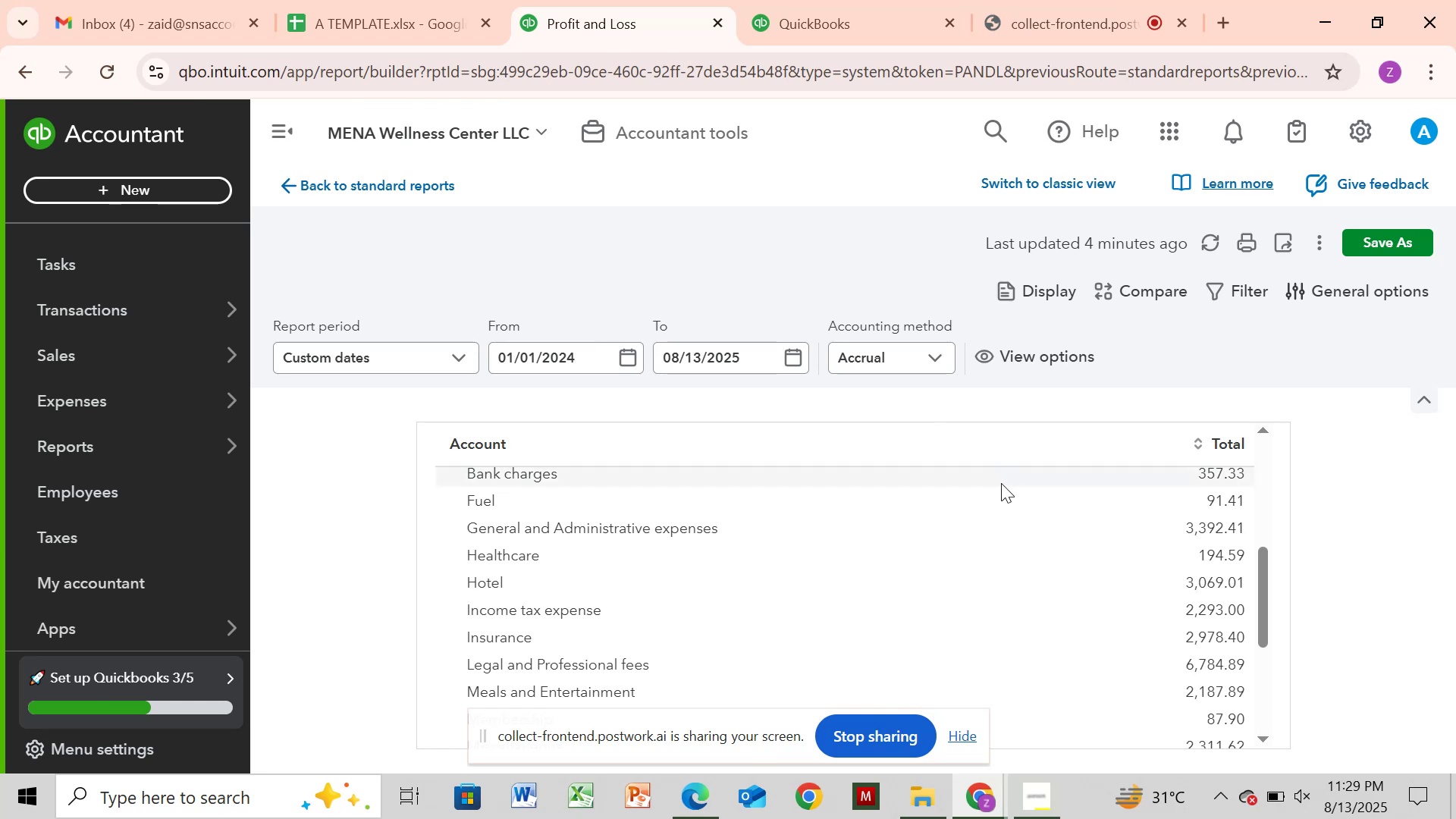 
wait(7.58)
 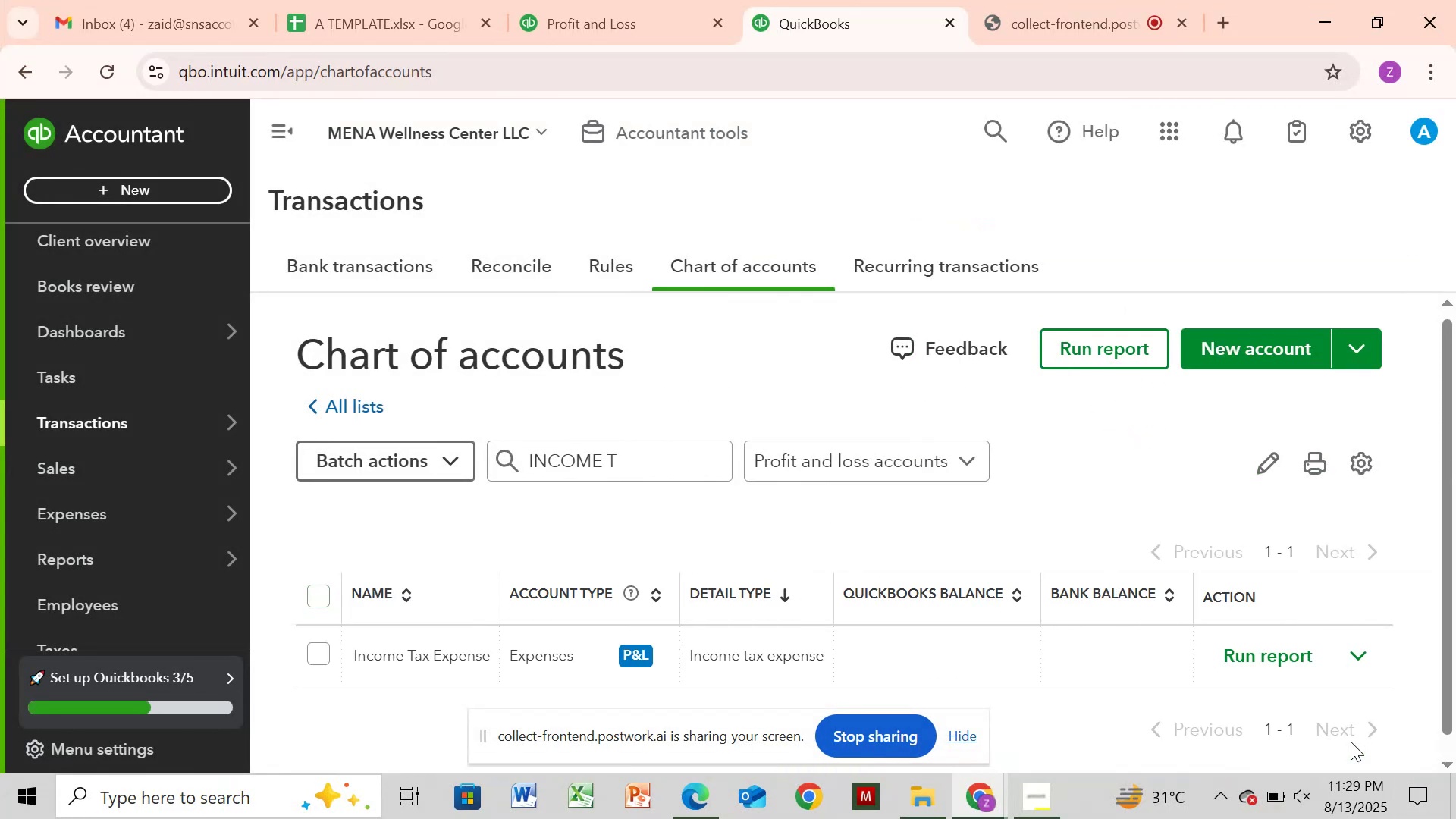 
left_click([1209, 244])
 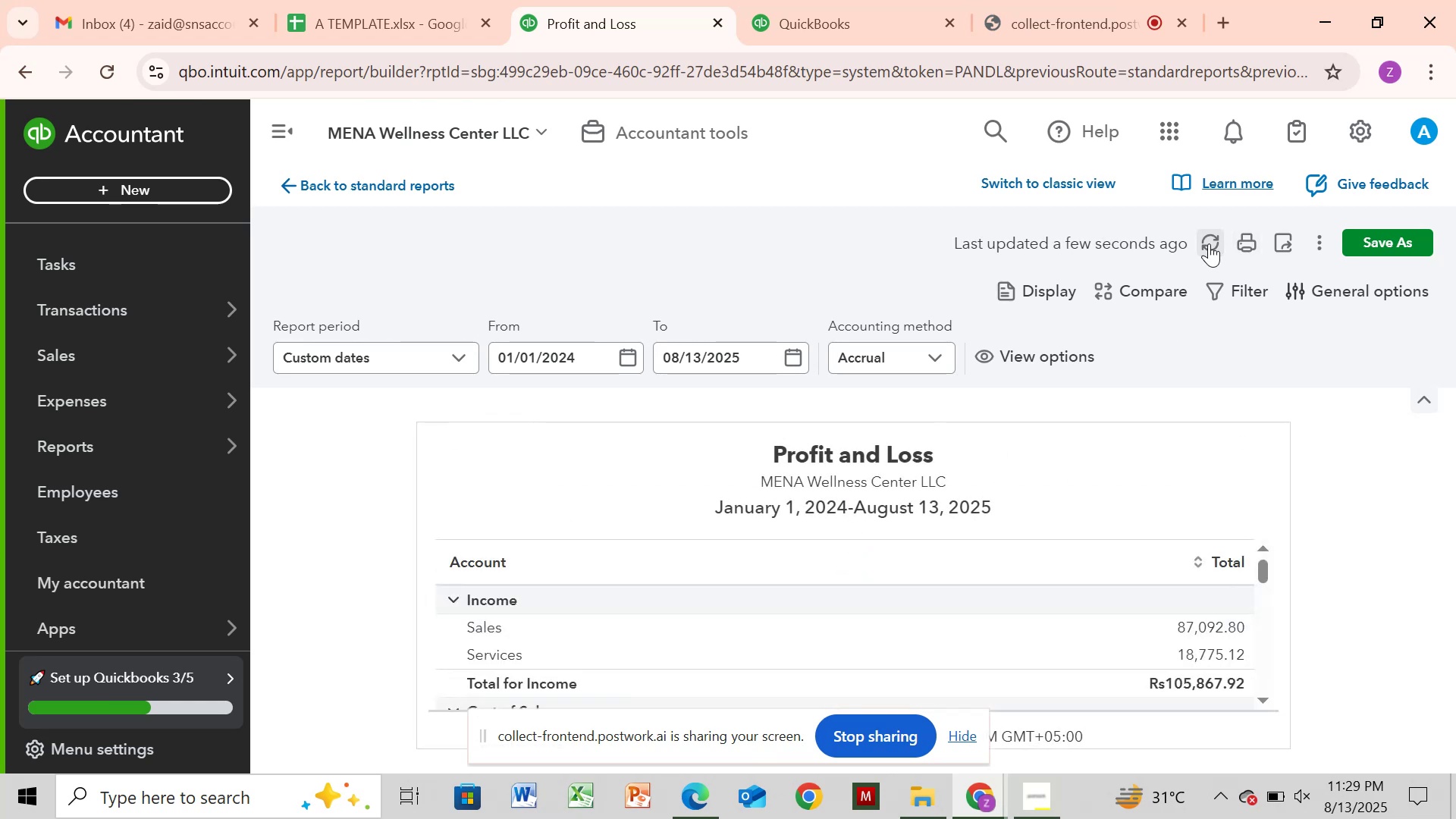 
wait(5.65)
 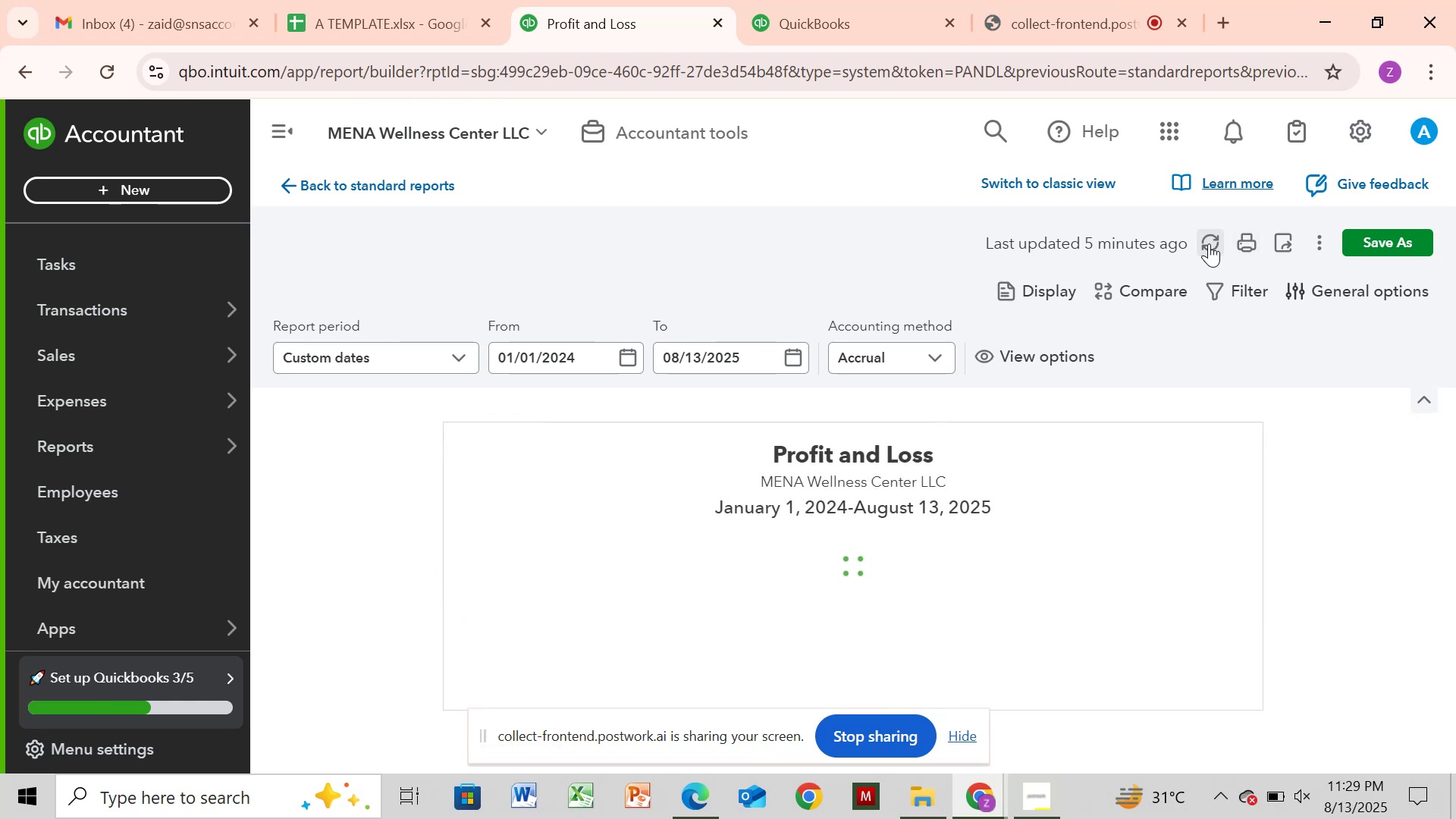 
left_click_drag(start_coordinate=[1263, 568], to_coordinate=[1298, 764])
 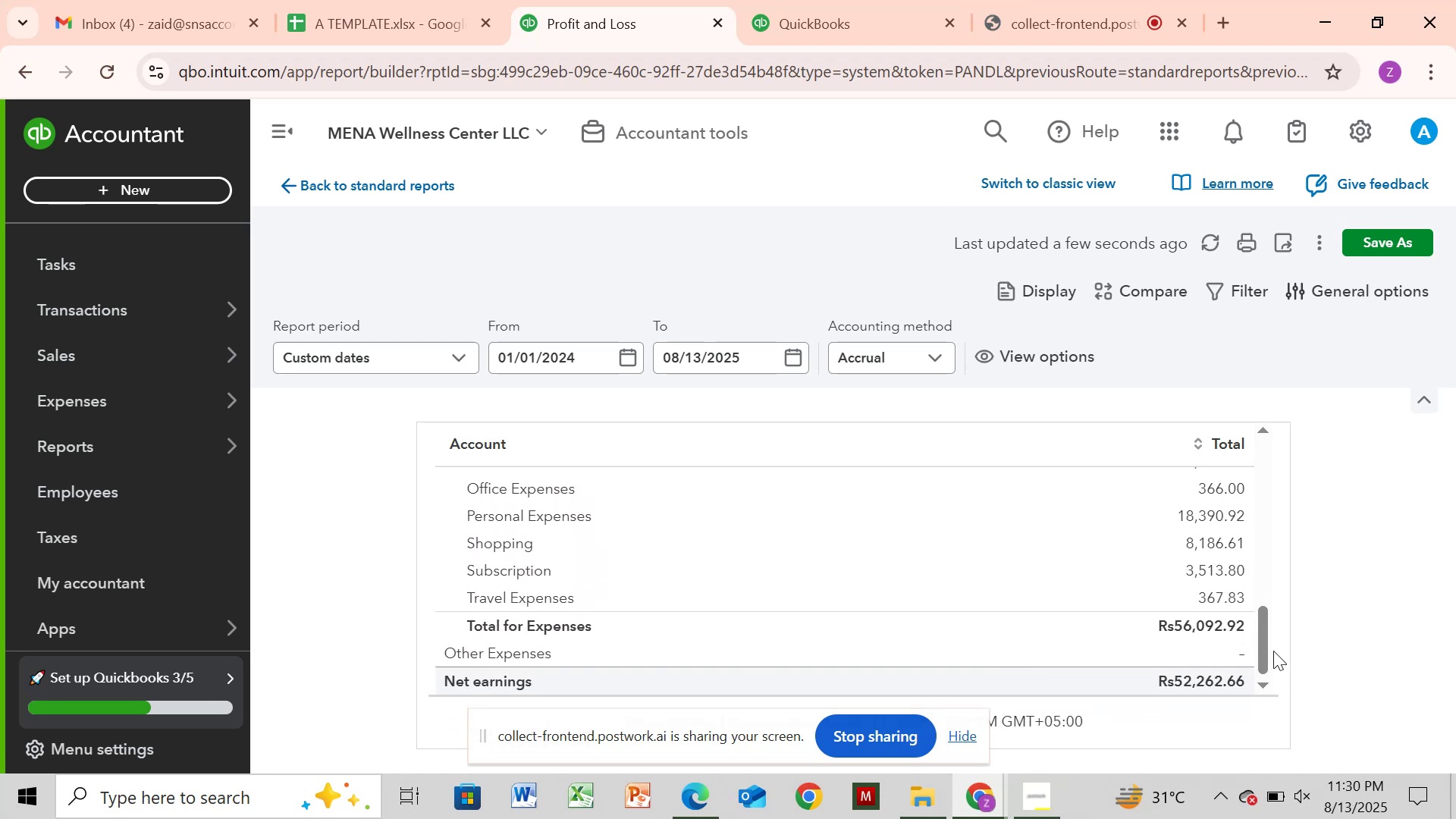 
left_click_drag(start_coordinate=[1268, 642], to_coordinate=[1328, 535])
 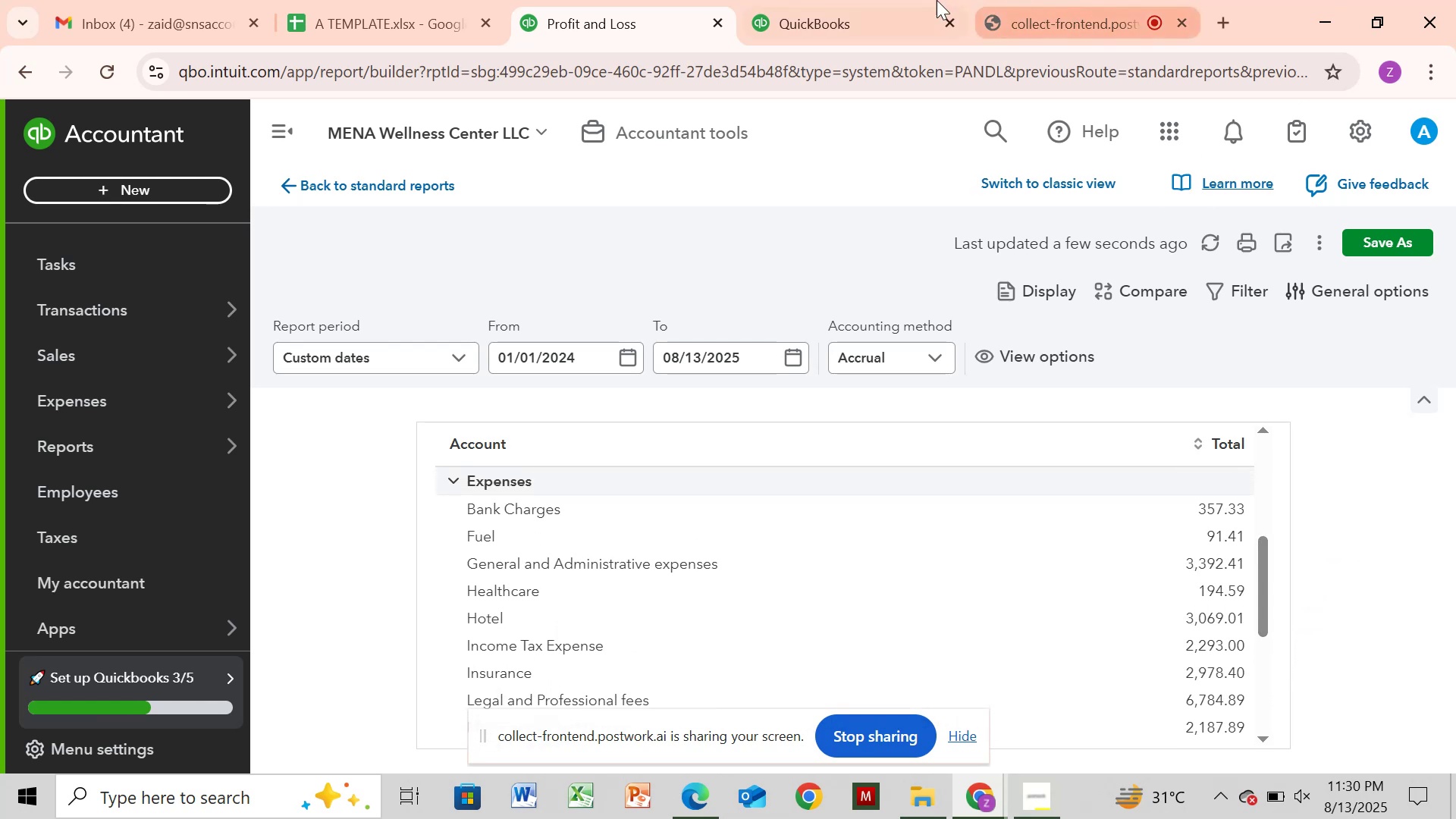 
left_click([880, 1])
 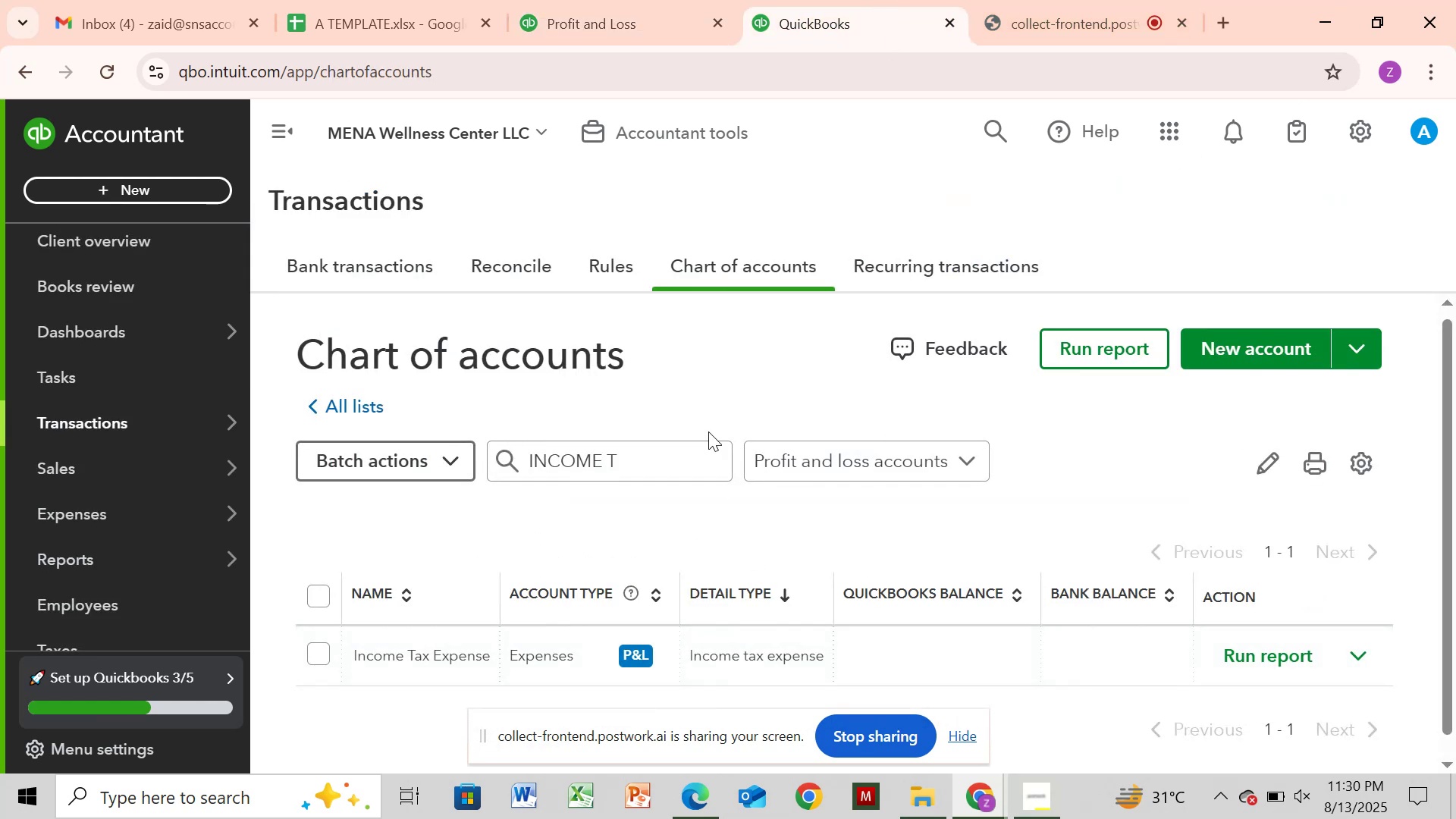 
left_click([698, 450])
 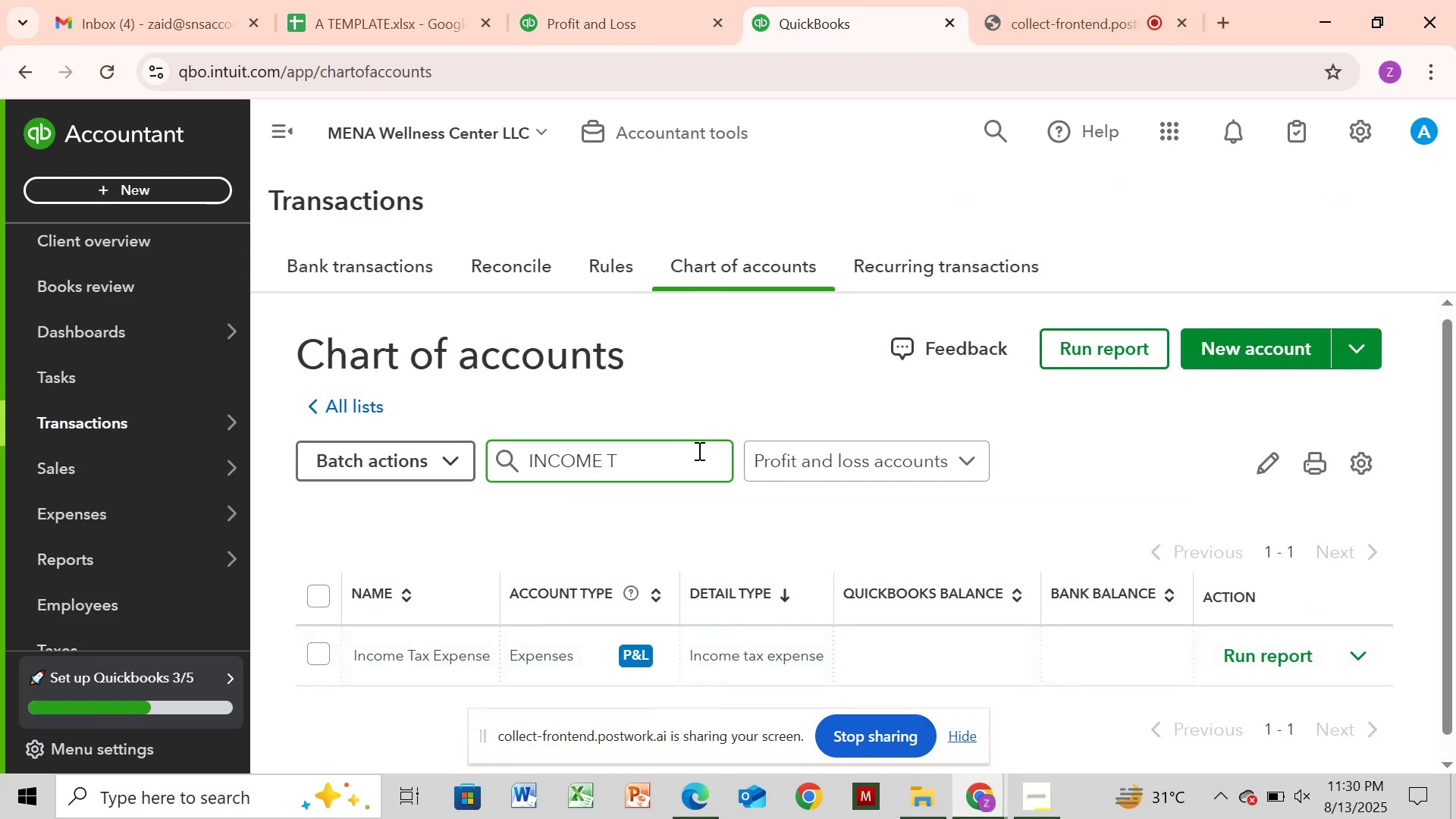 
hold_key(key=Backspace, duration=1.08)
 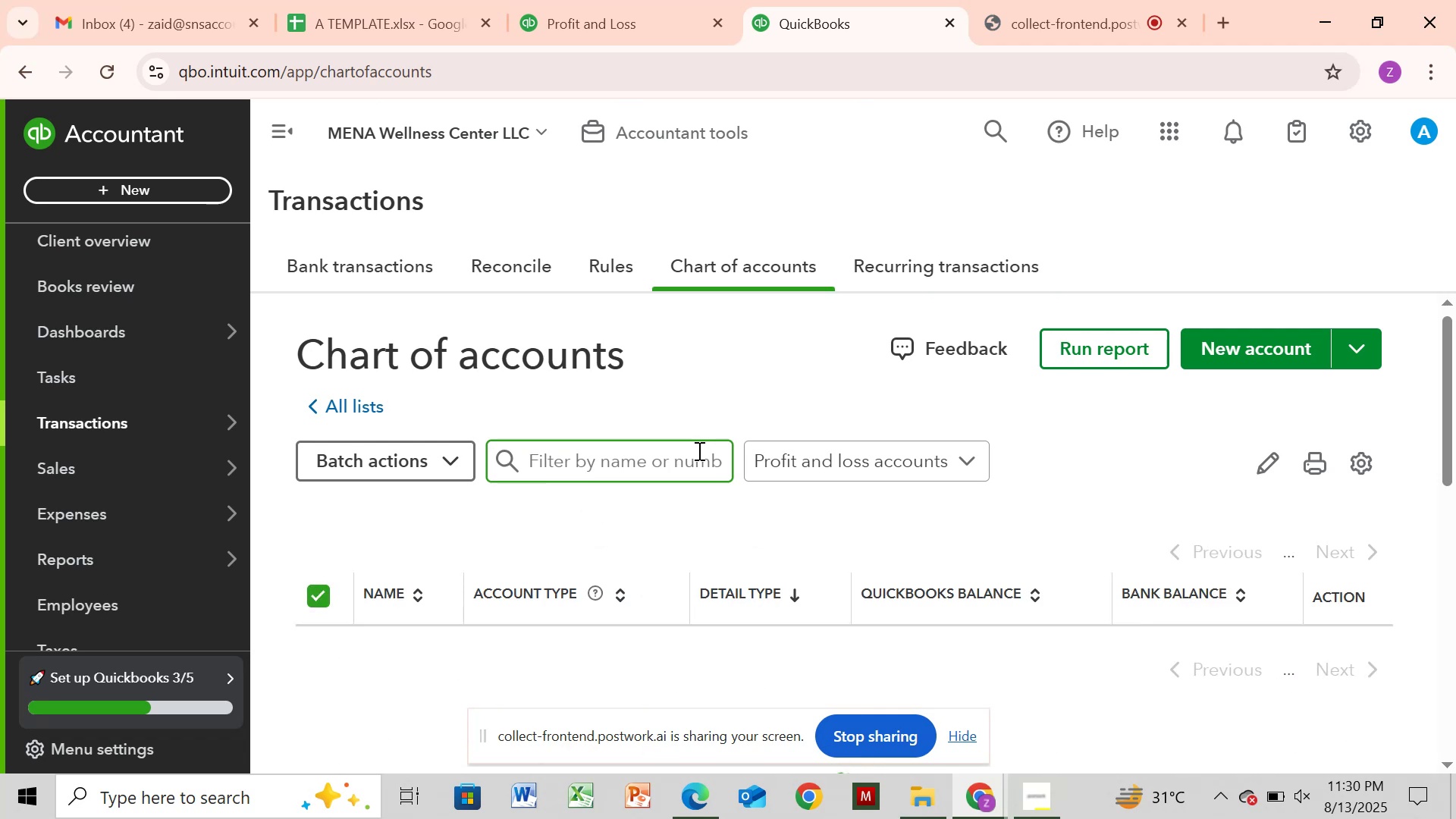 
type(GEN)
 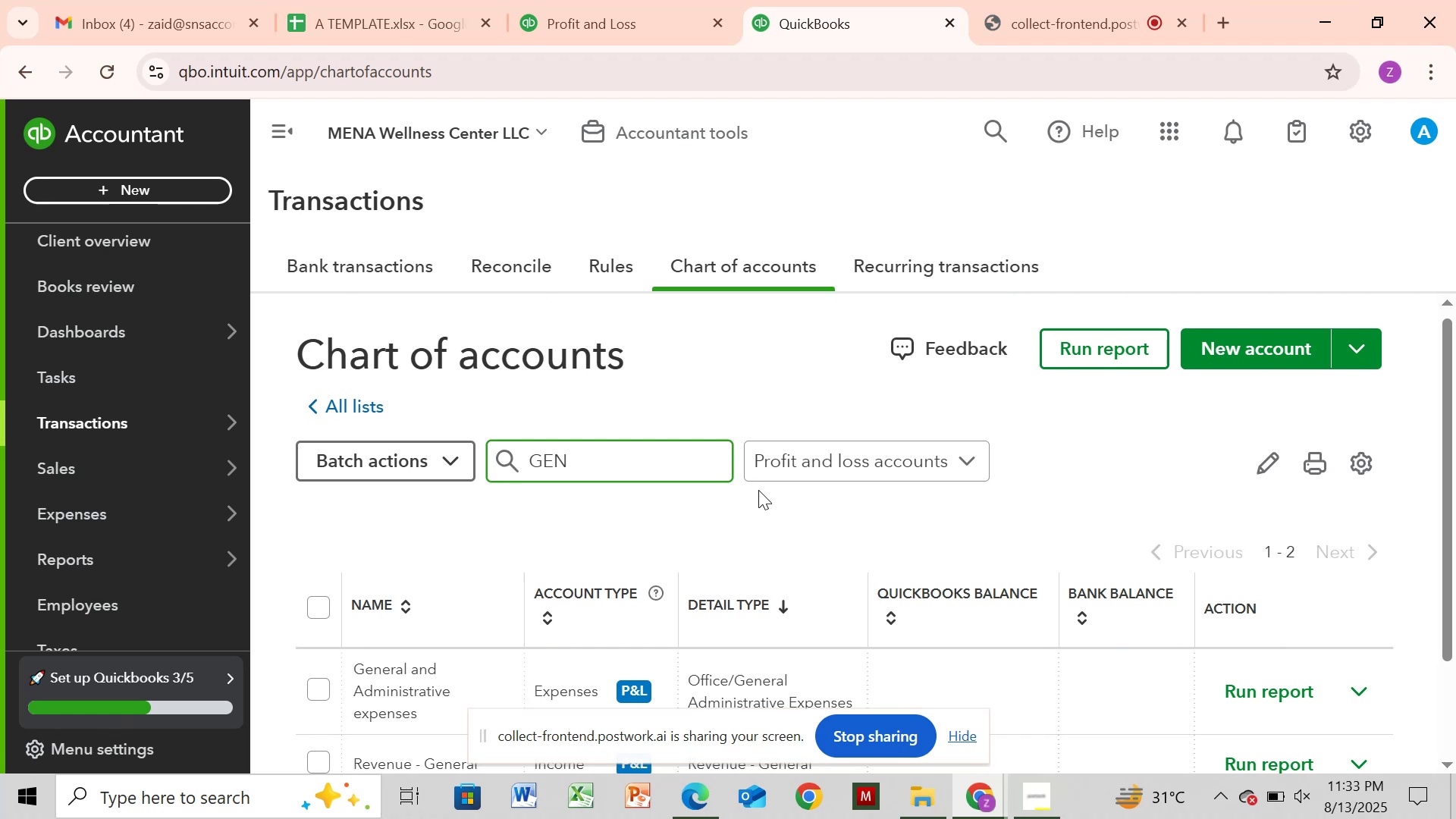 
wait(212.64)
 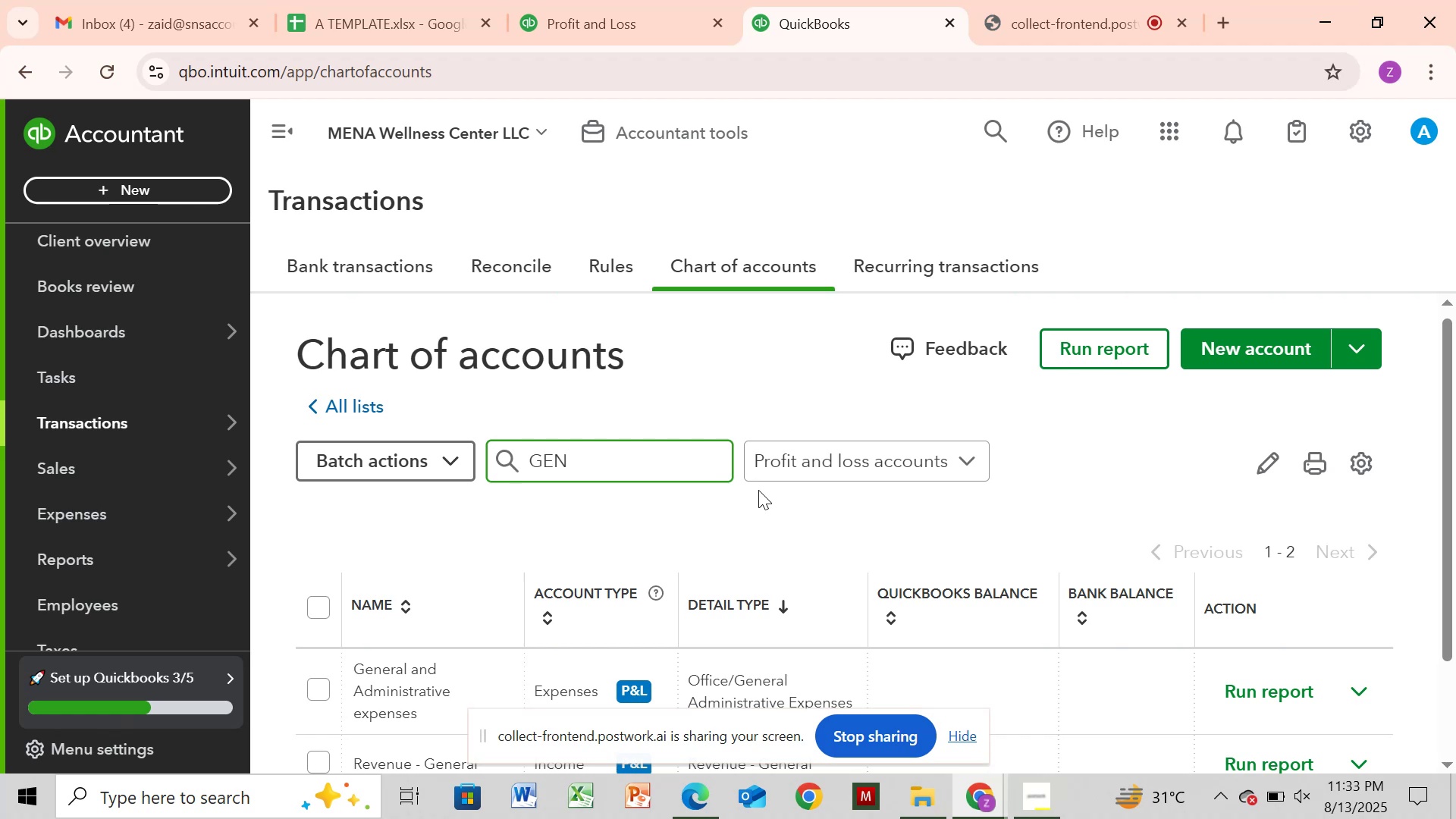 
type(ER)
 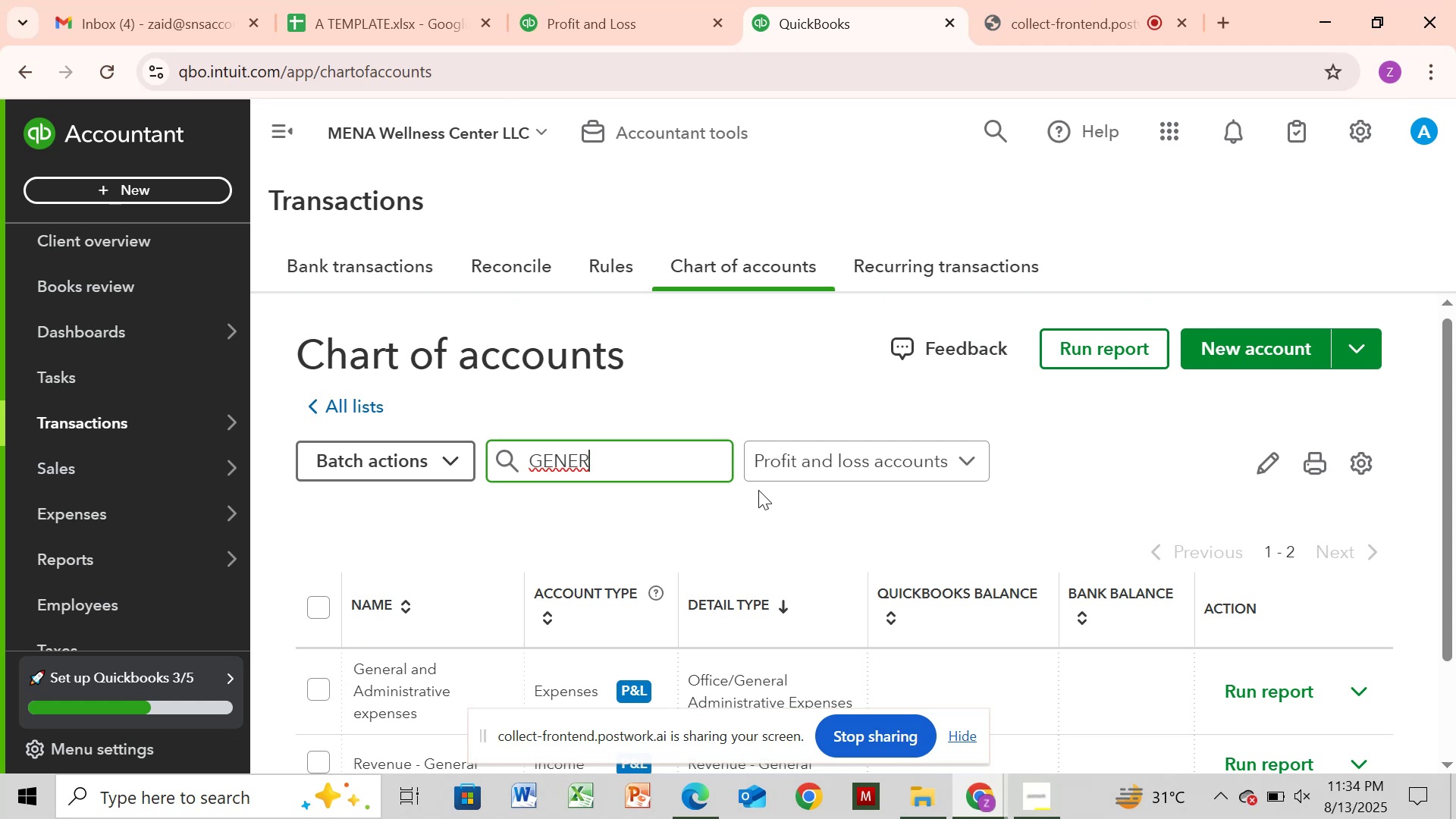 
wait(26.75)
 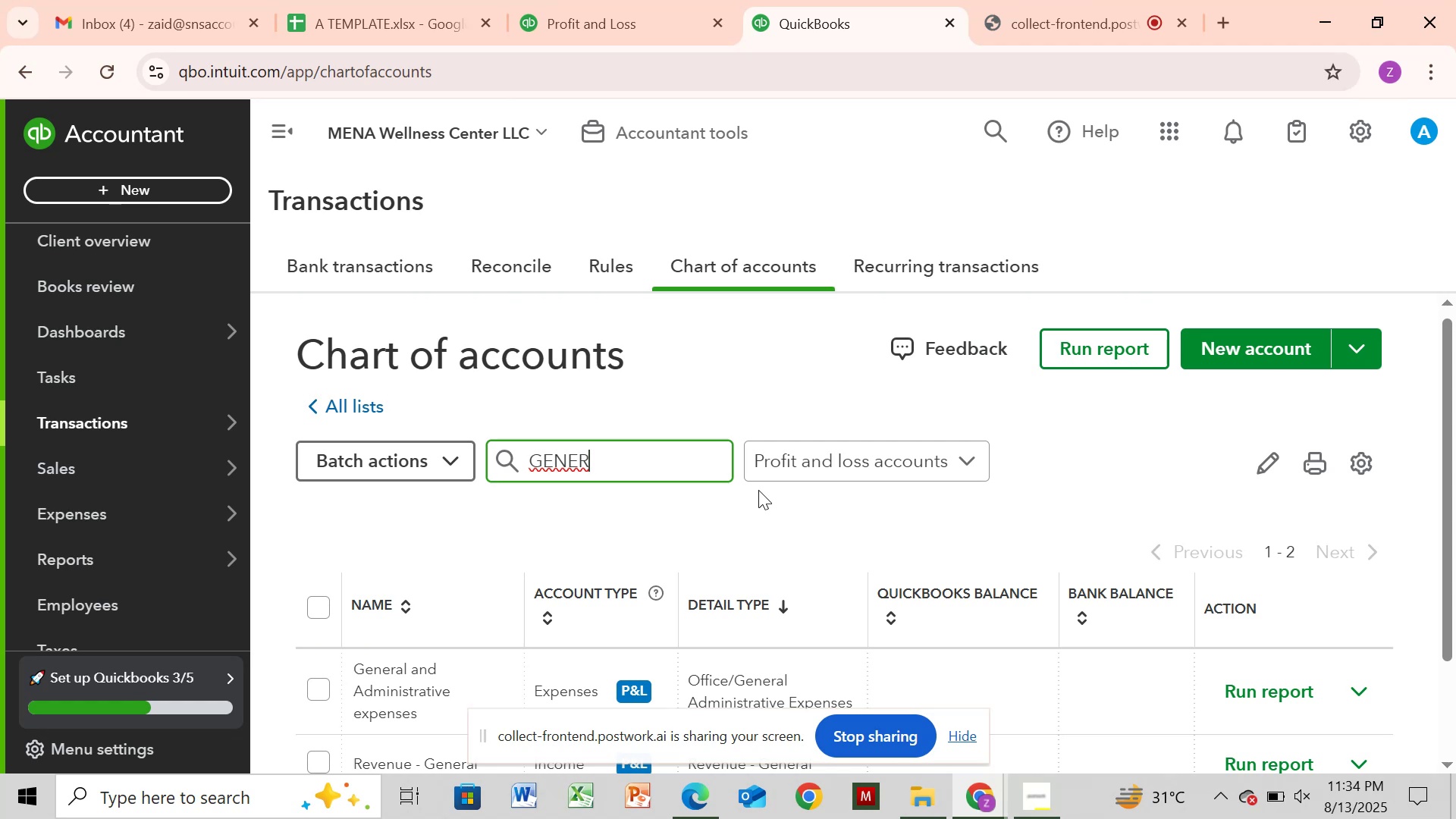 
left_click([1368, 708])
 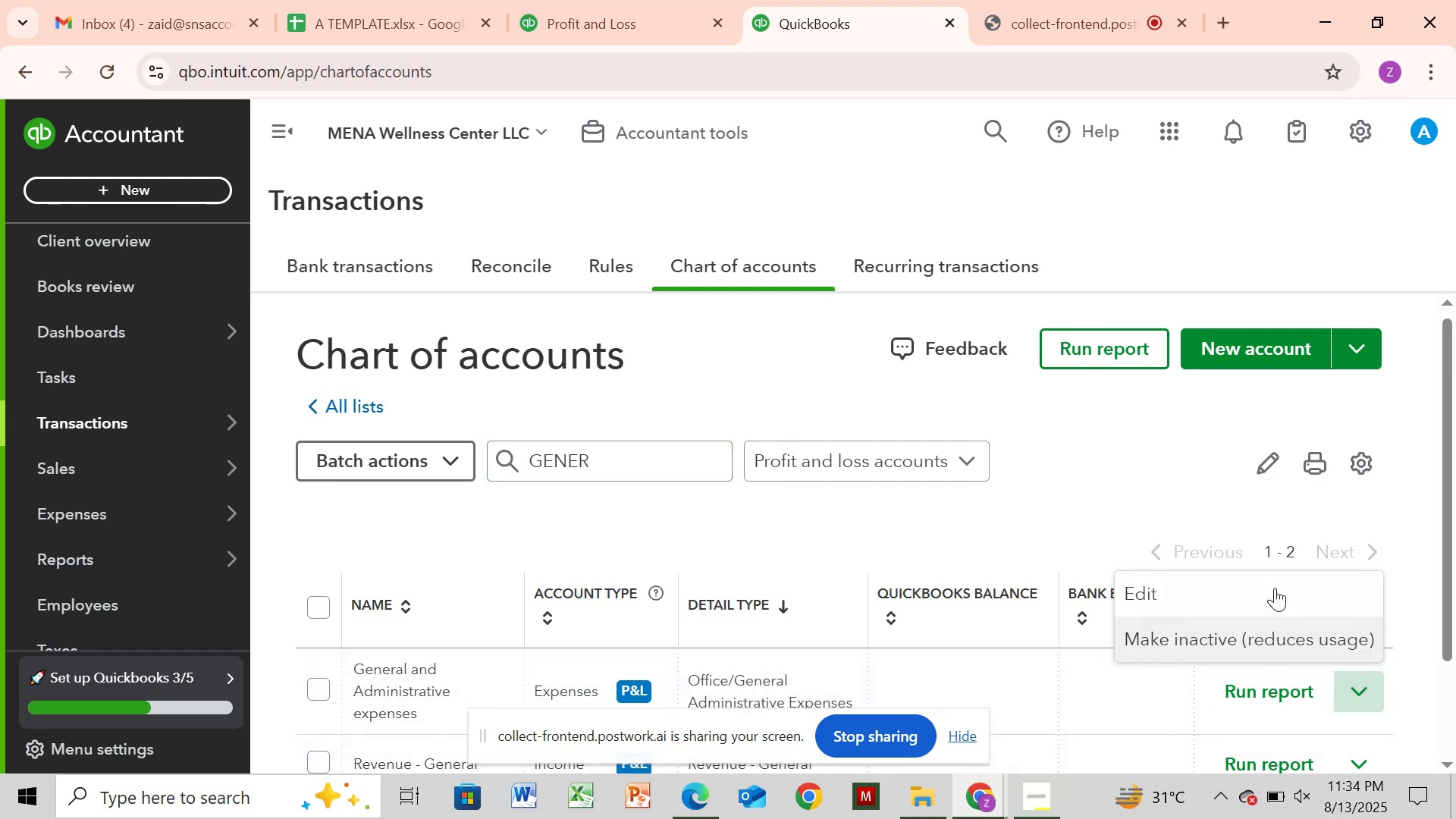 
left_click([1269, 587])
 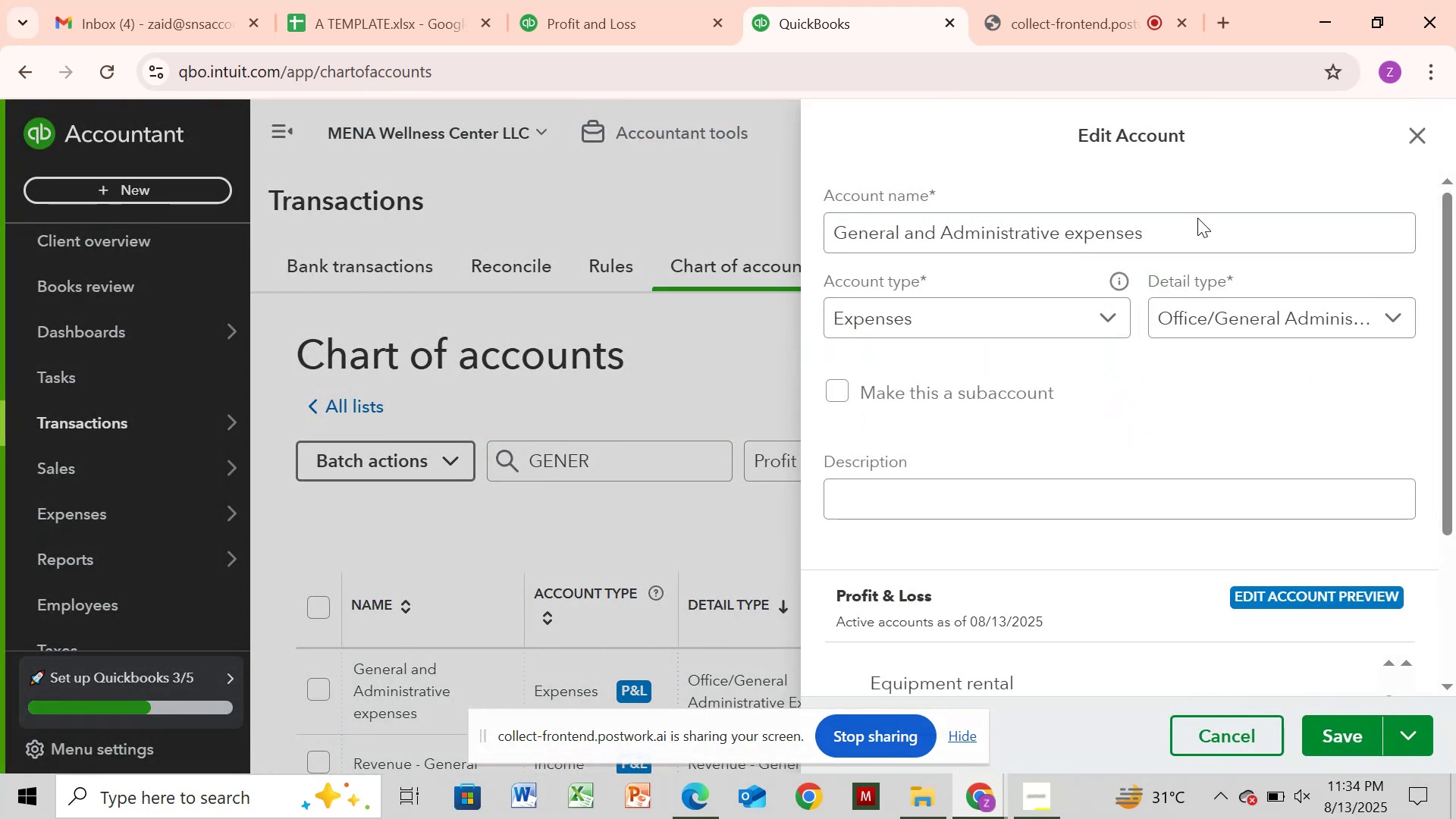 
wait(6.78)
 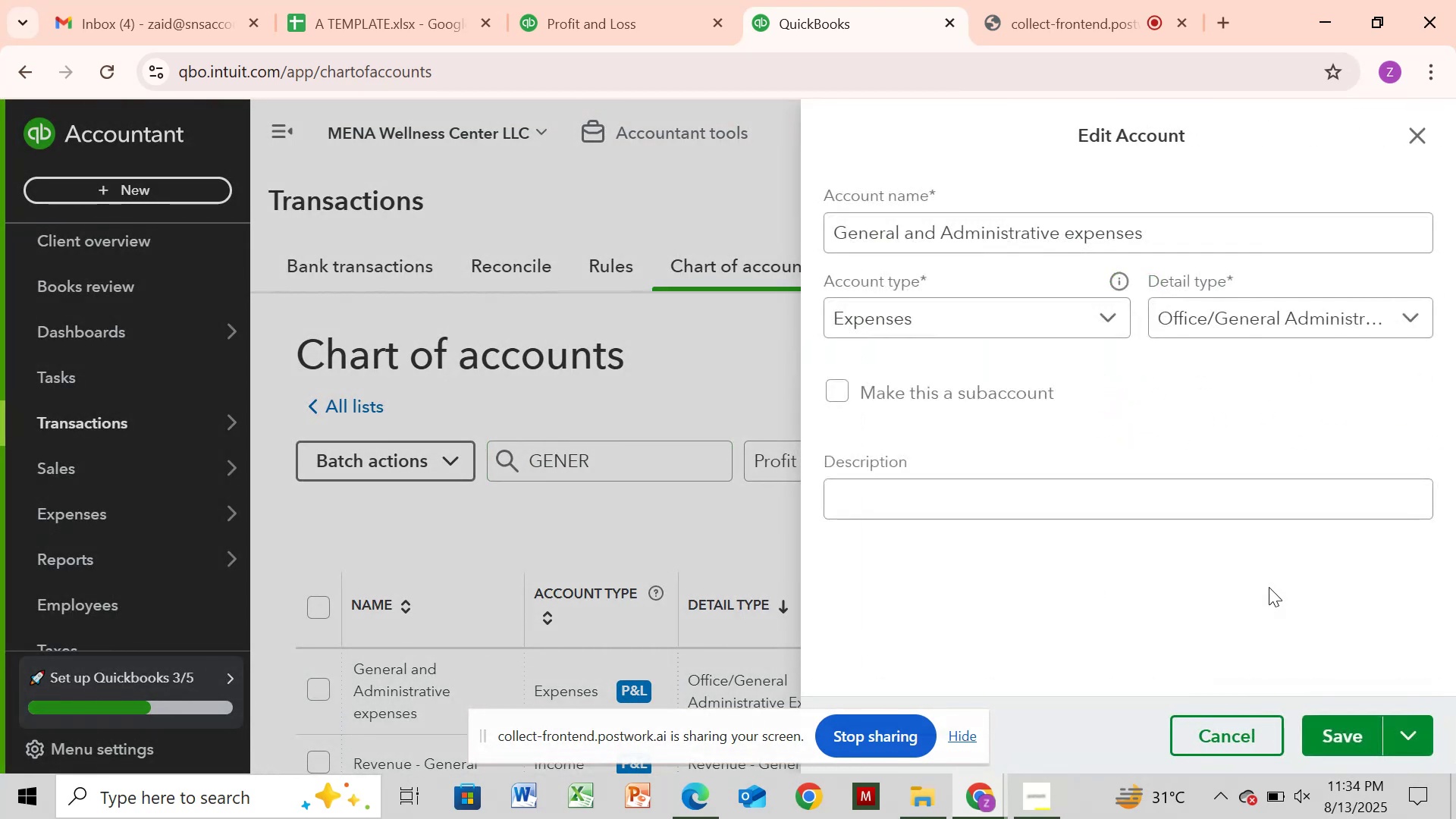 
left_click([1084, 239])
 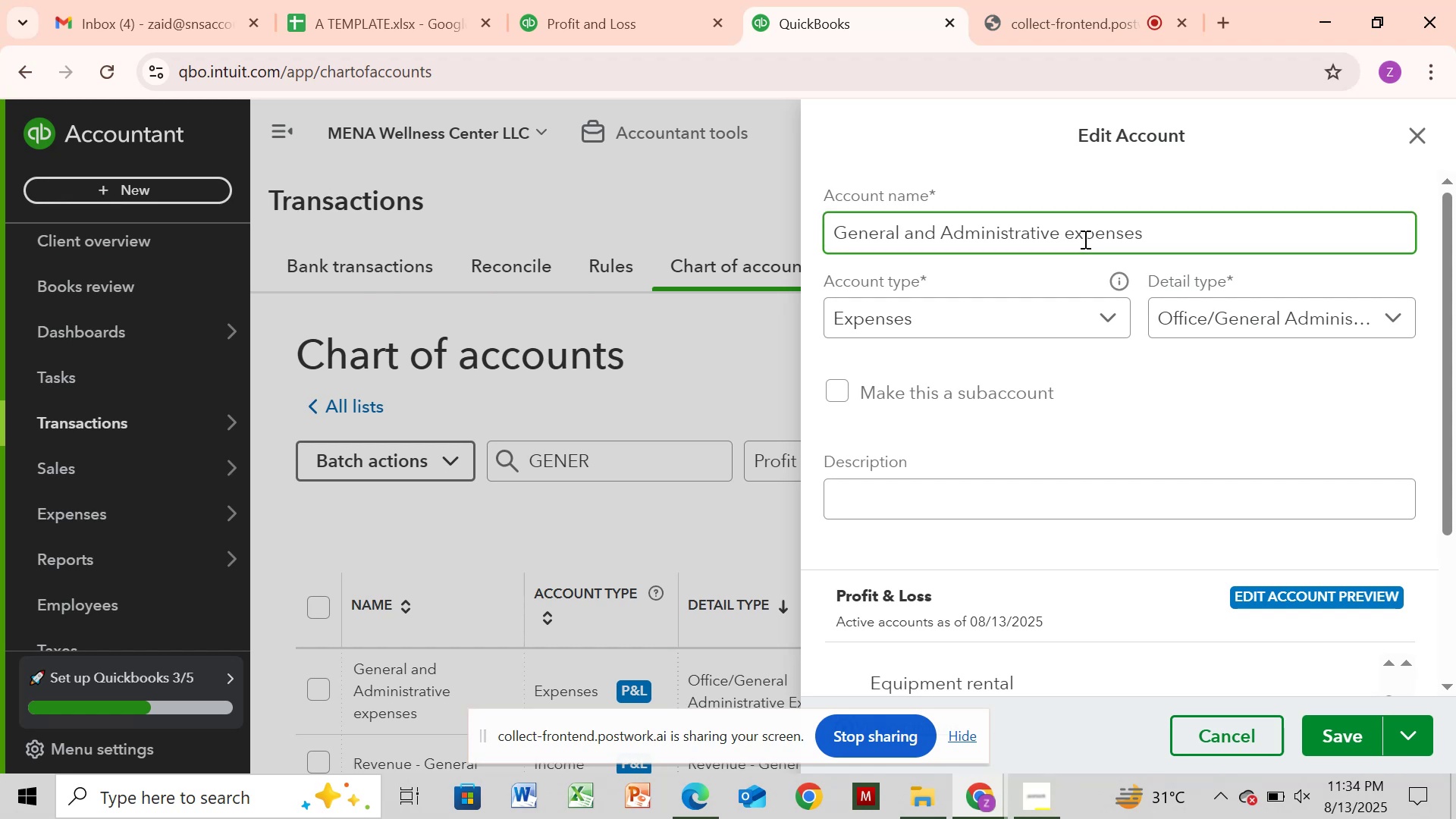 
key(ArrowLeft)
 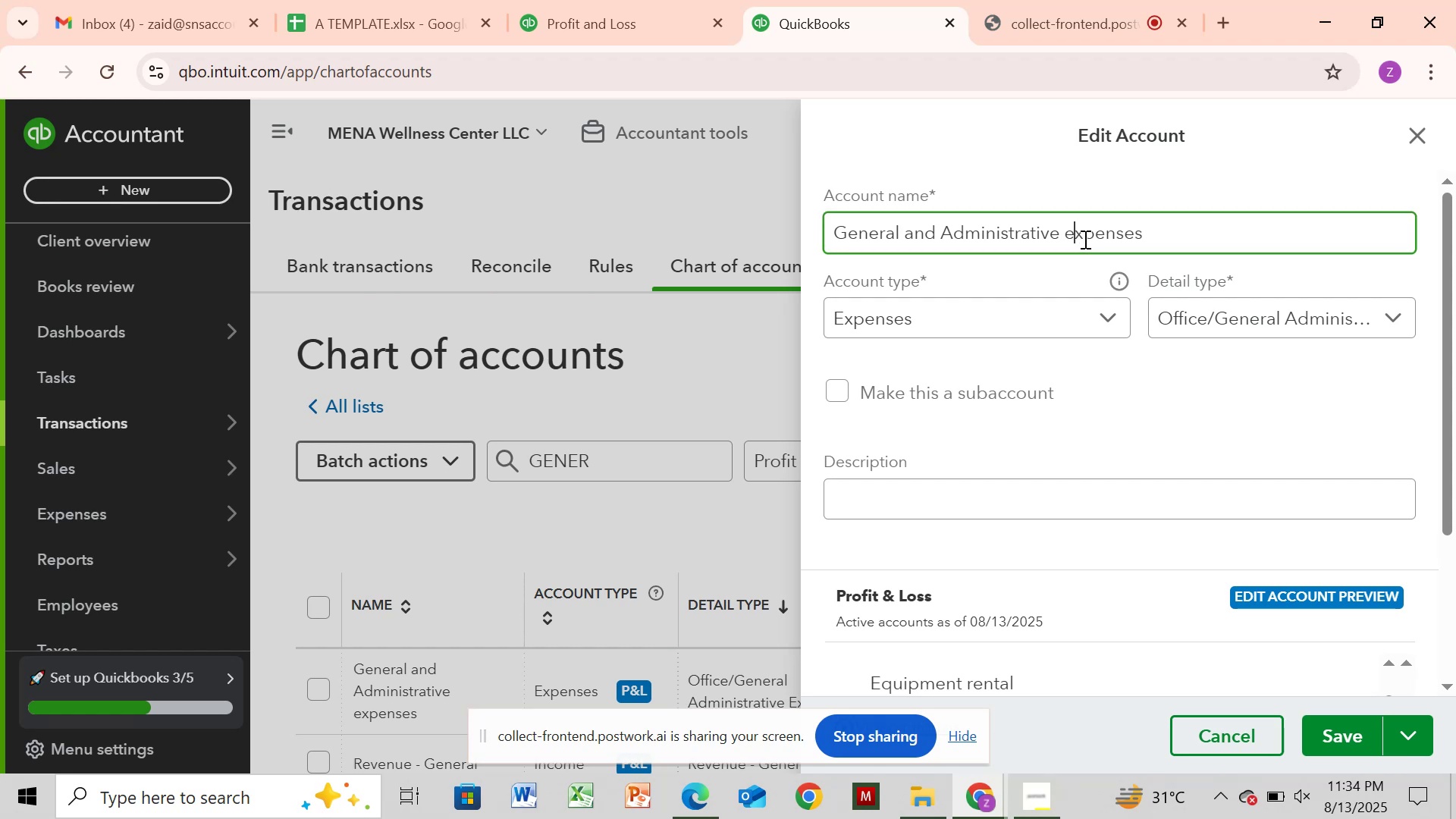 
key(Backspace)
 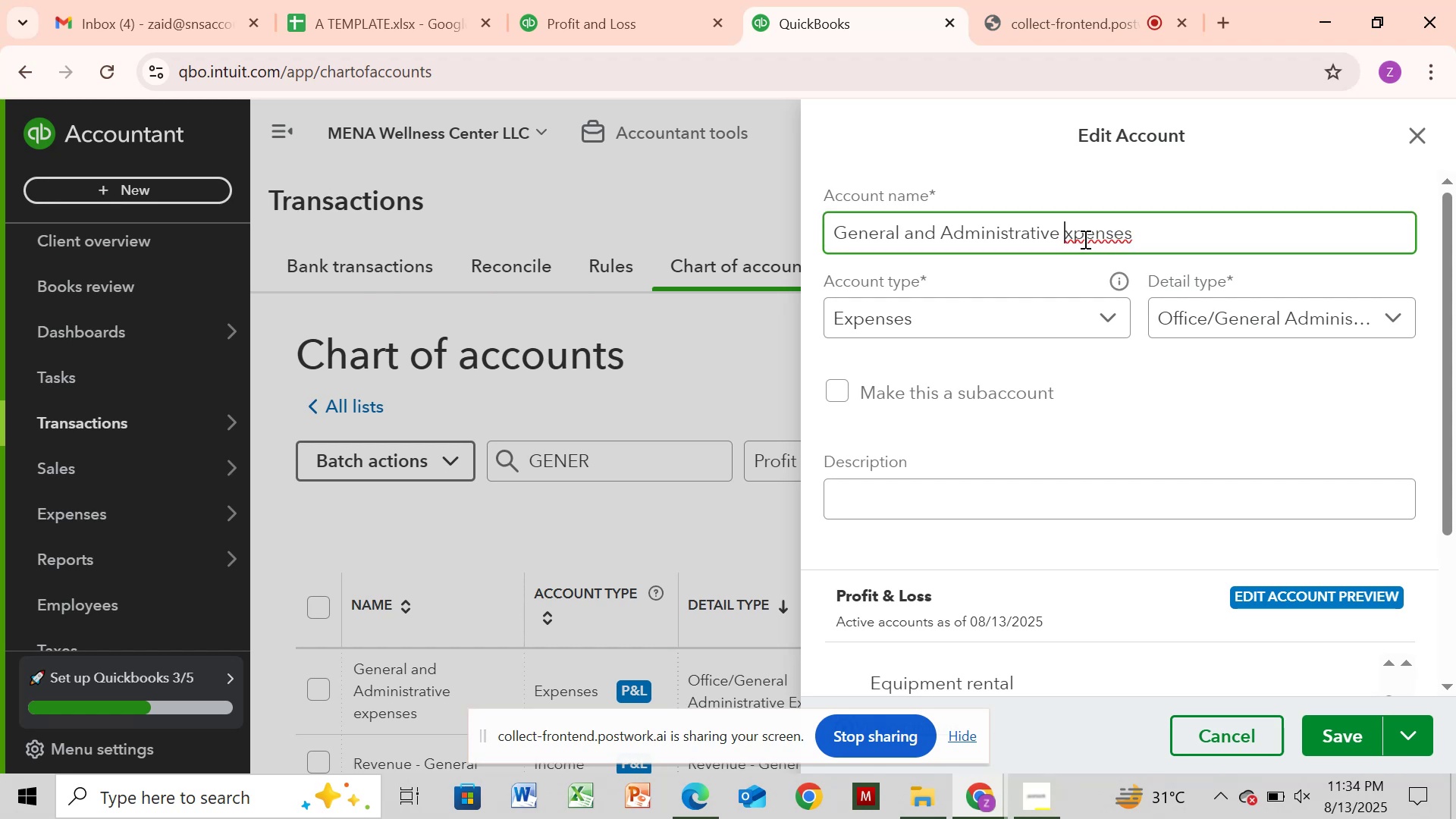 
key(E)
 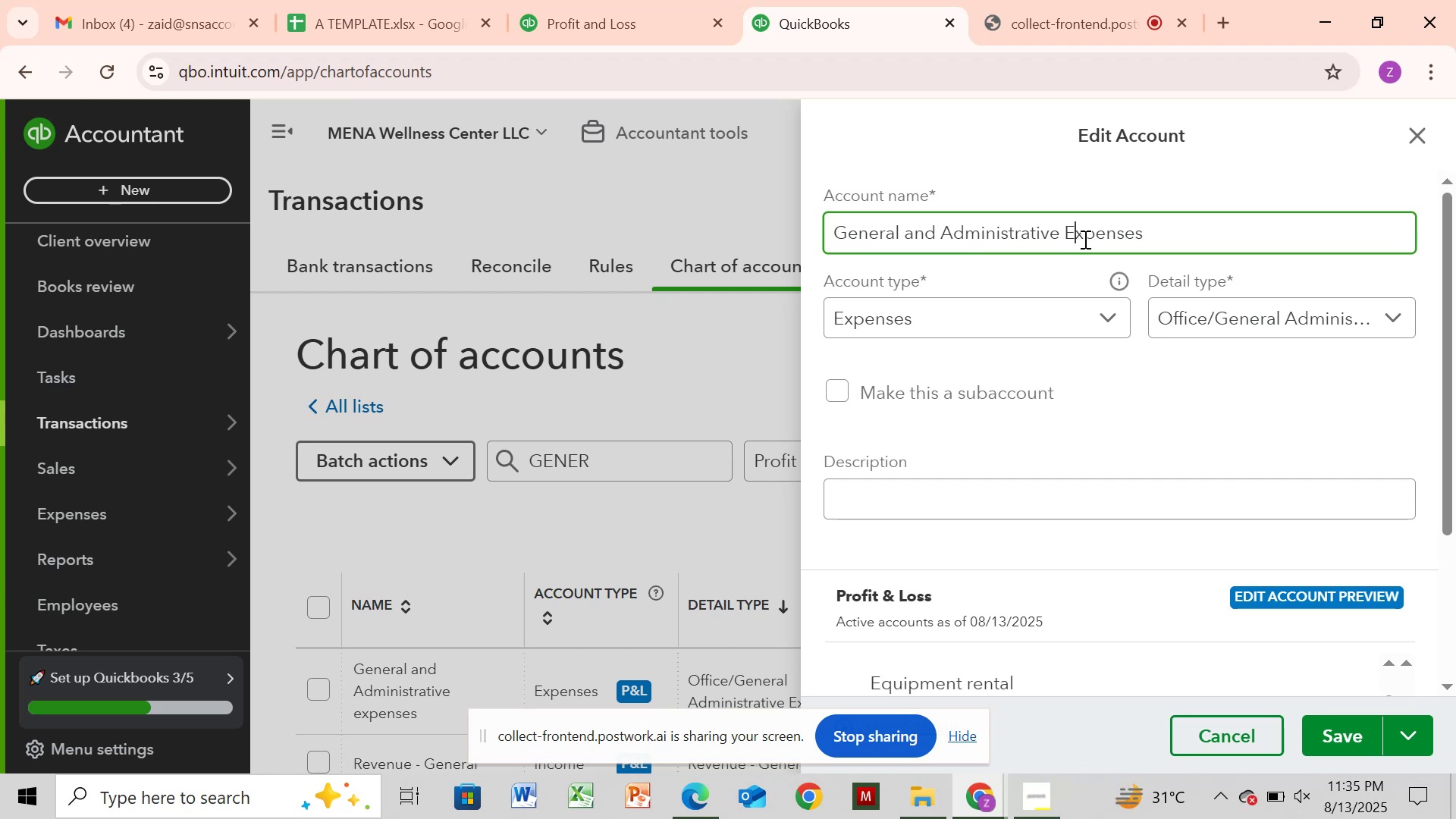 
wait(41.18)
 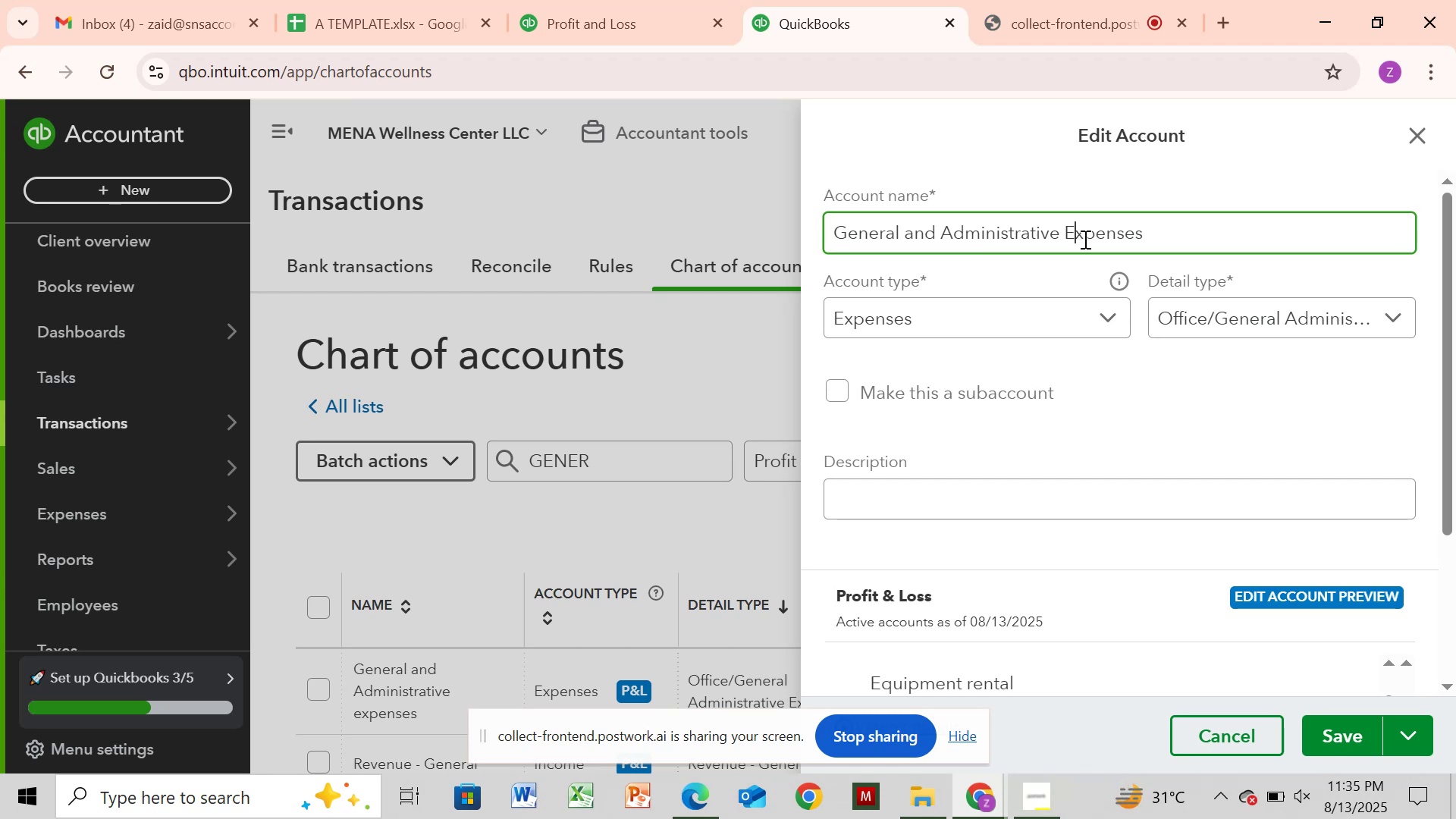 
left_click([1341, 736])
 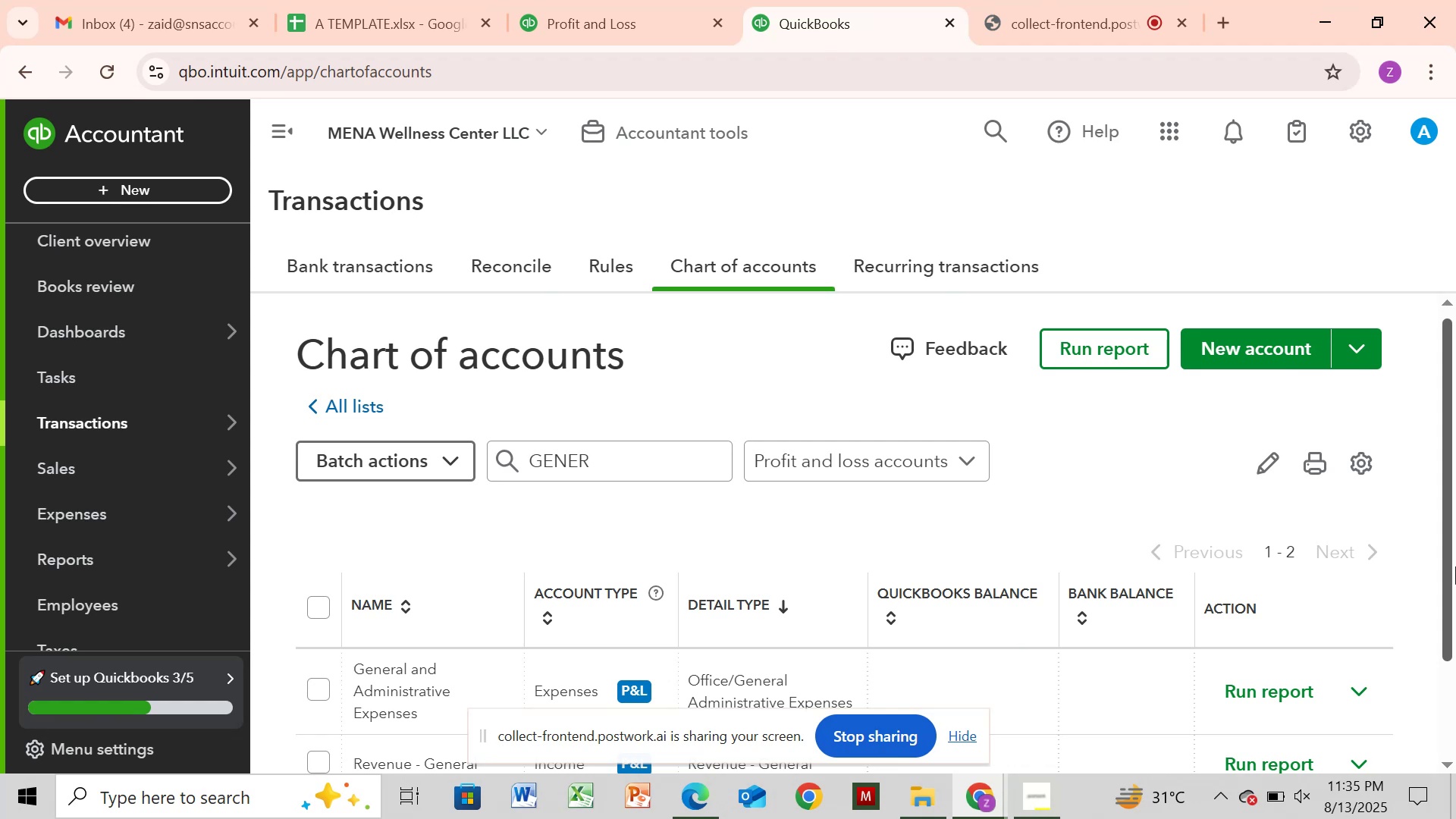 
wait(49.68)
 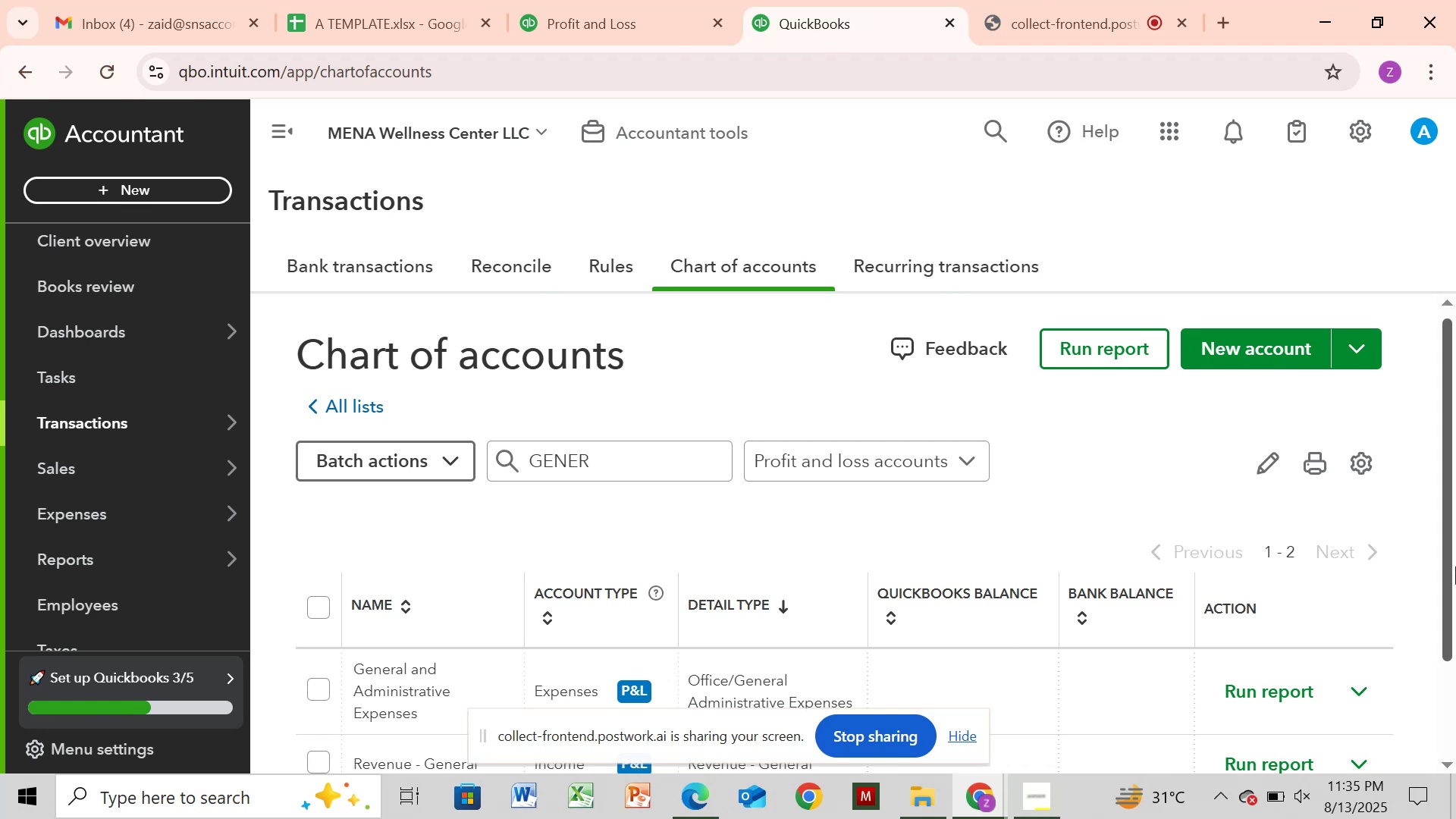 
mouse_move([578, 36])
 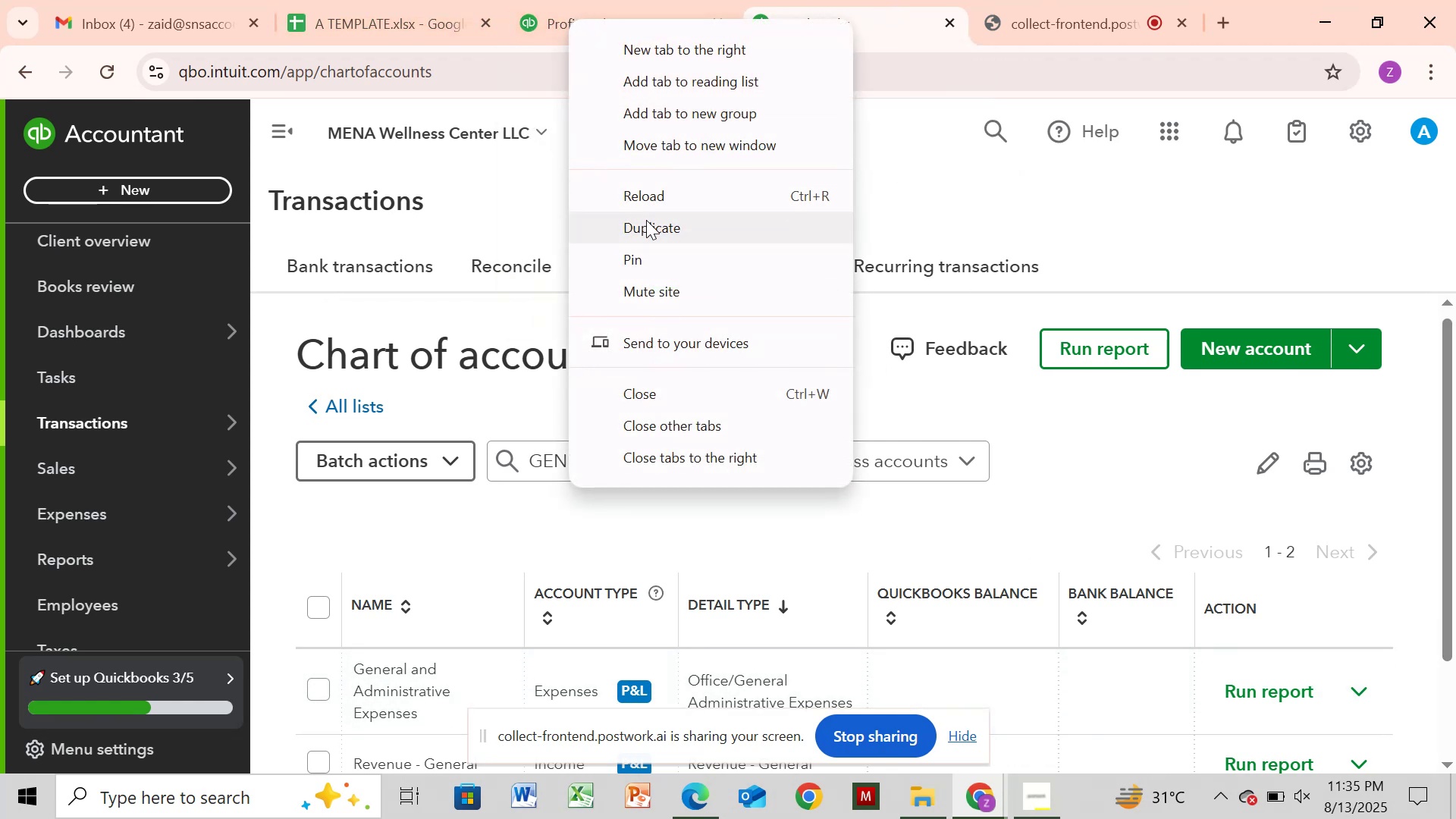 
left_click([646, 220])
 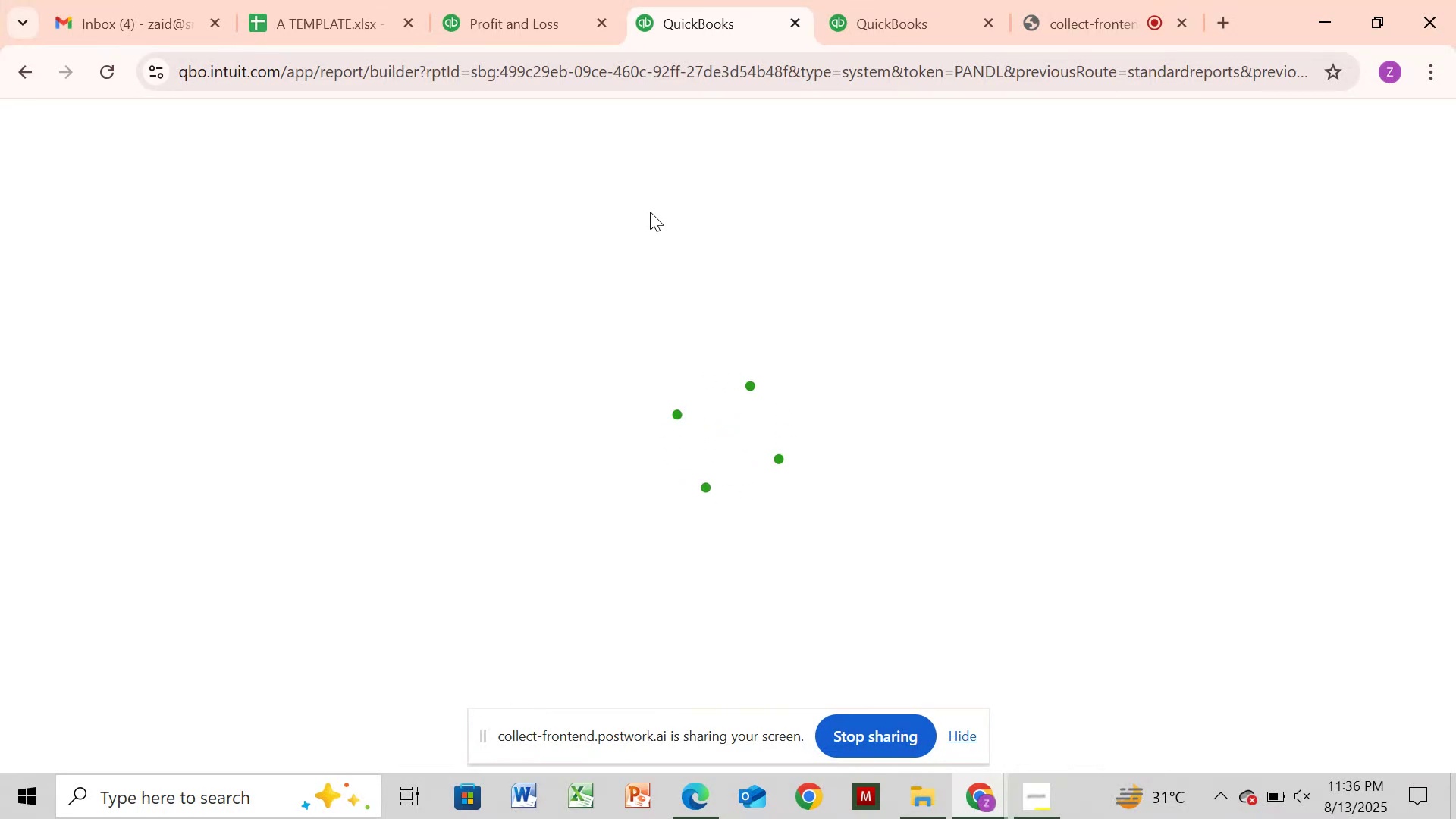 
left_click([1068, 16])
 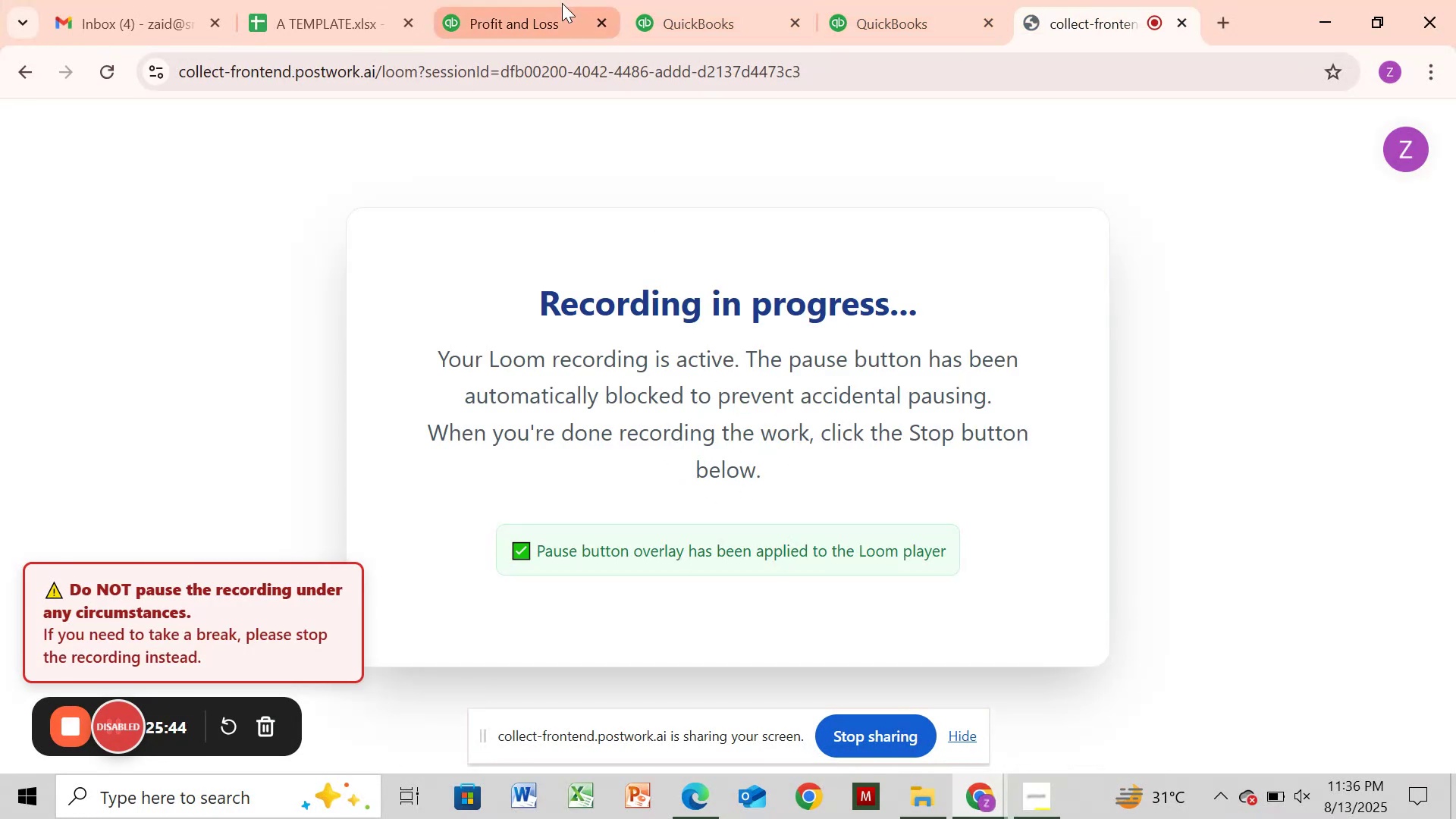 
left_click([880, 14])
 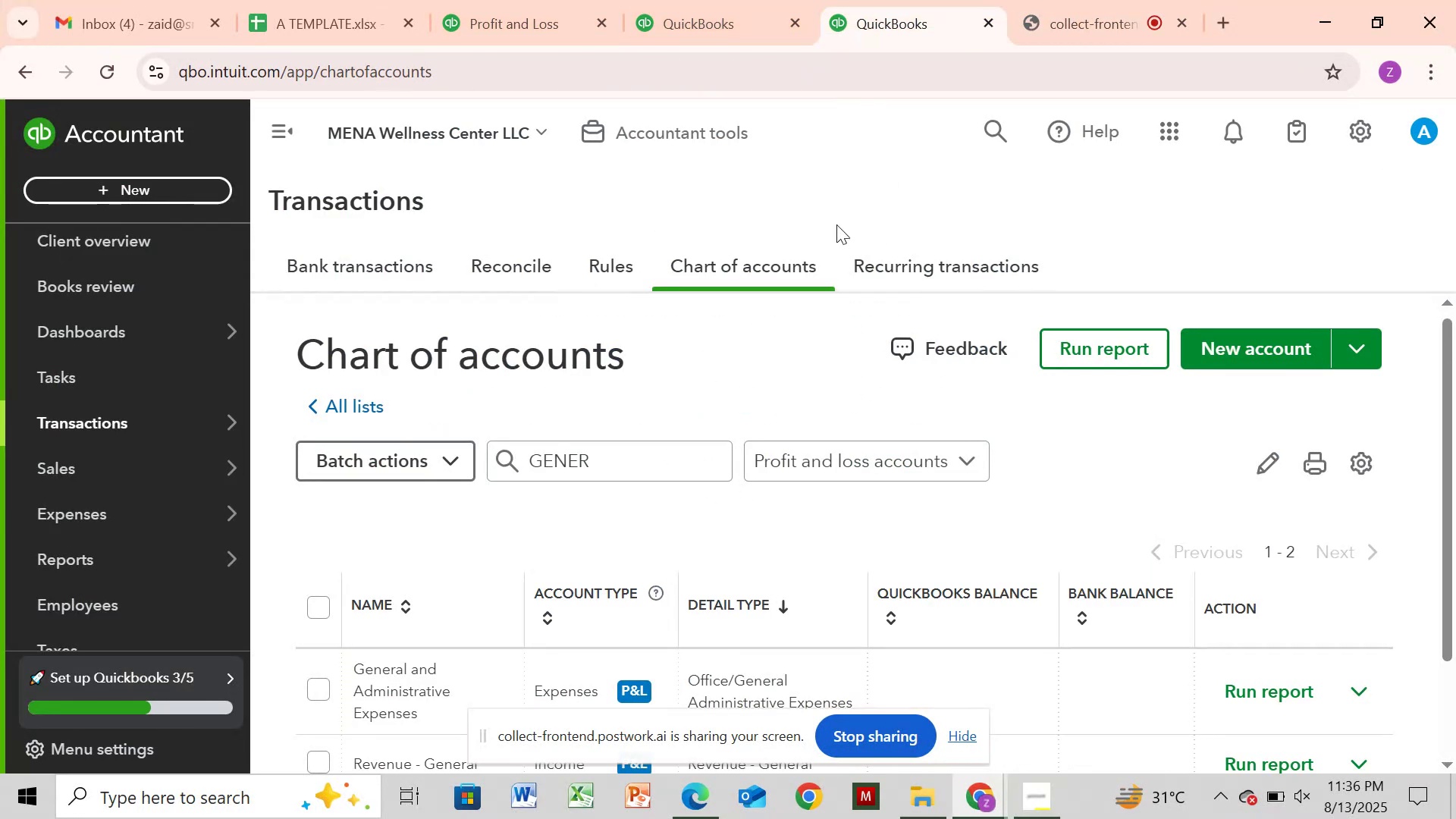 
left_click([714, 2])
 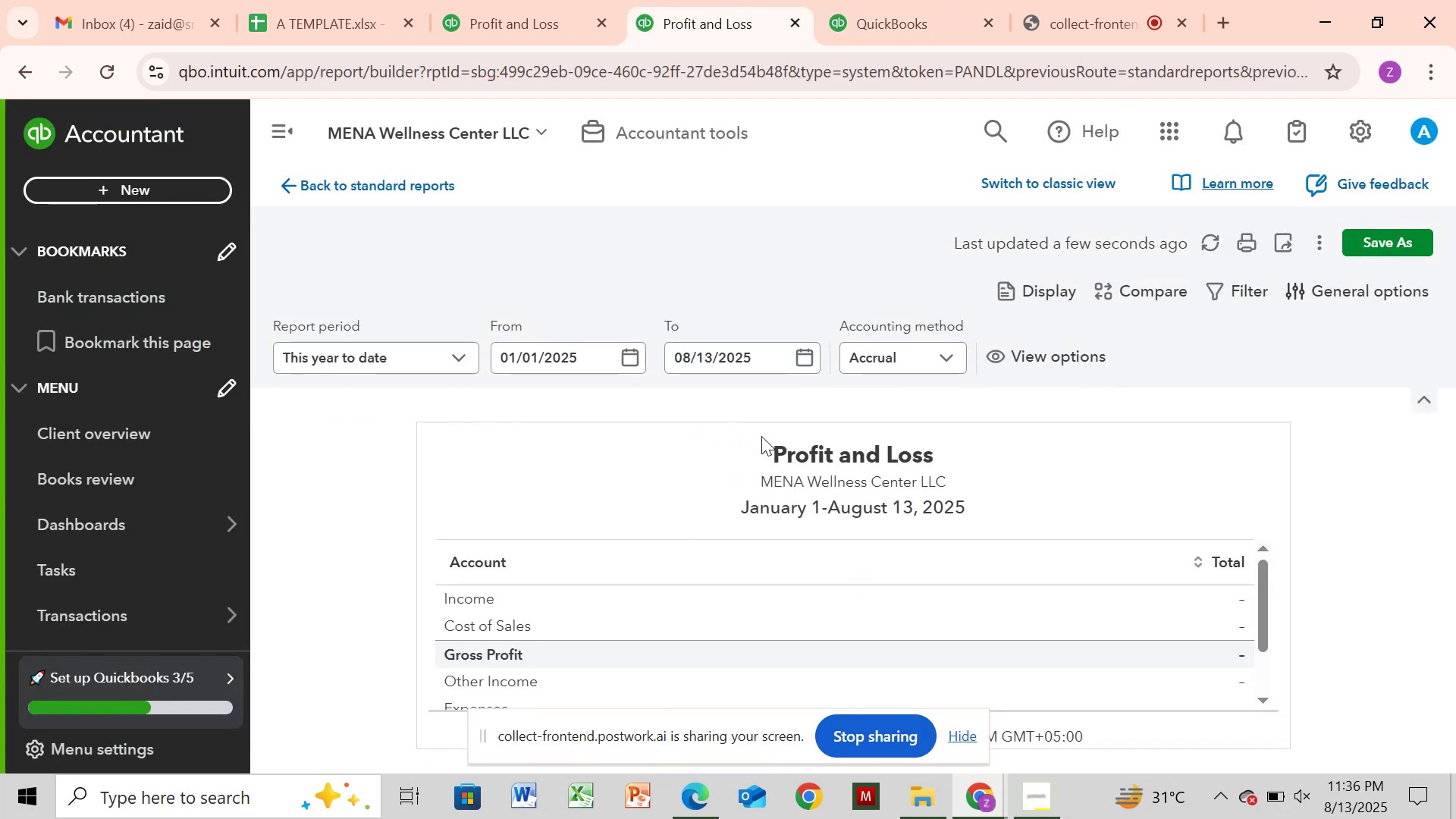 
wait(9.75)
 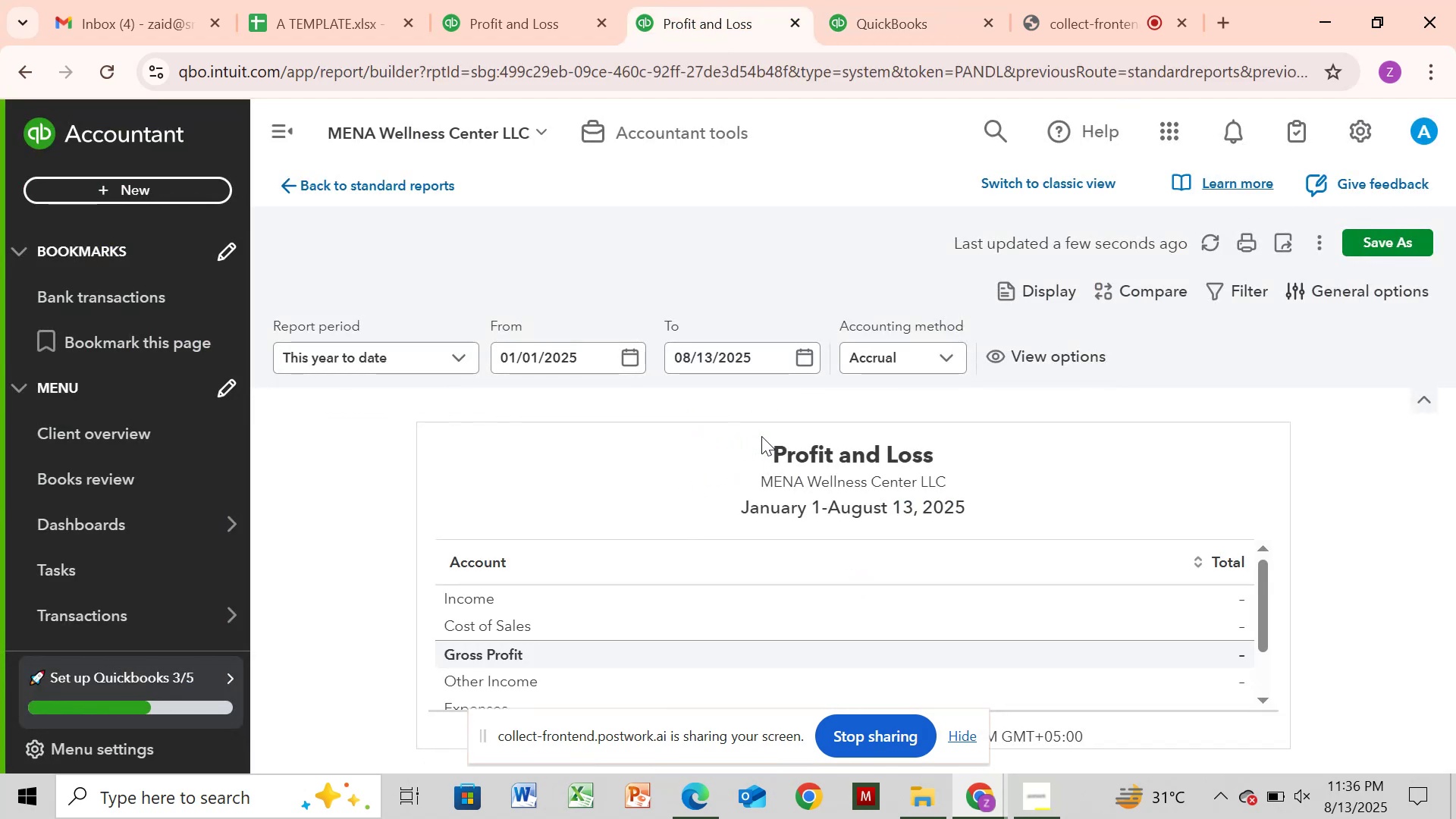 
left_click([376, 181])
 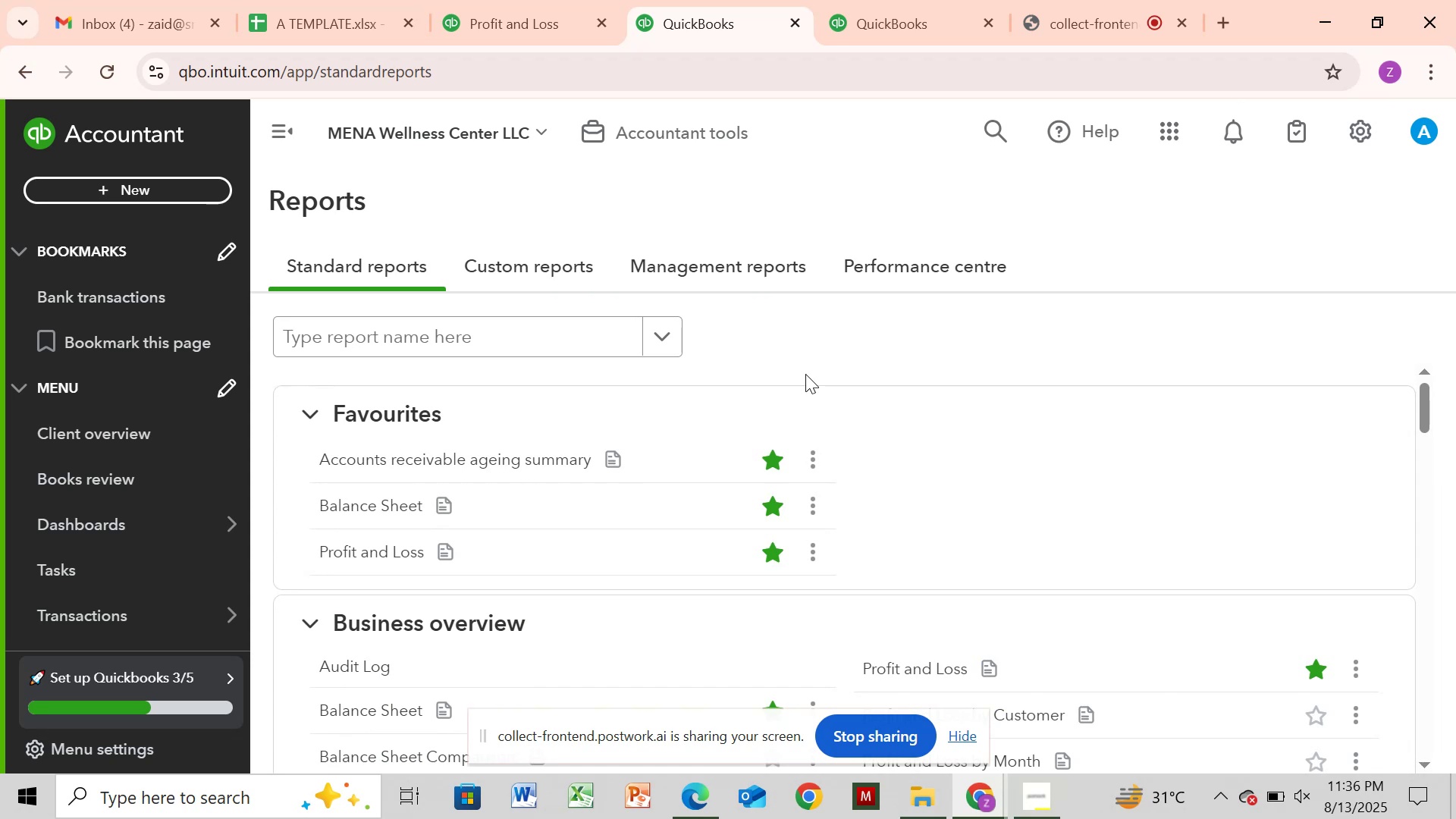 
wait(21.96)
 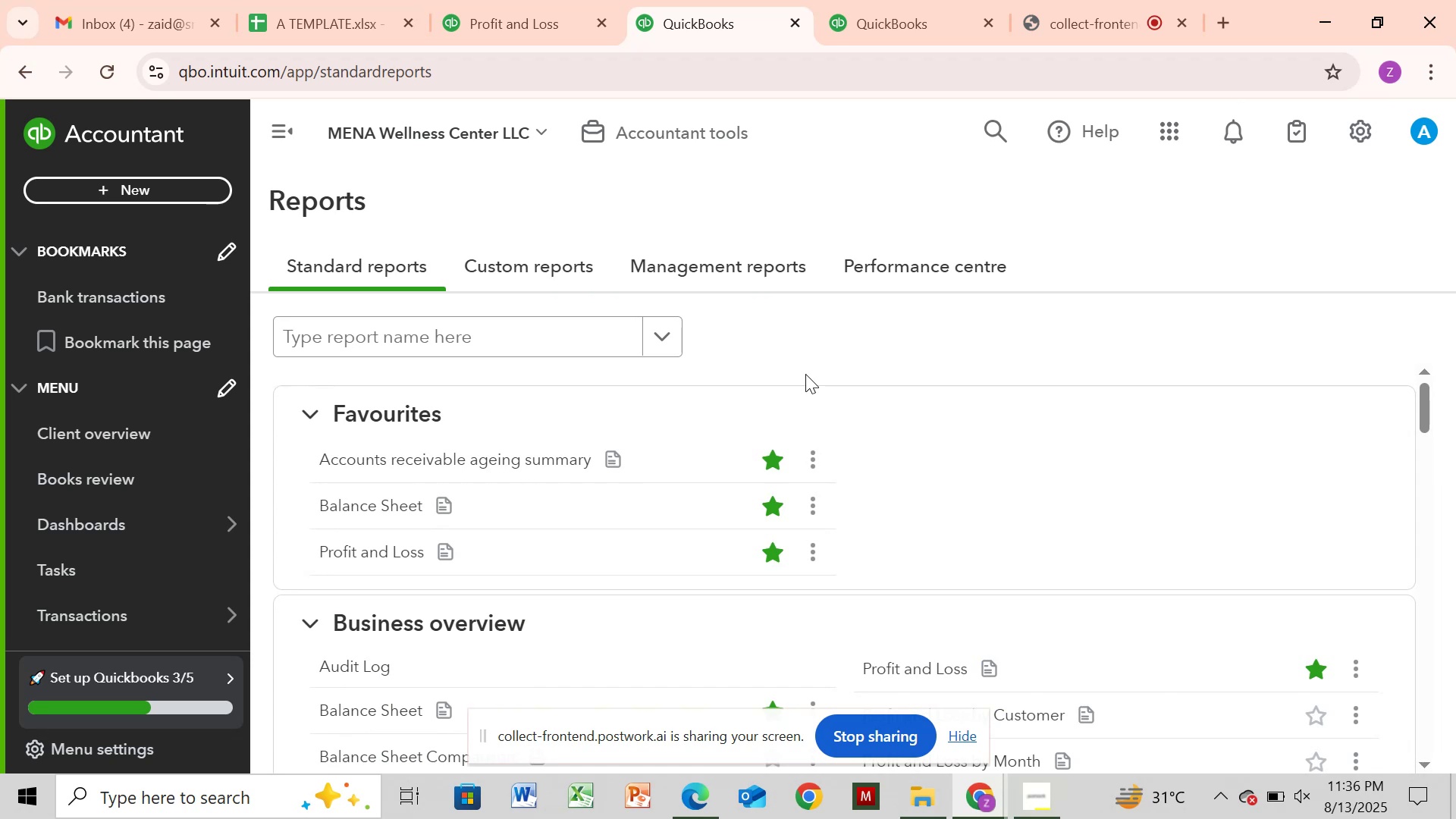 
right_click([354, 512])
 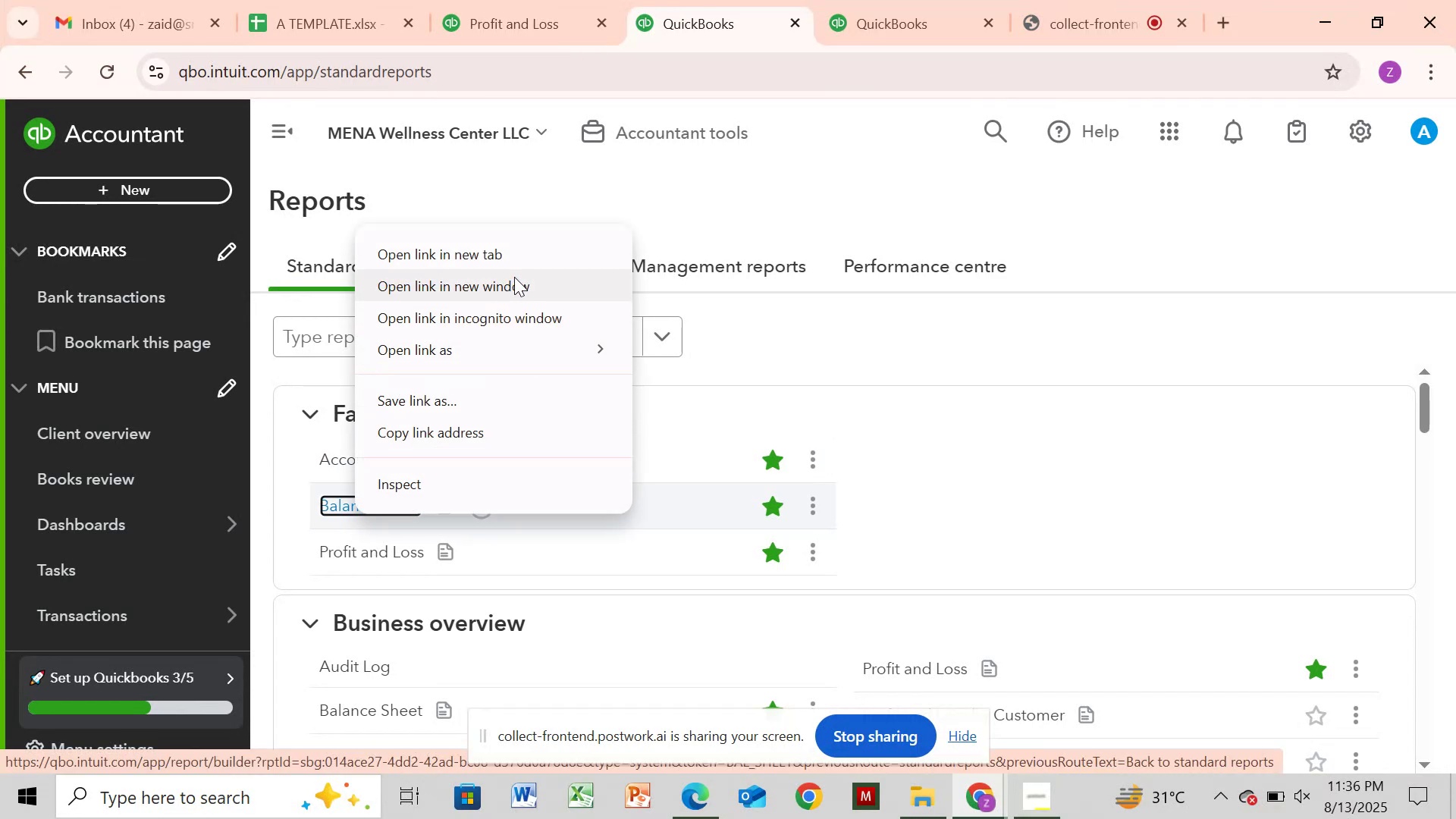 
left_click([513, 249])
 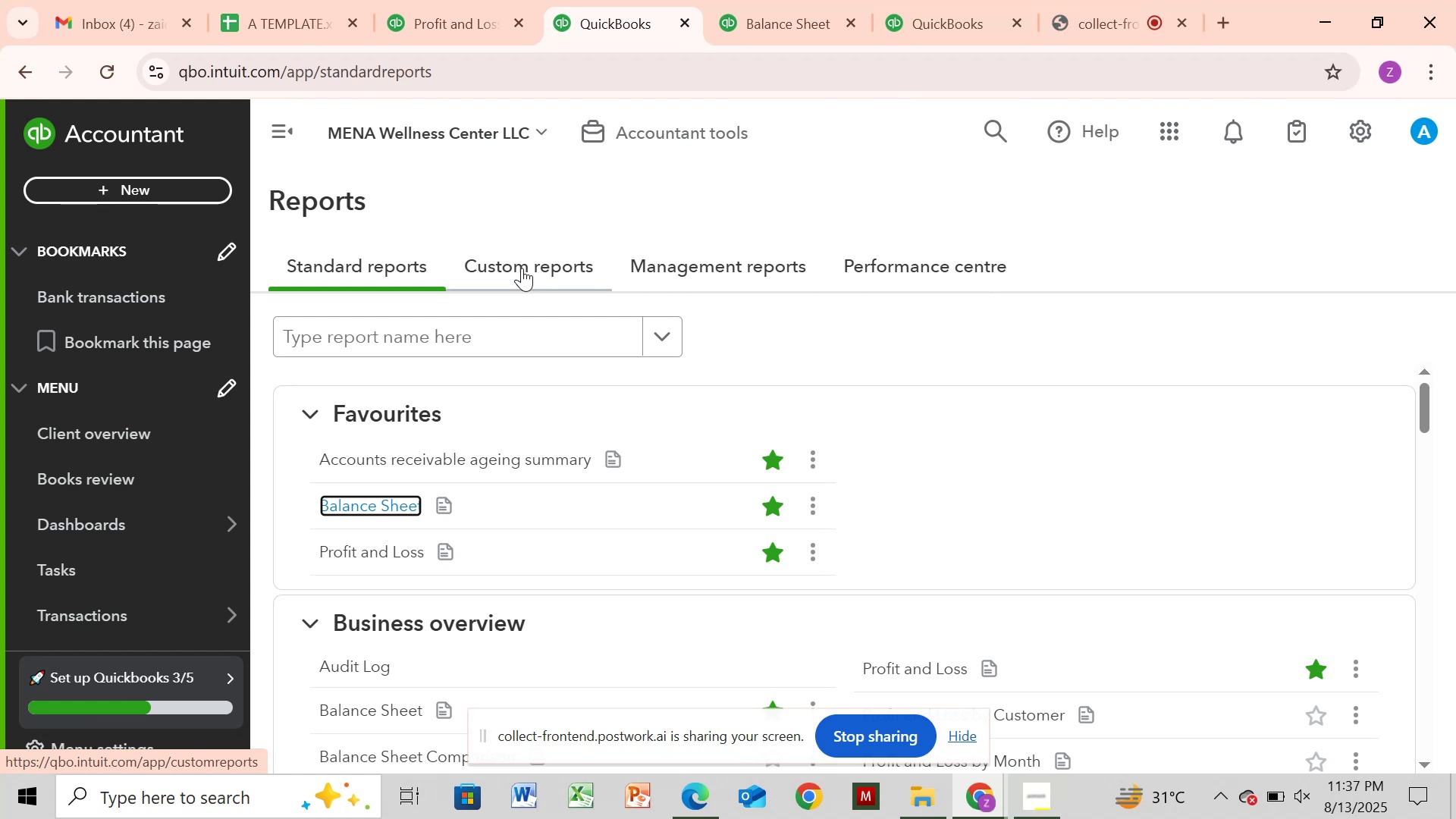 
wait(34.21)
 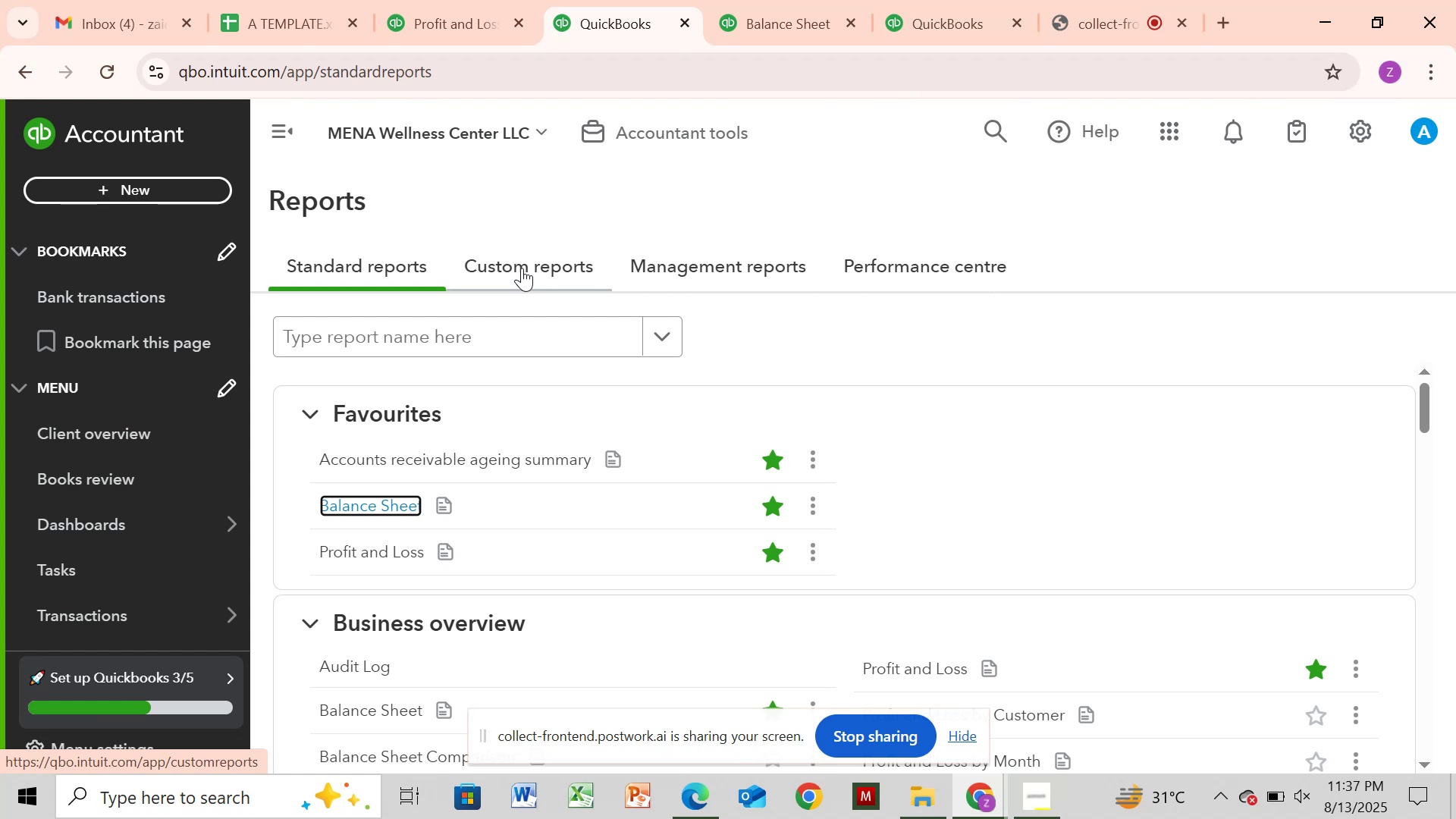 
left_click([801, 25])
 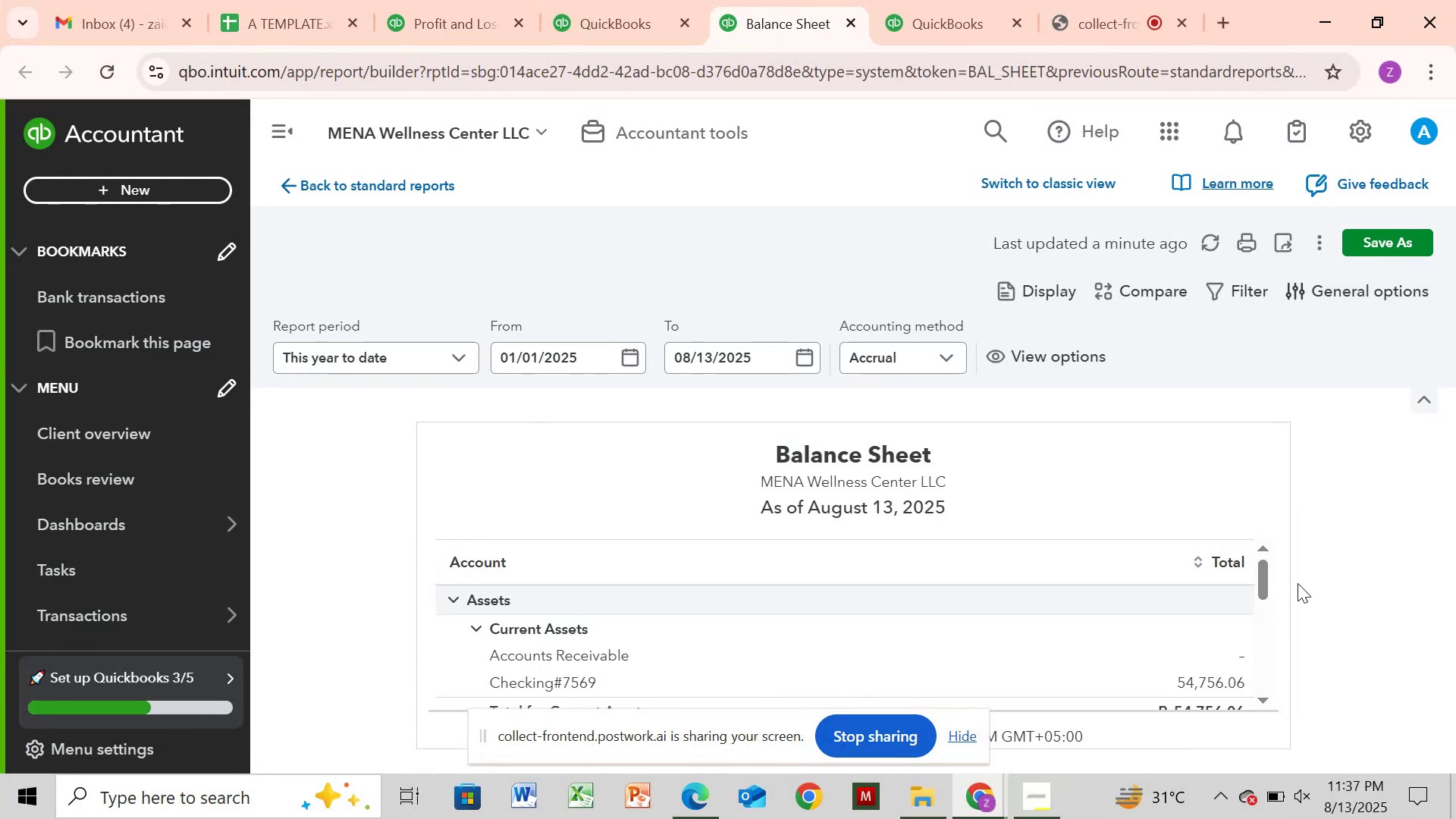 
left_click_drag(start_coordinate=[1264, 585], to_coordinate=[1280, 617])
 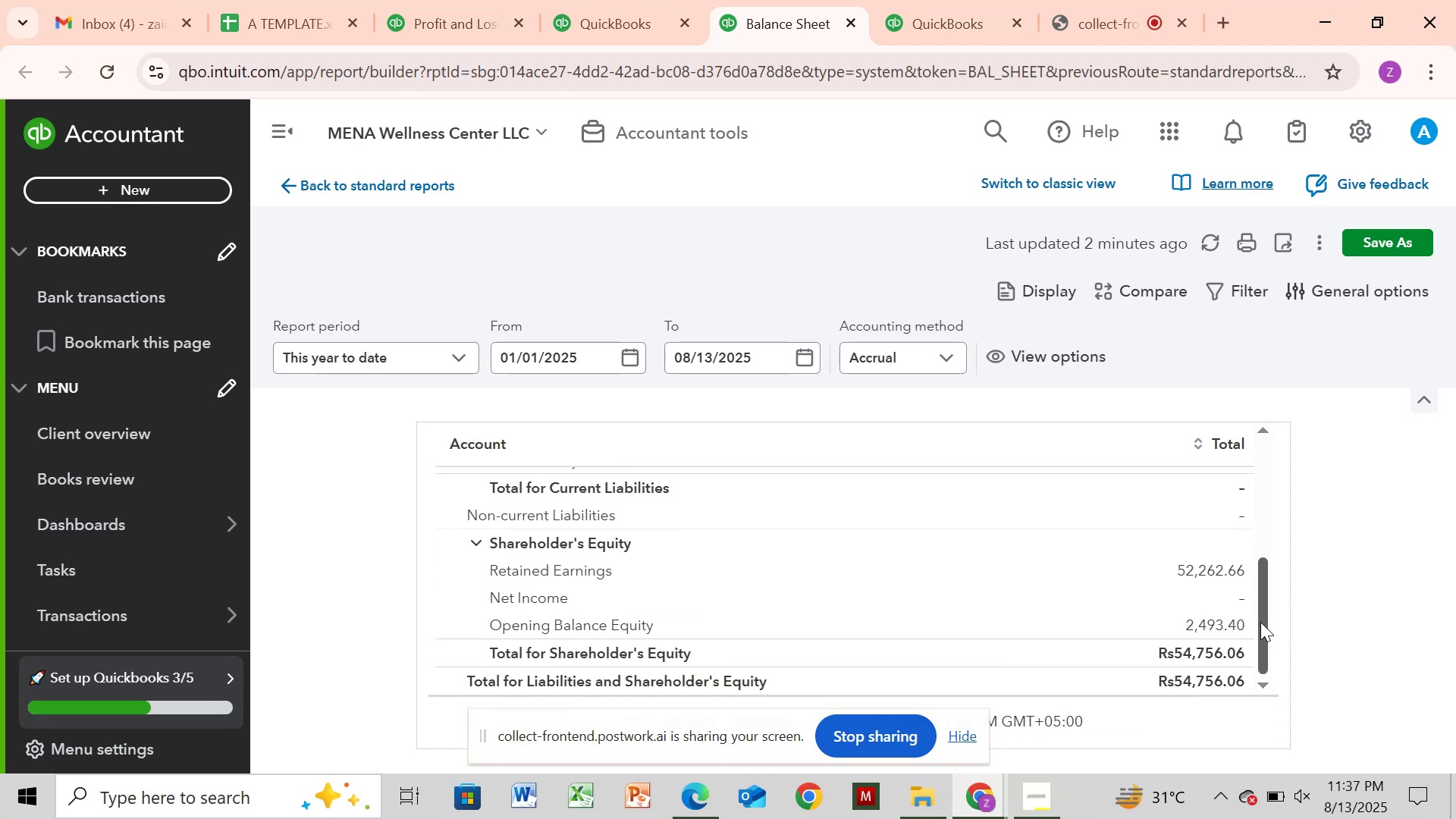 
left_click([698, 623])
 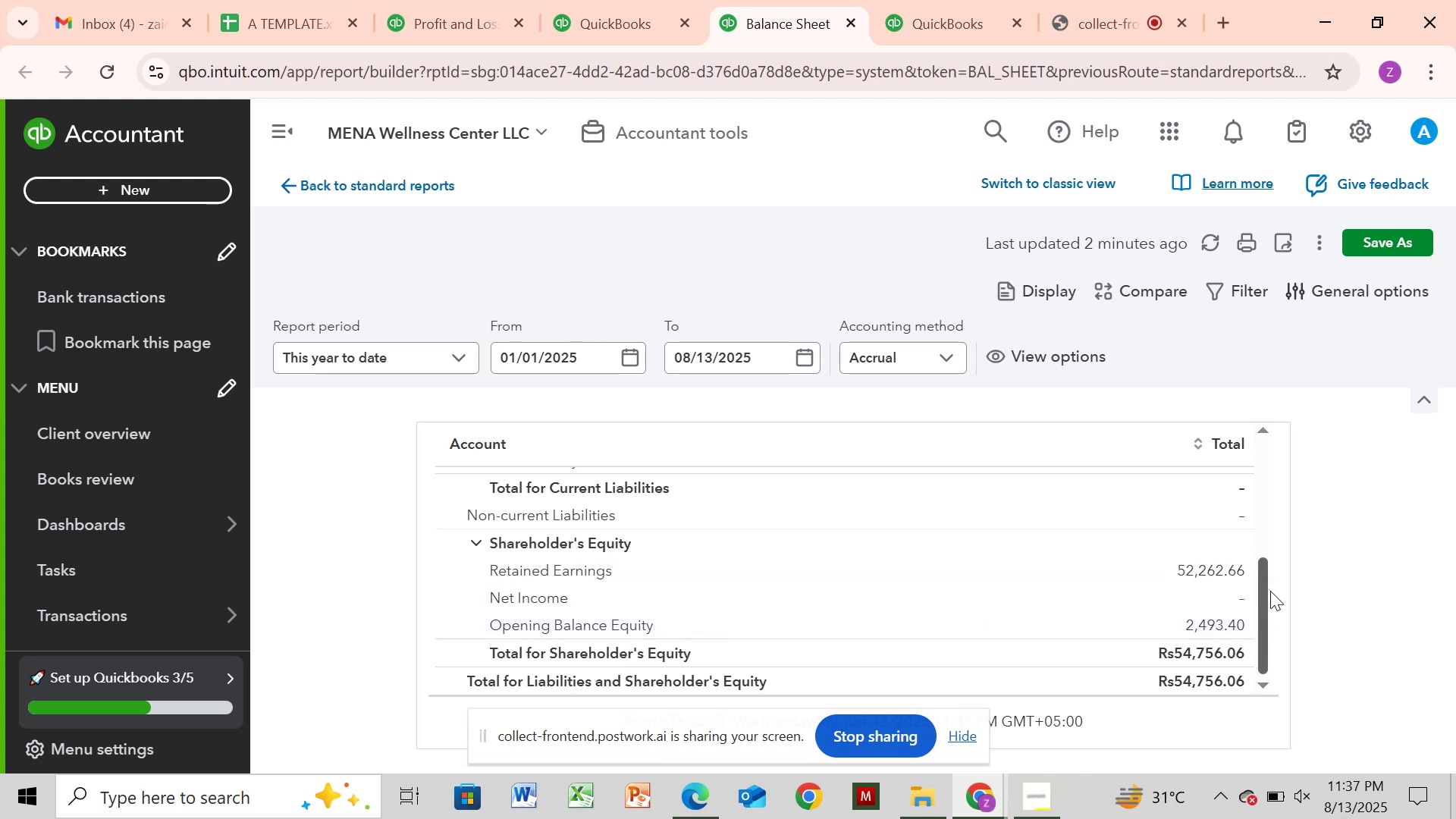 
left_click_drag(start_coordinate=[1265, 592], to_coordinate=[1289, 523])
 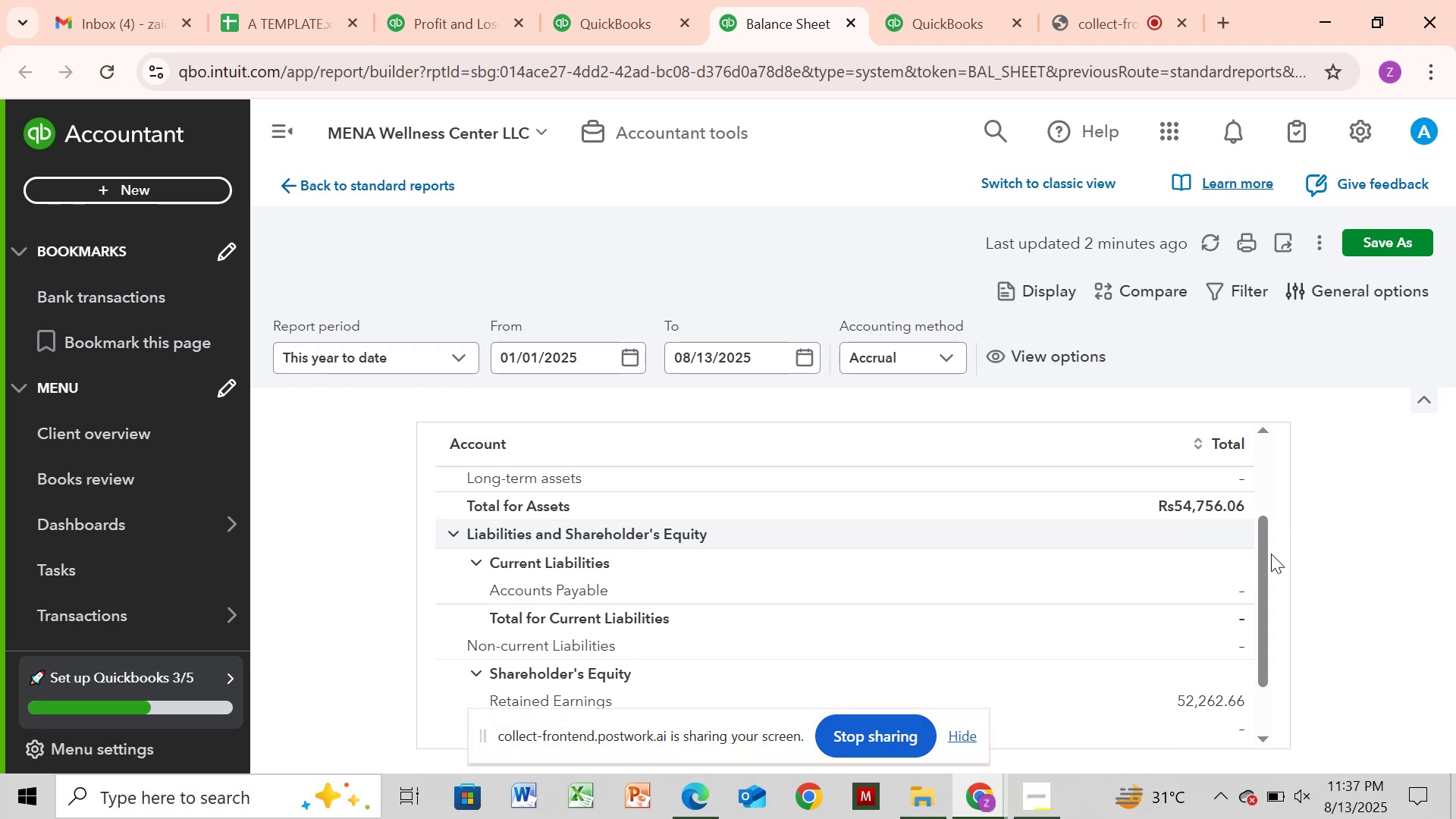 
left_click_drag(start_coordinate=[1267, 558], to_coordinate=[1283, 516])
 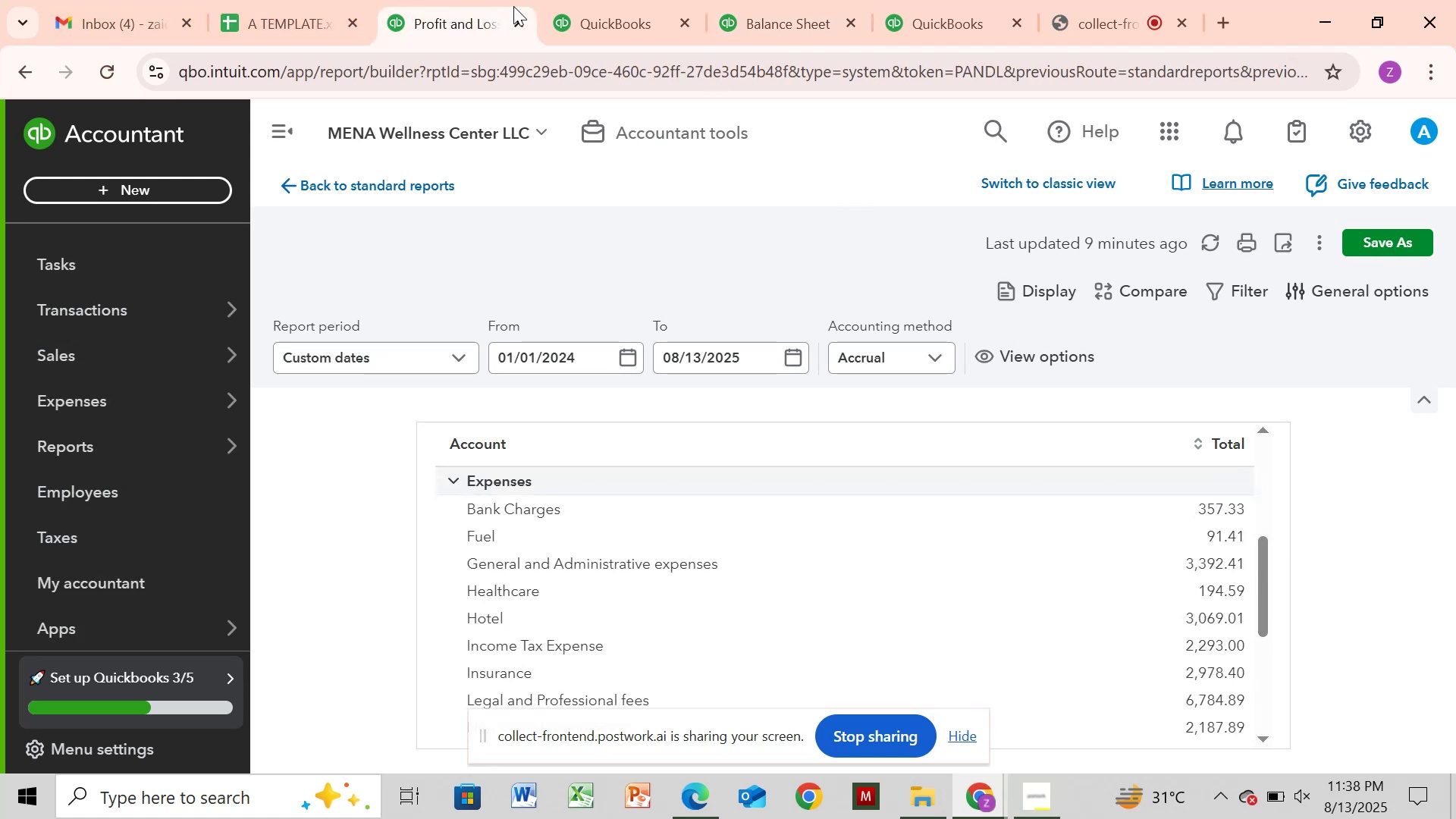 
wait(6.69)
 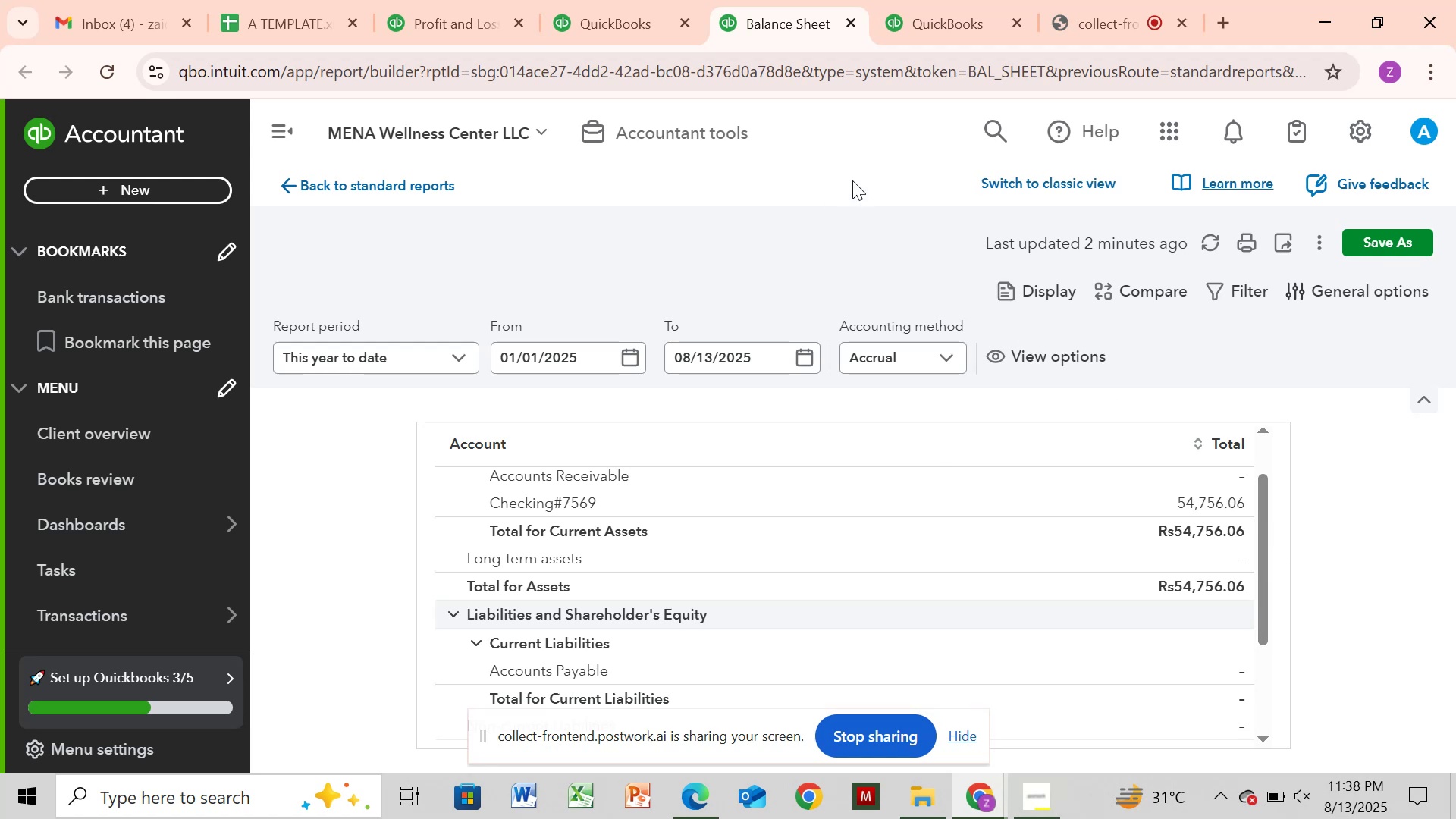 
left_click([575, 11])
 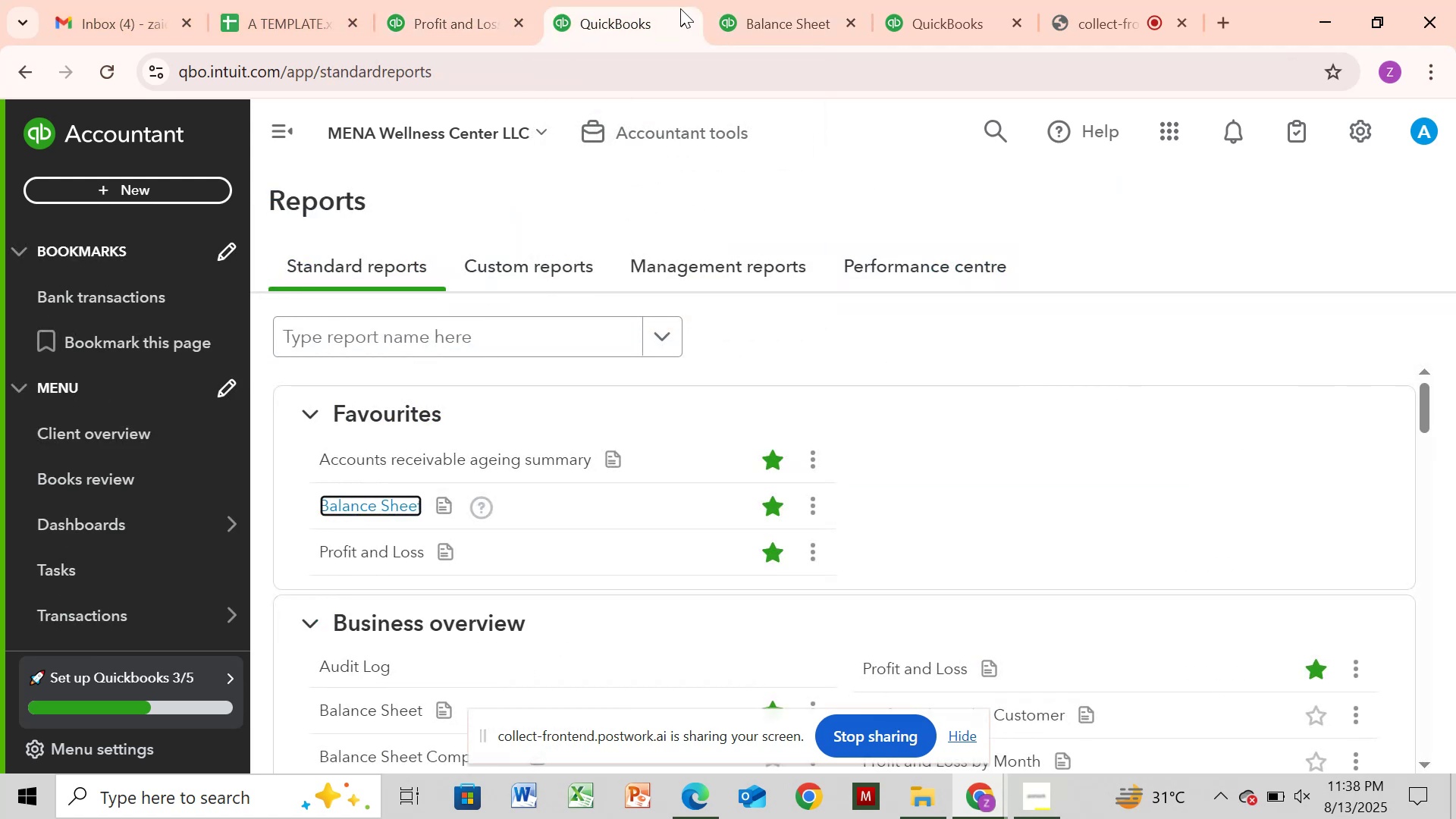 
left_click([682, 17])
 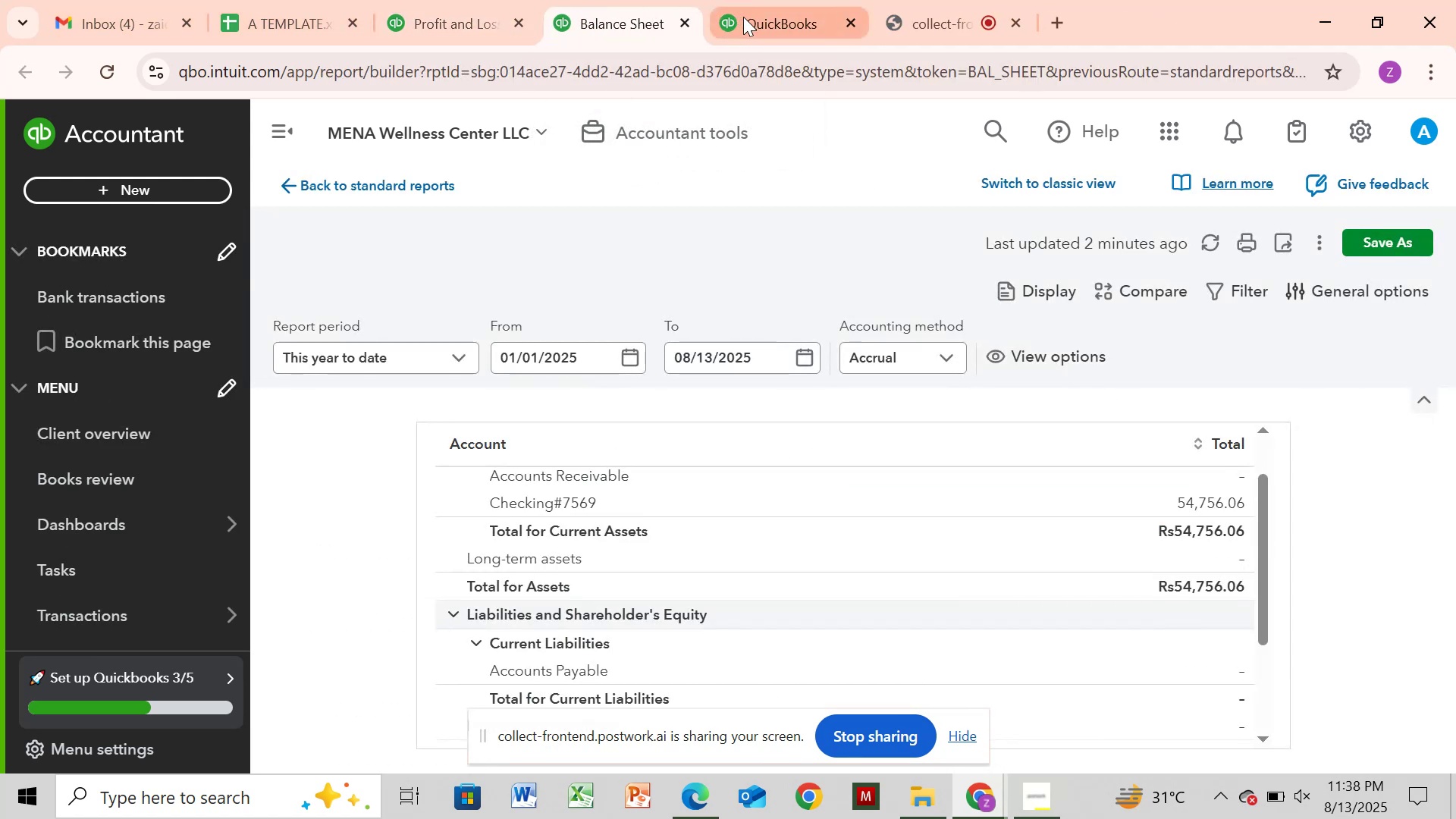 
left_click([751, 17])
 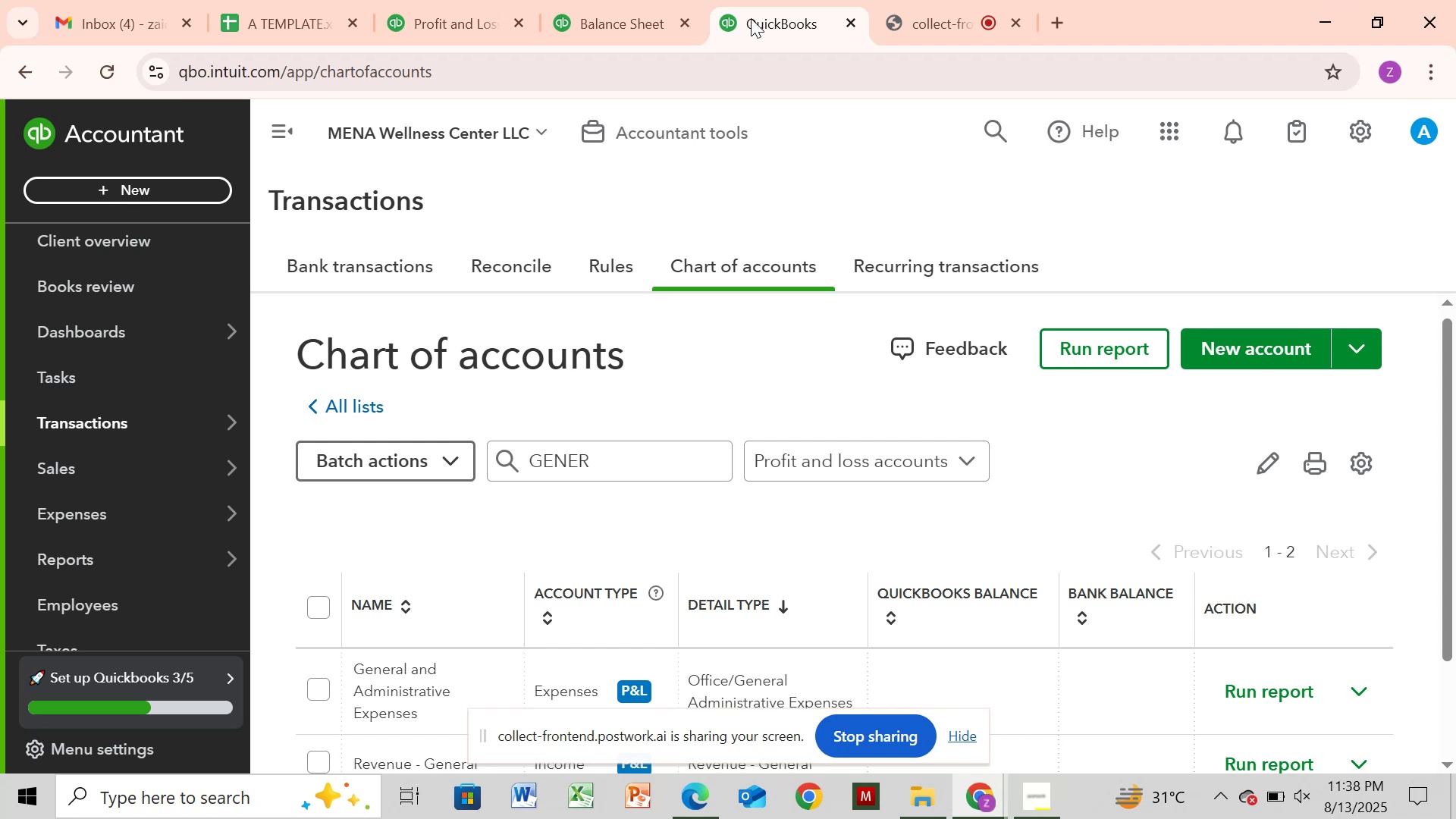 
wait(43.51)
 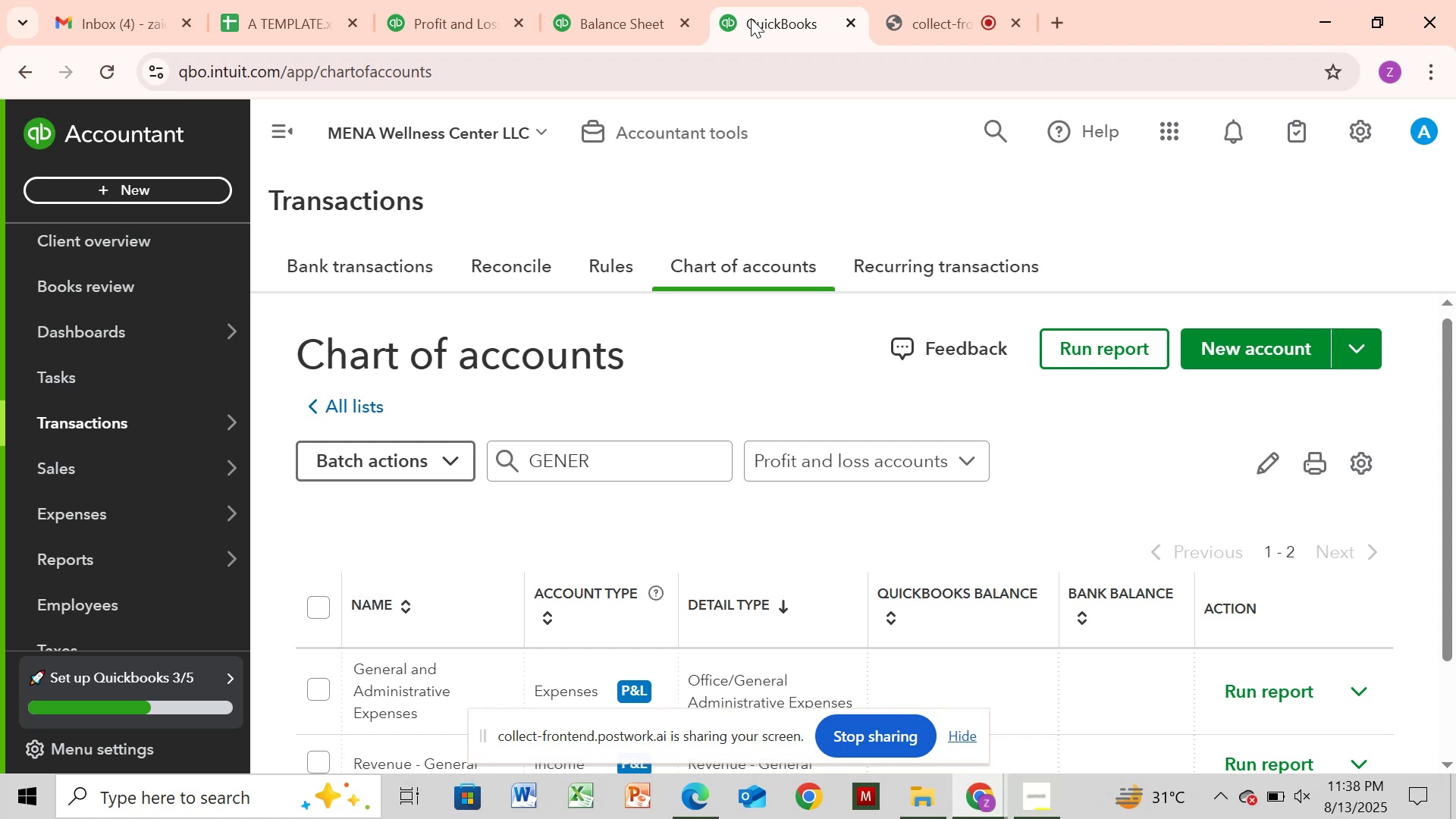 
left_click_drag(start_coordinate=[1442, 450], to_coordinate=[1455, 556])
 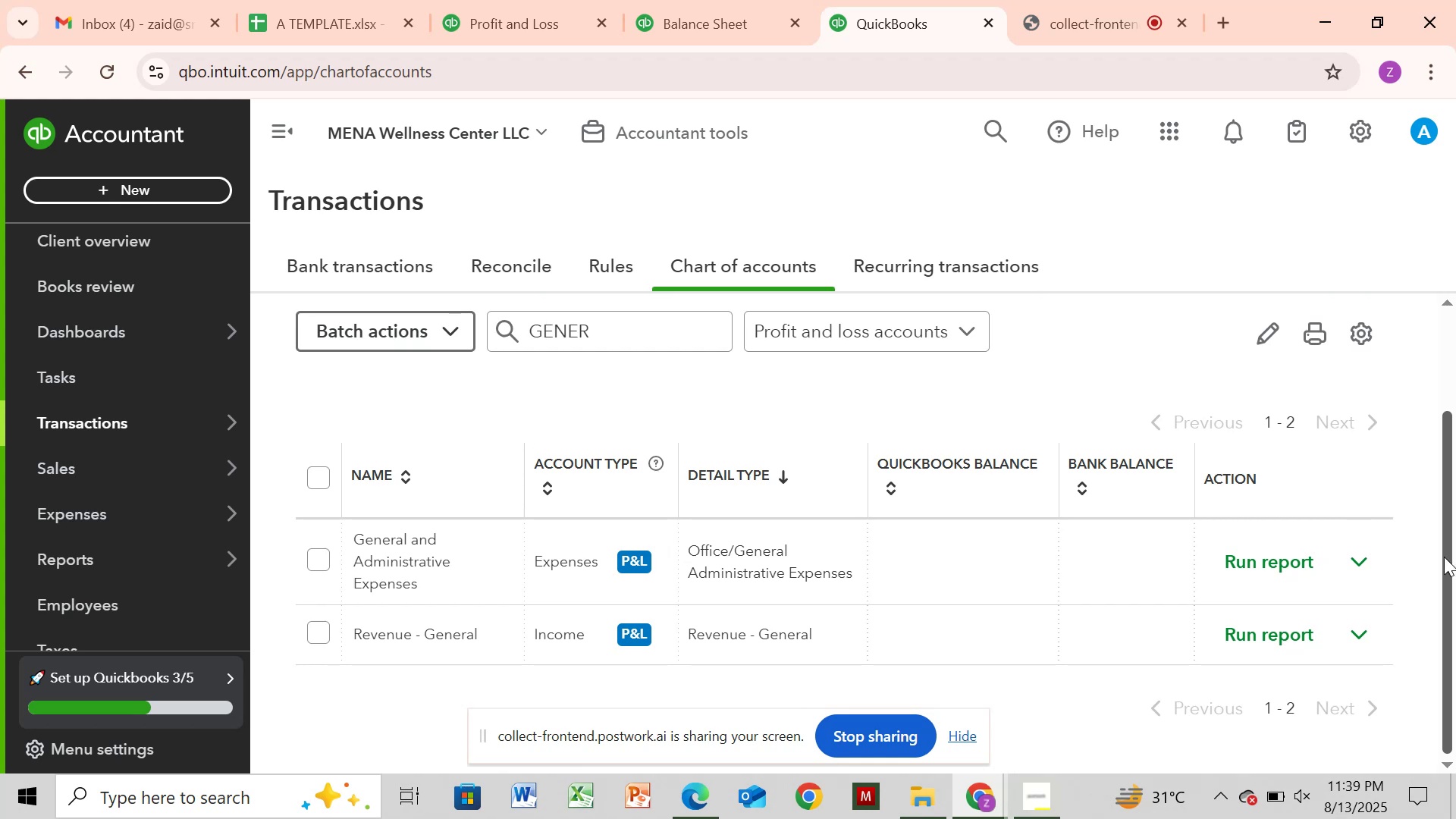 
wait(18.53)
 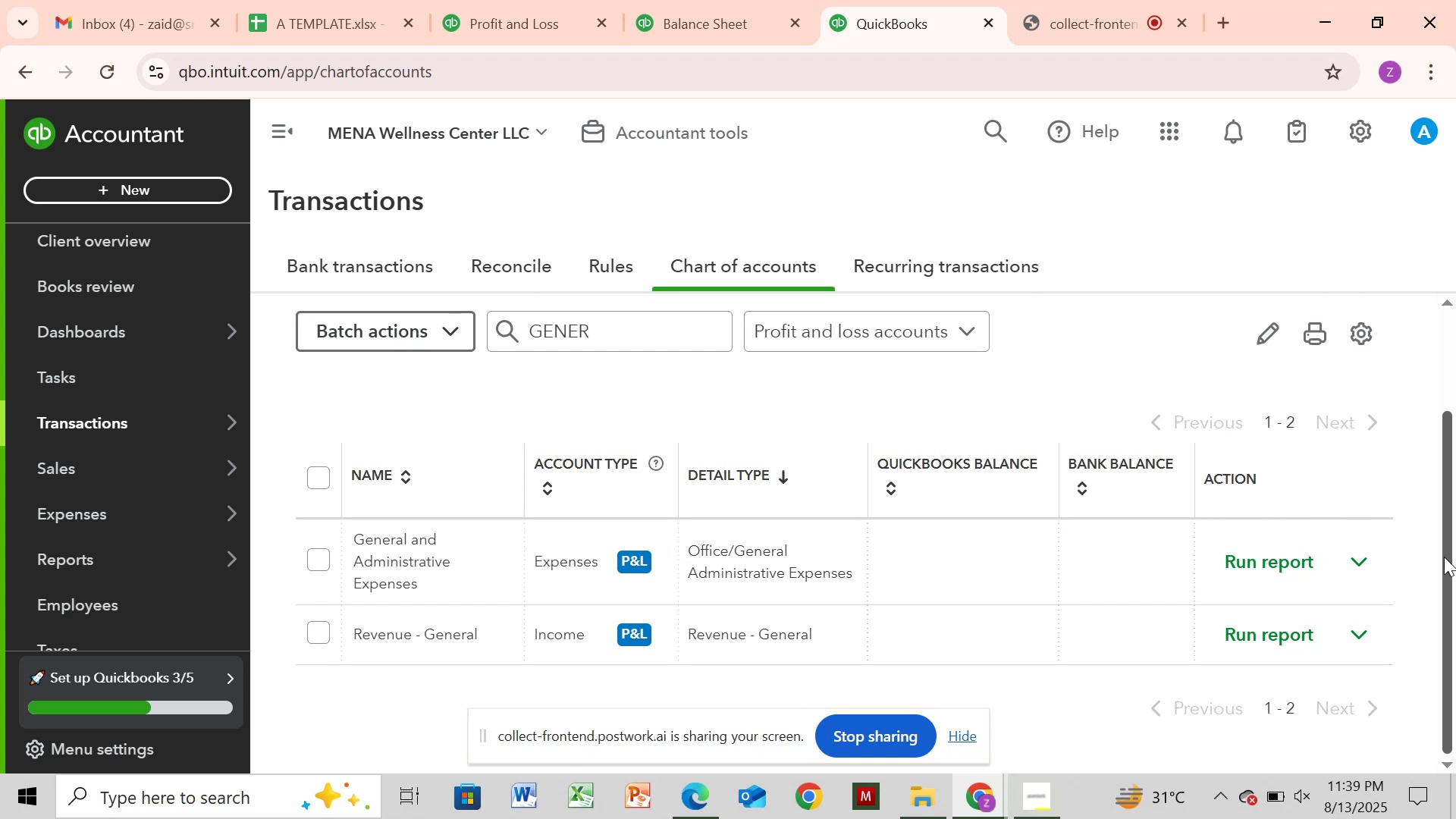 
left_click_drag(start_coordinate=[1445, 595], to_coordinate=[1363, 487])
 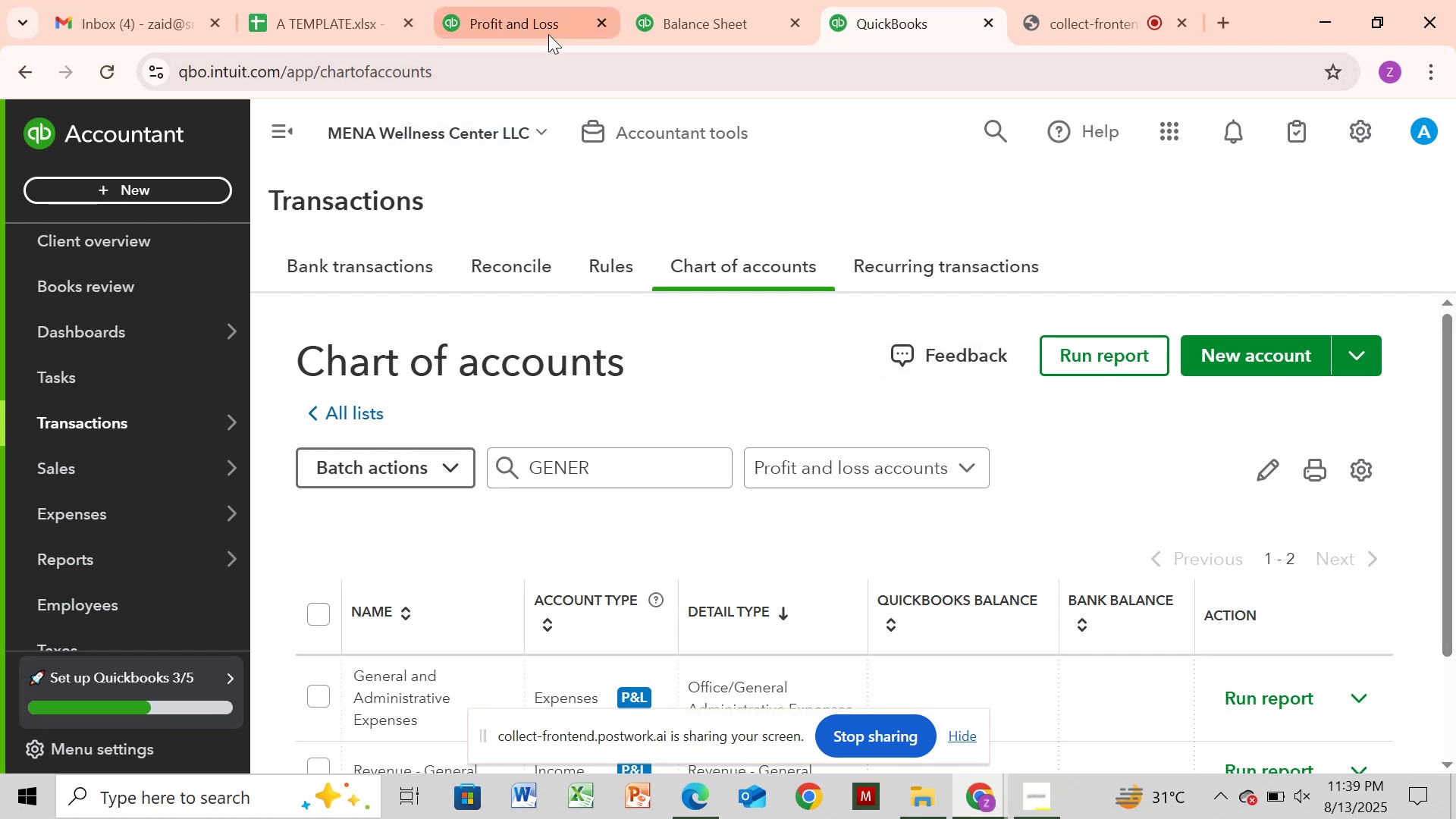 
left_click([548, 34])
 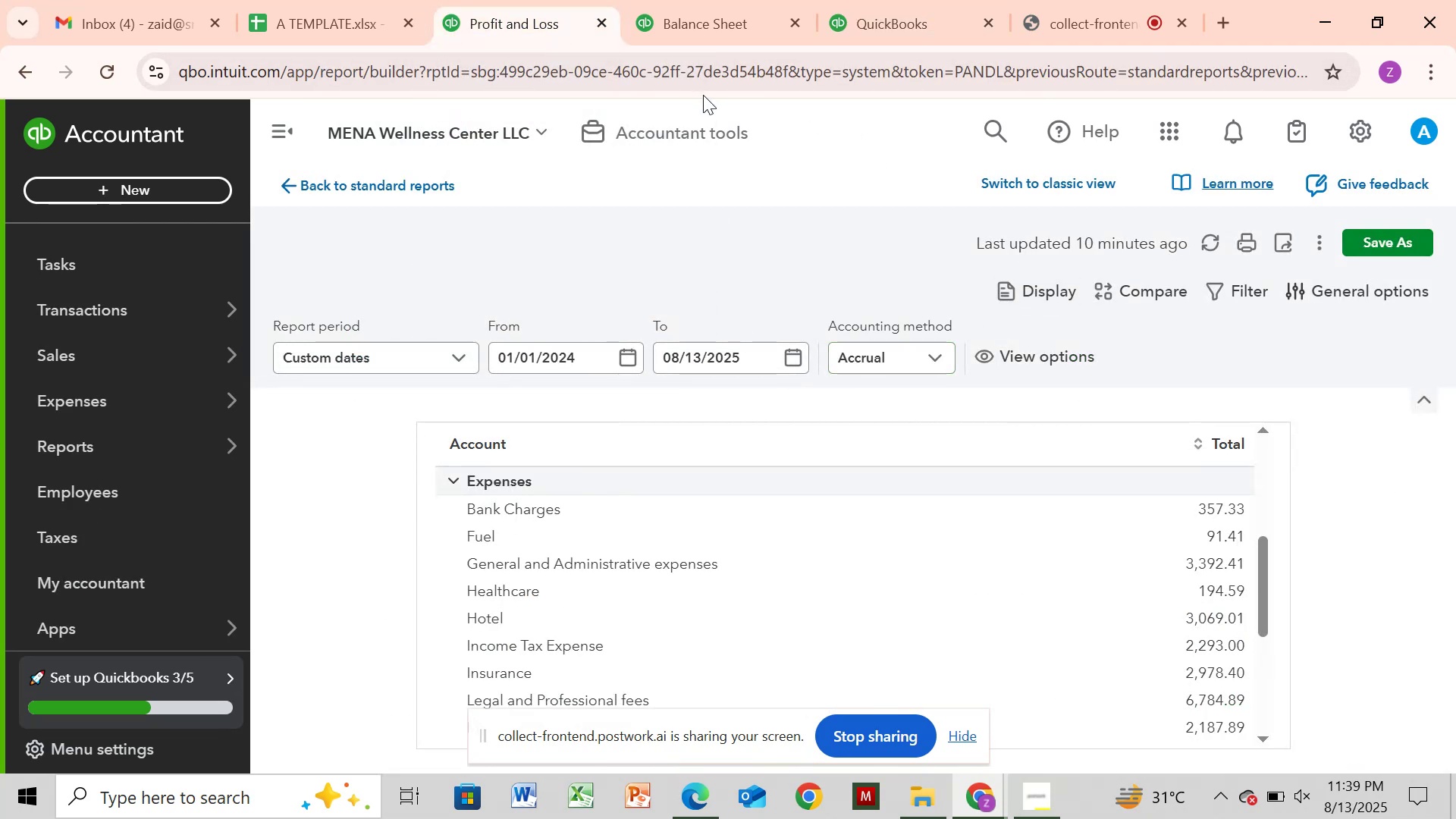 
left_click([718, 28])
 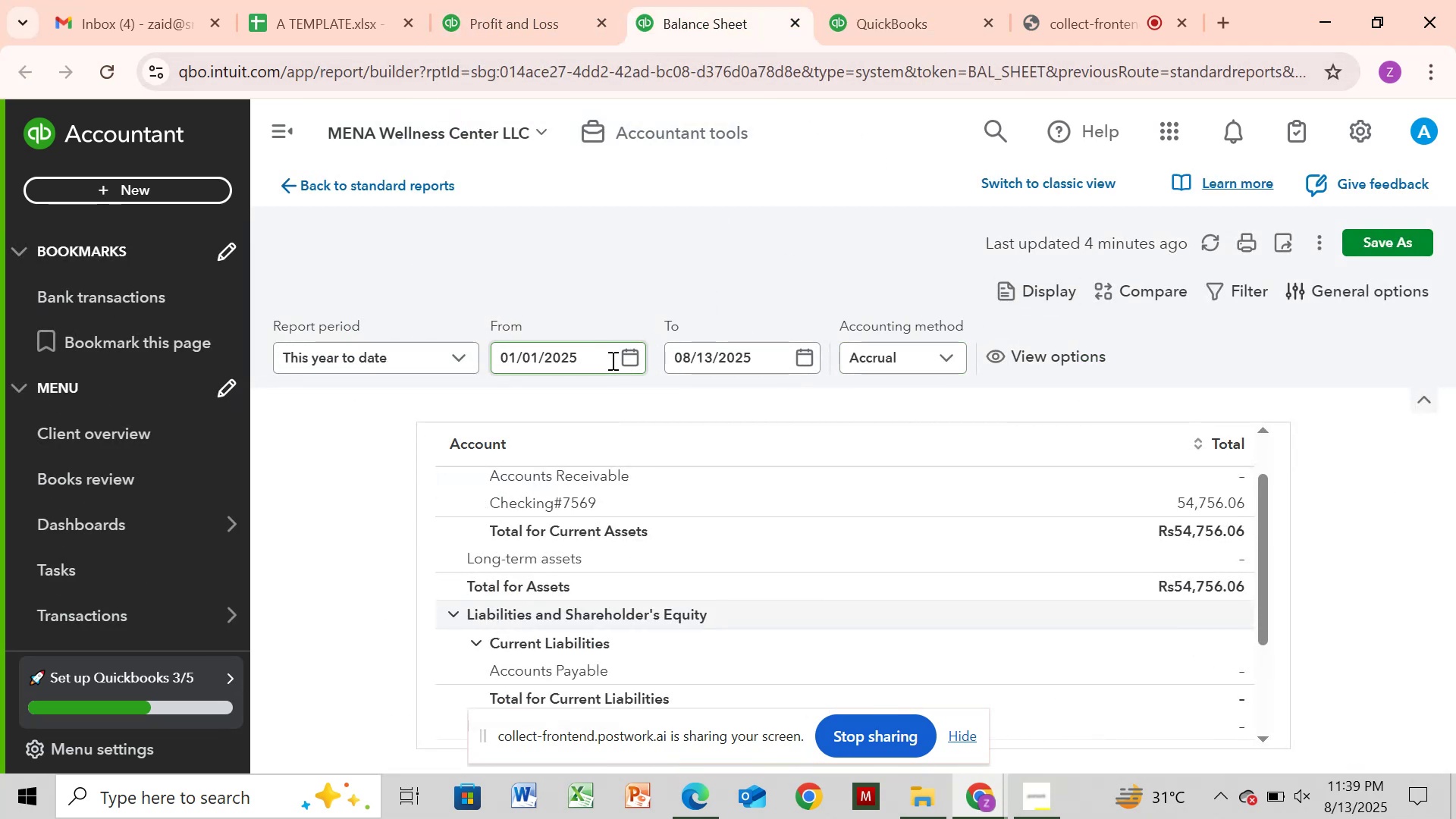 
left_click([626, 360])
 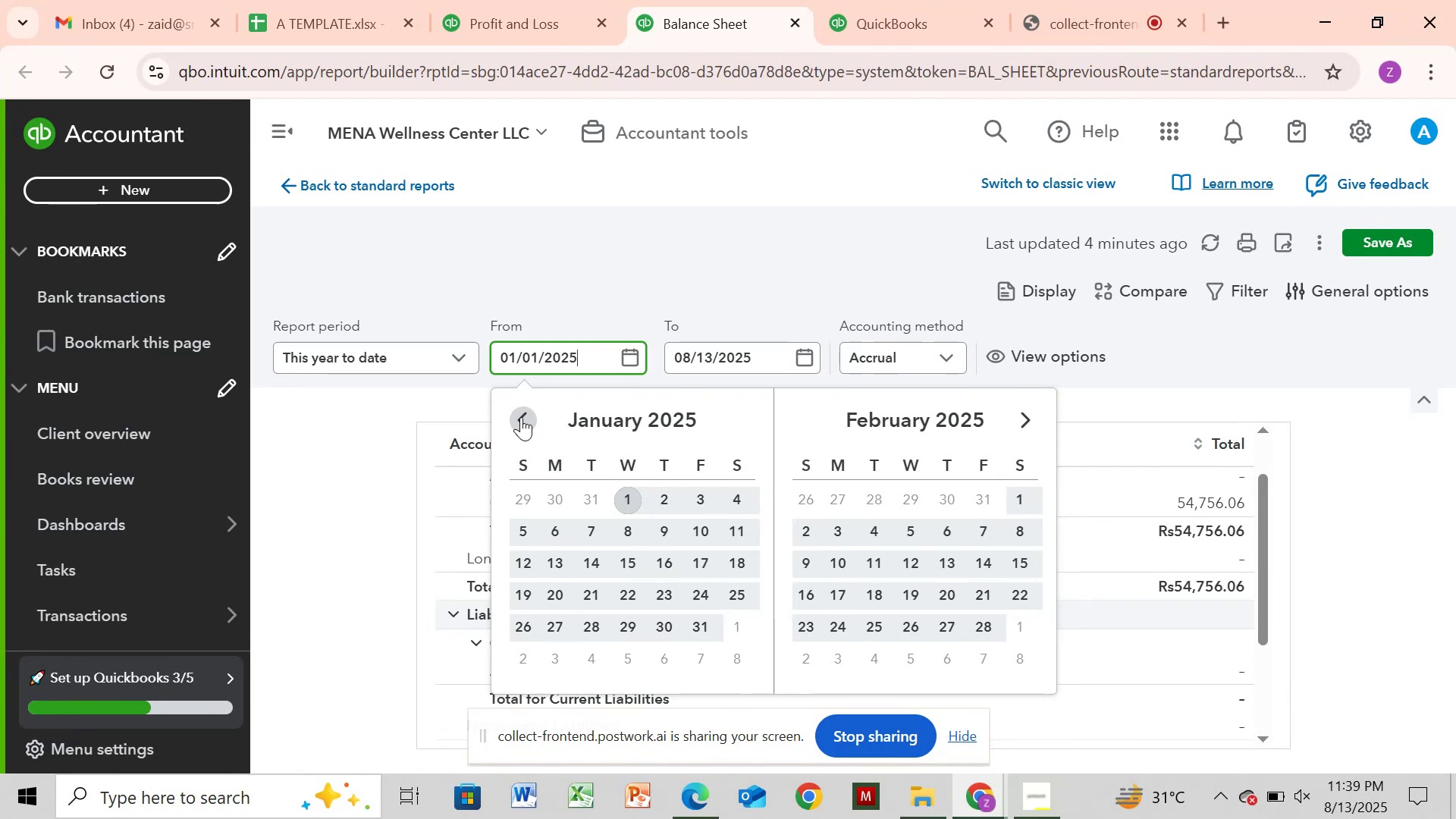 
double_click([521, 417])
 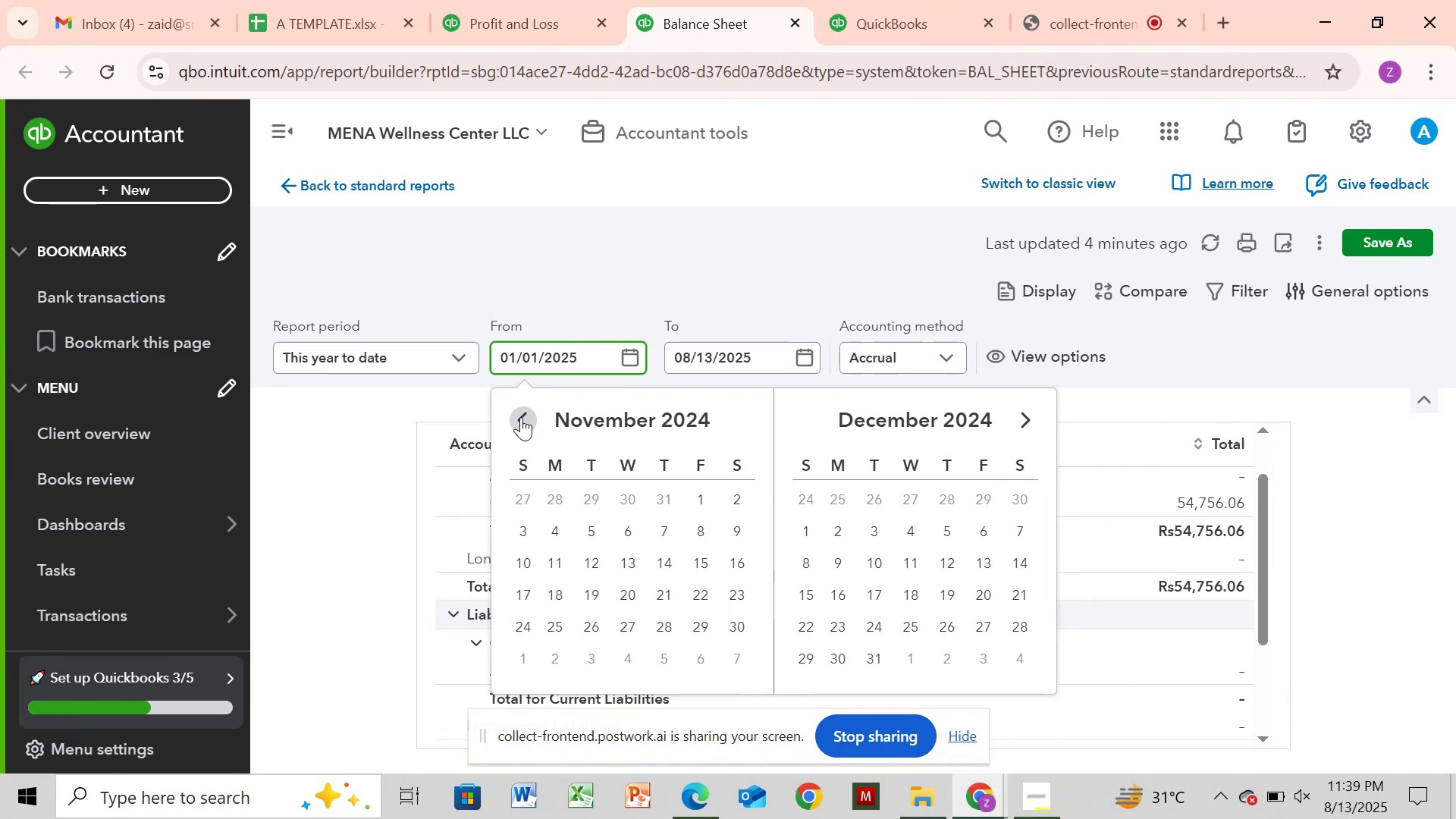 
triple_click([521, 417])
 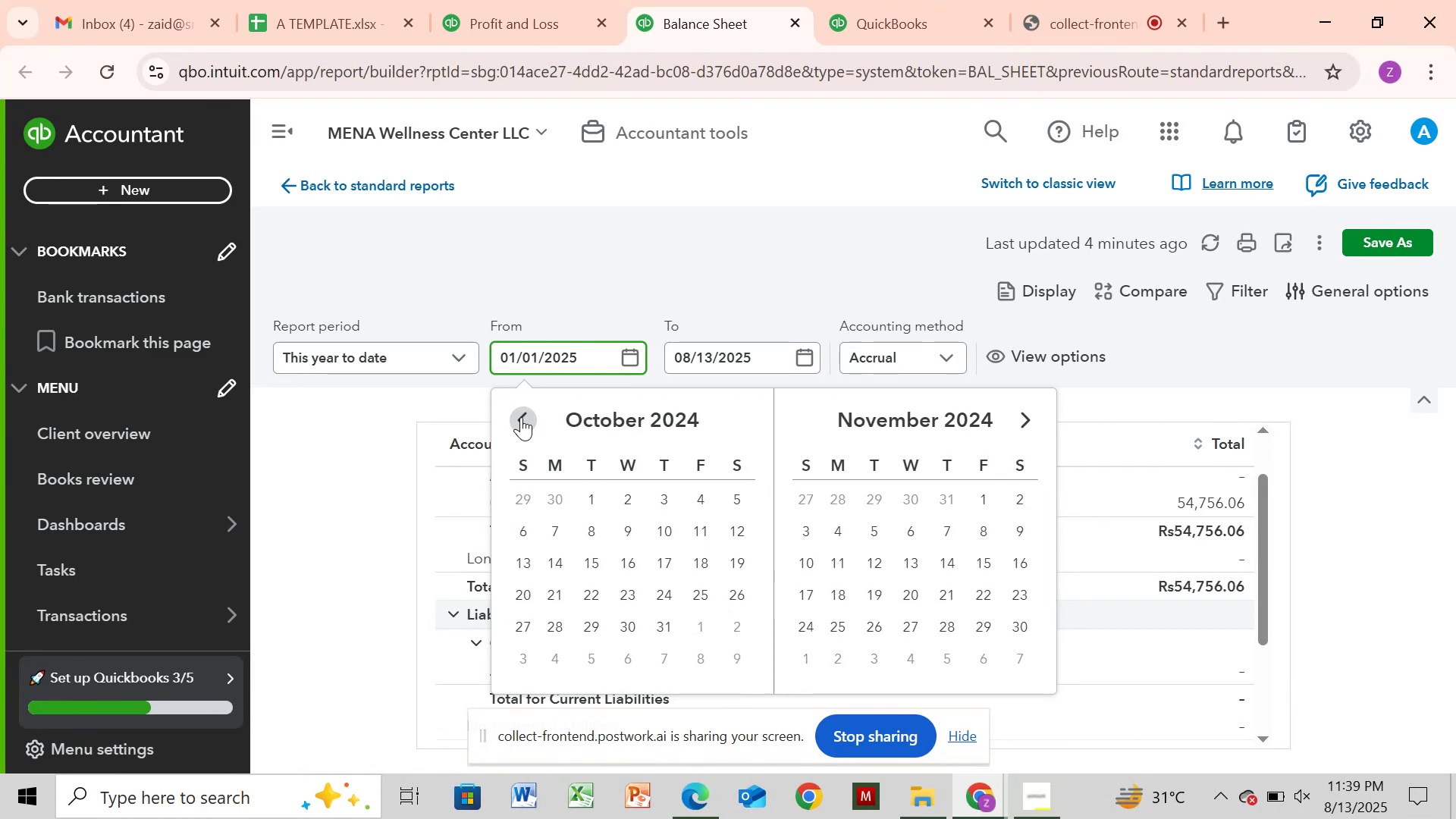 
triple_click([521, 417])
 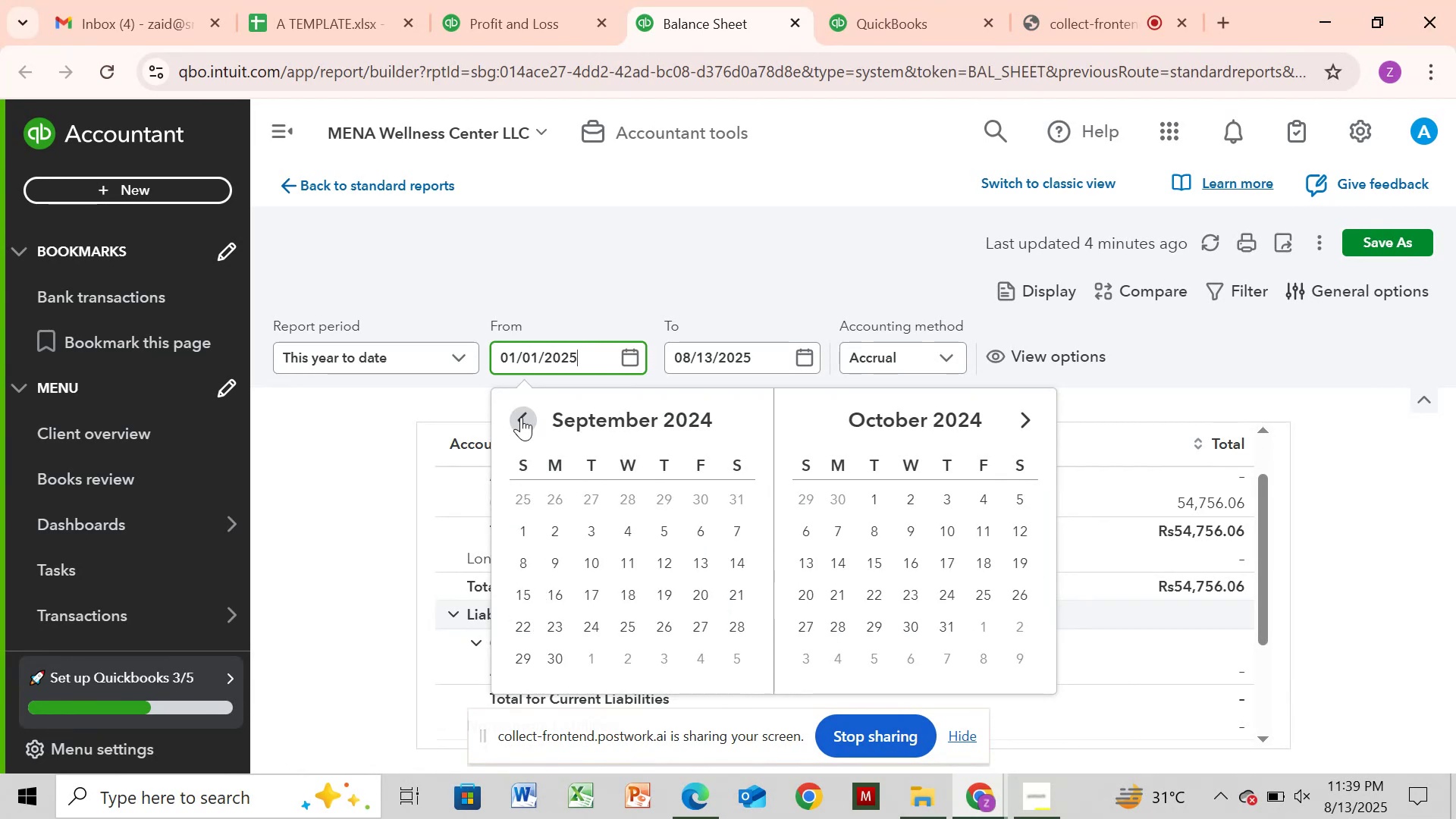 
triple_click([521, 417])
 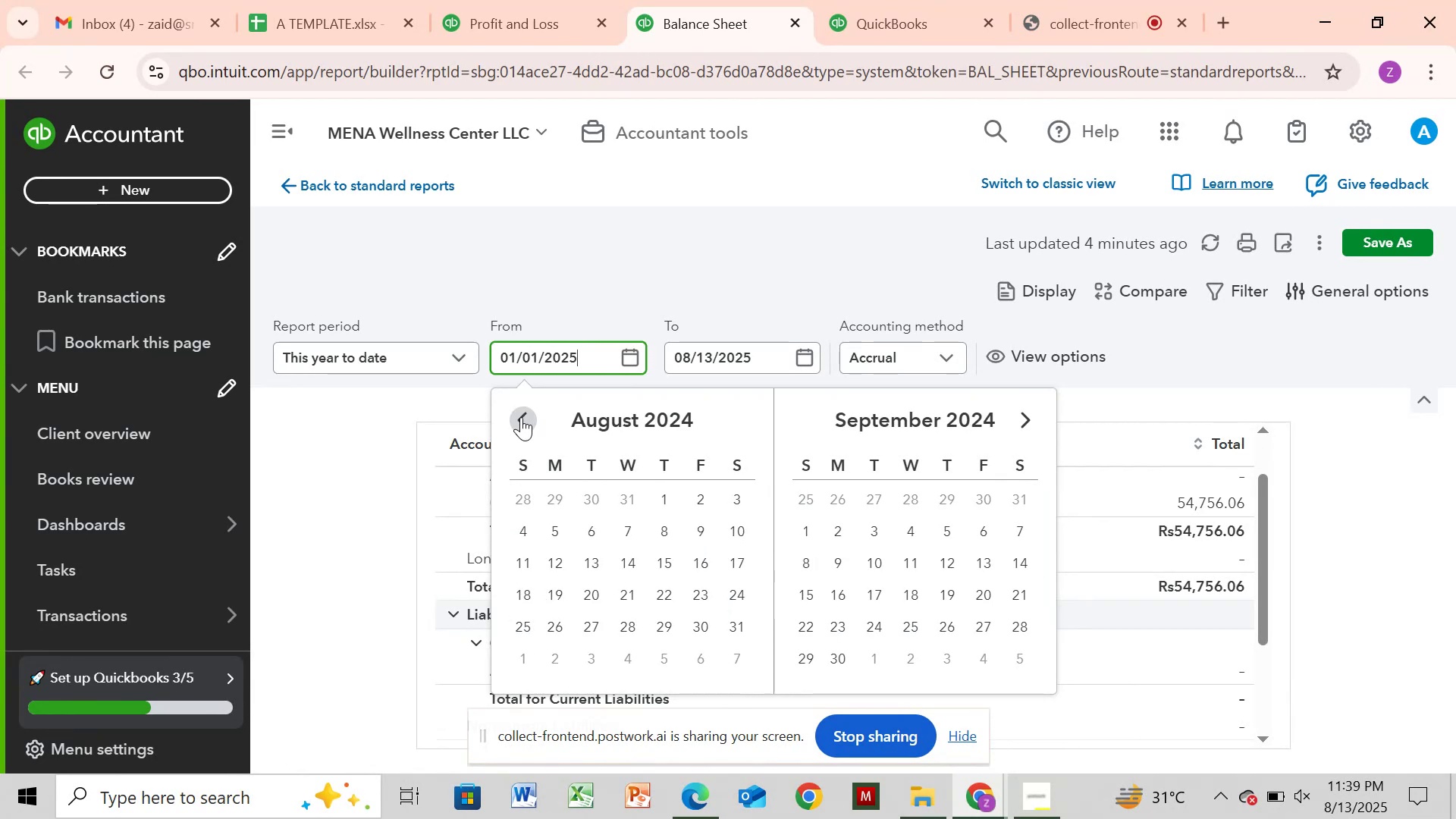 
triple_click([521, 417])
 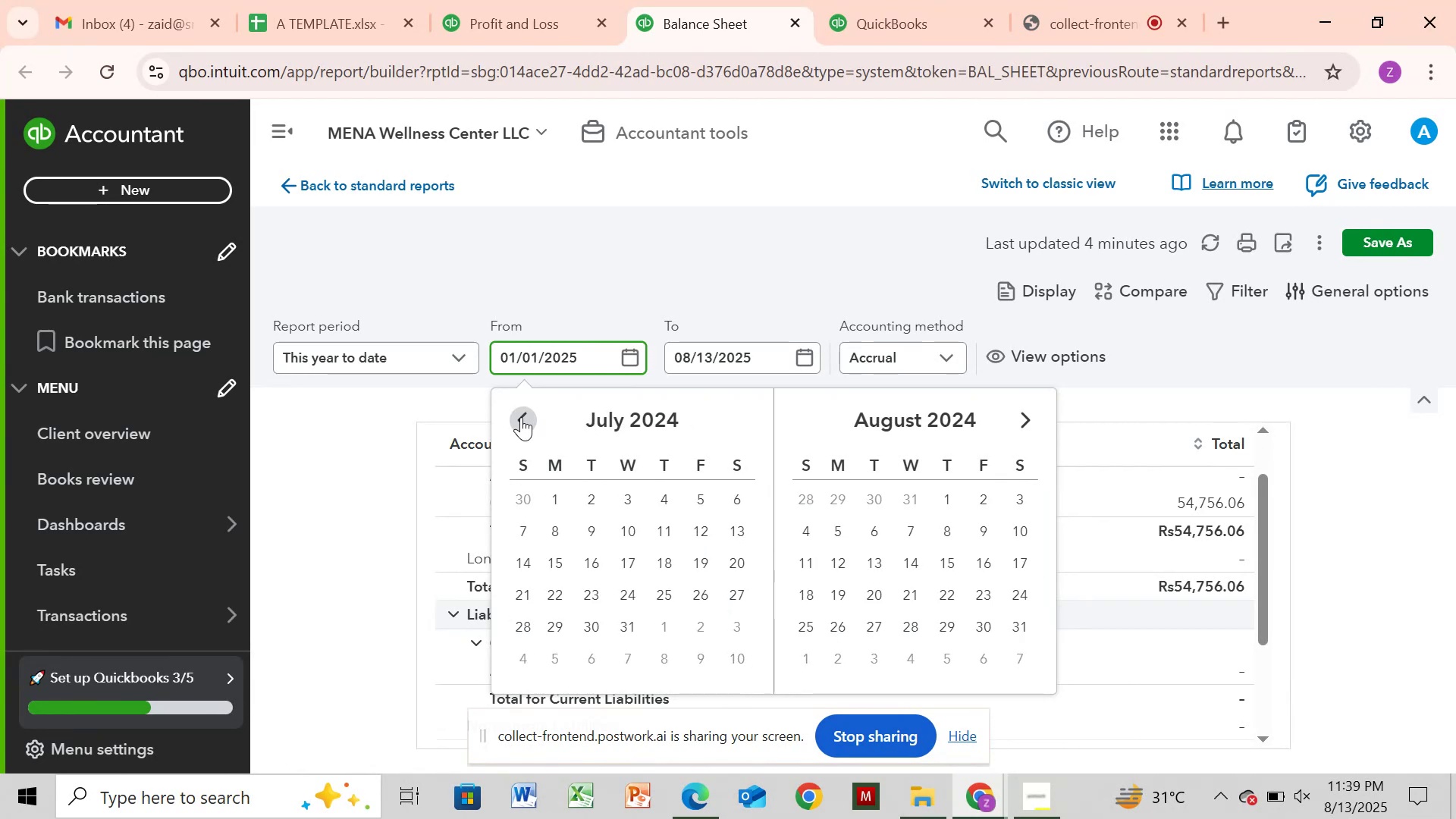 
left_click([521, 417])
 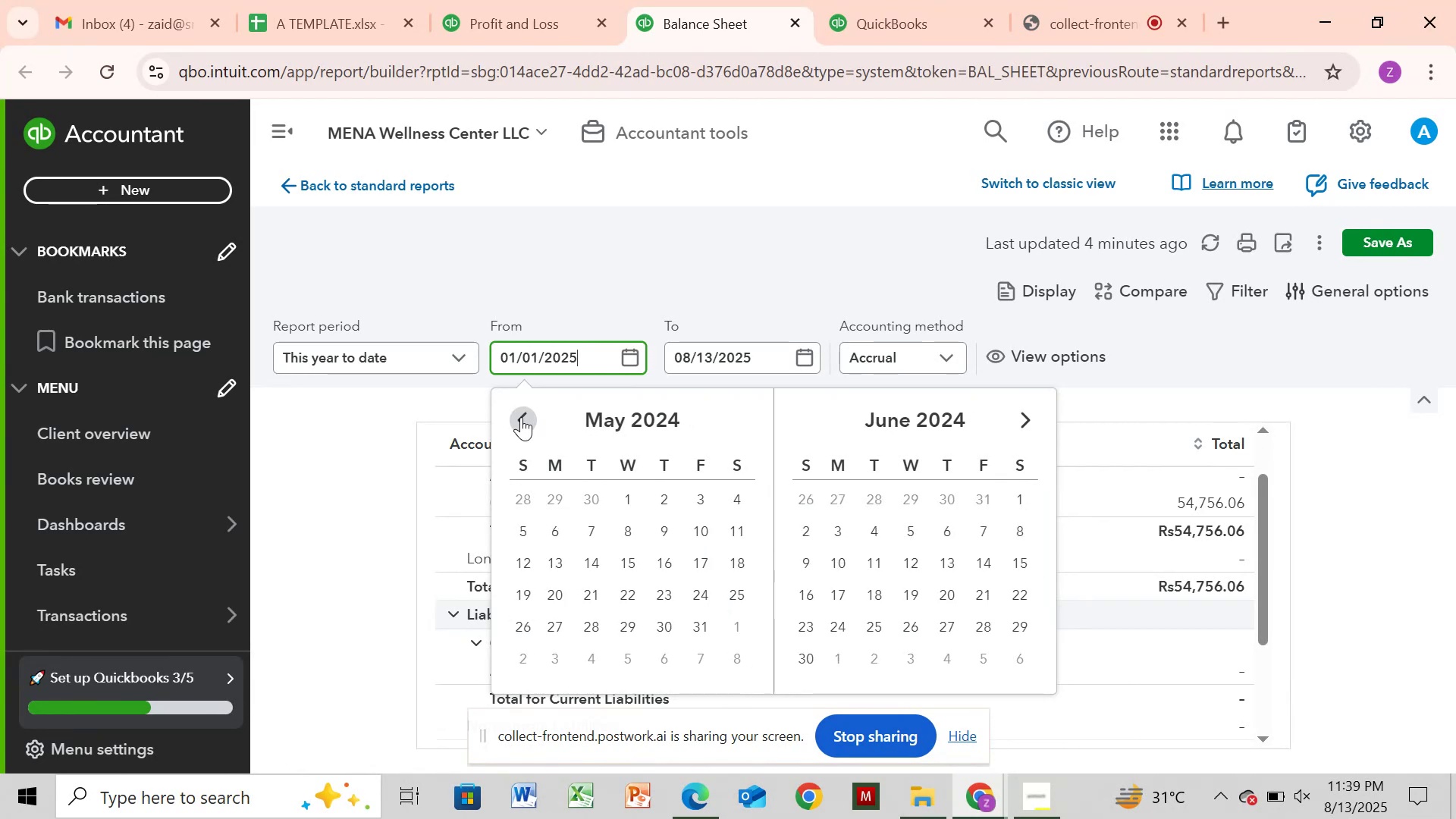 
double_click([521, 417])
 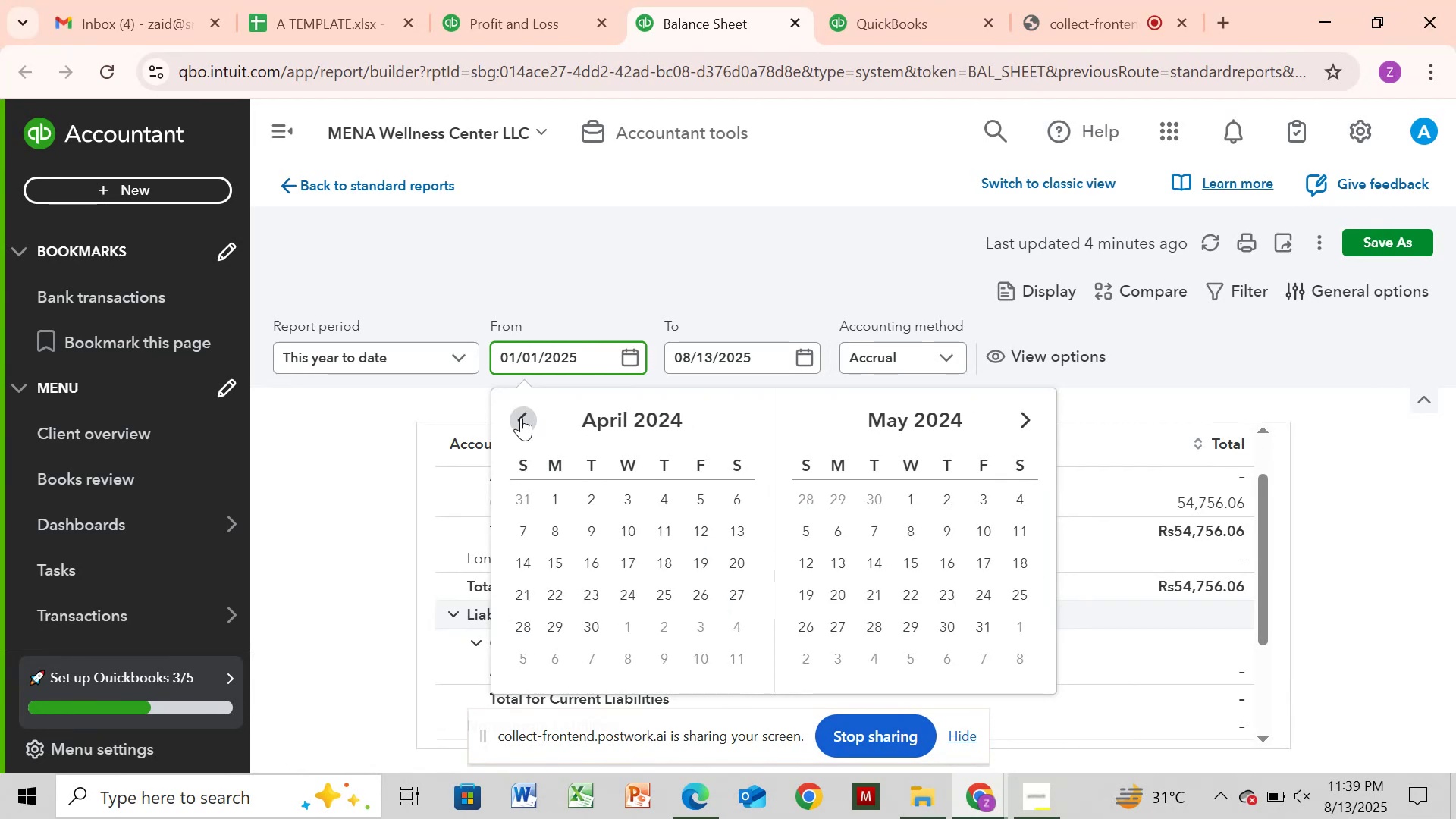 
left_click([521, 417])
 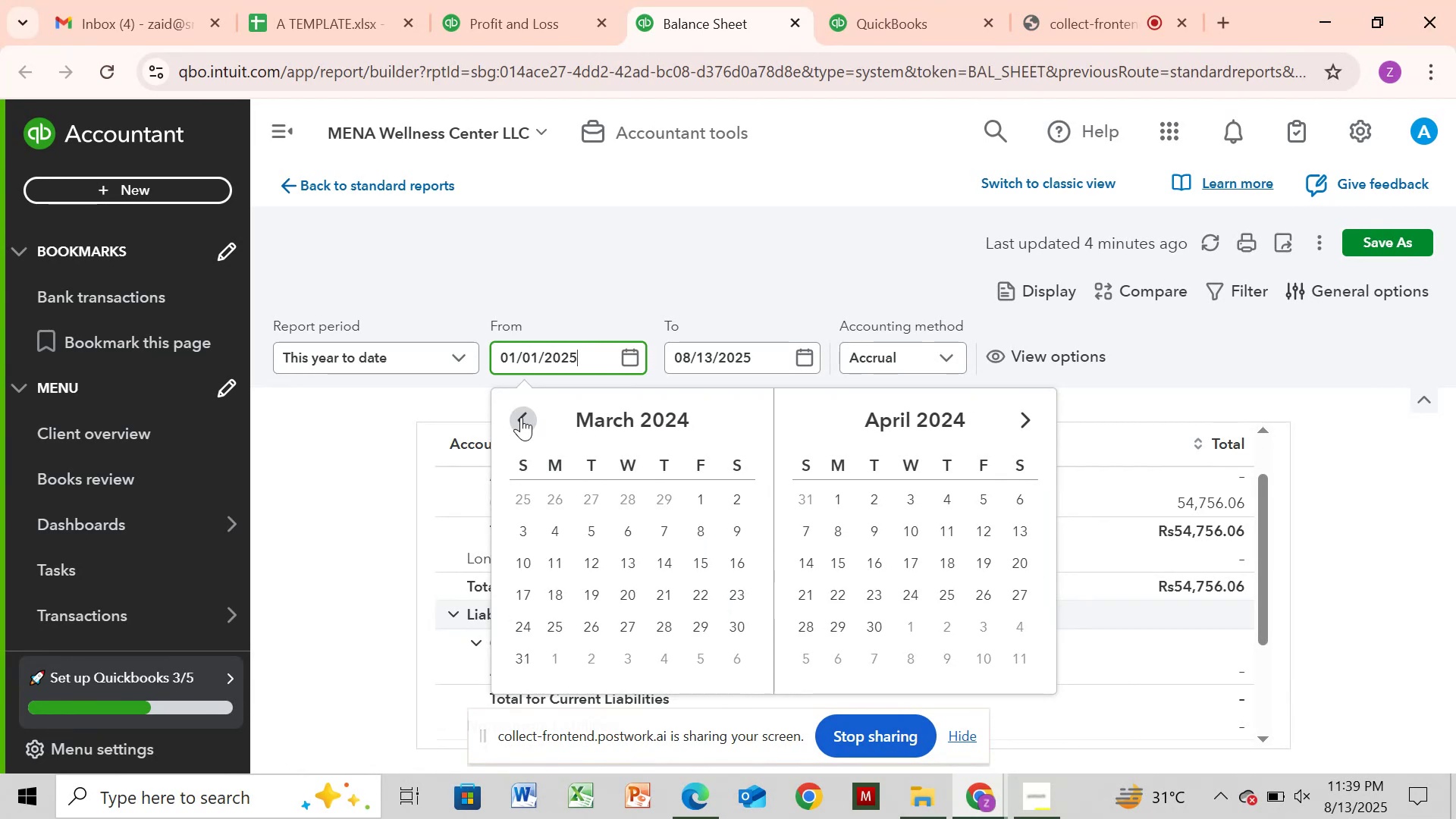 
left_click([521, 417])
 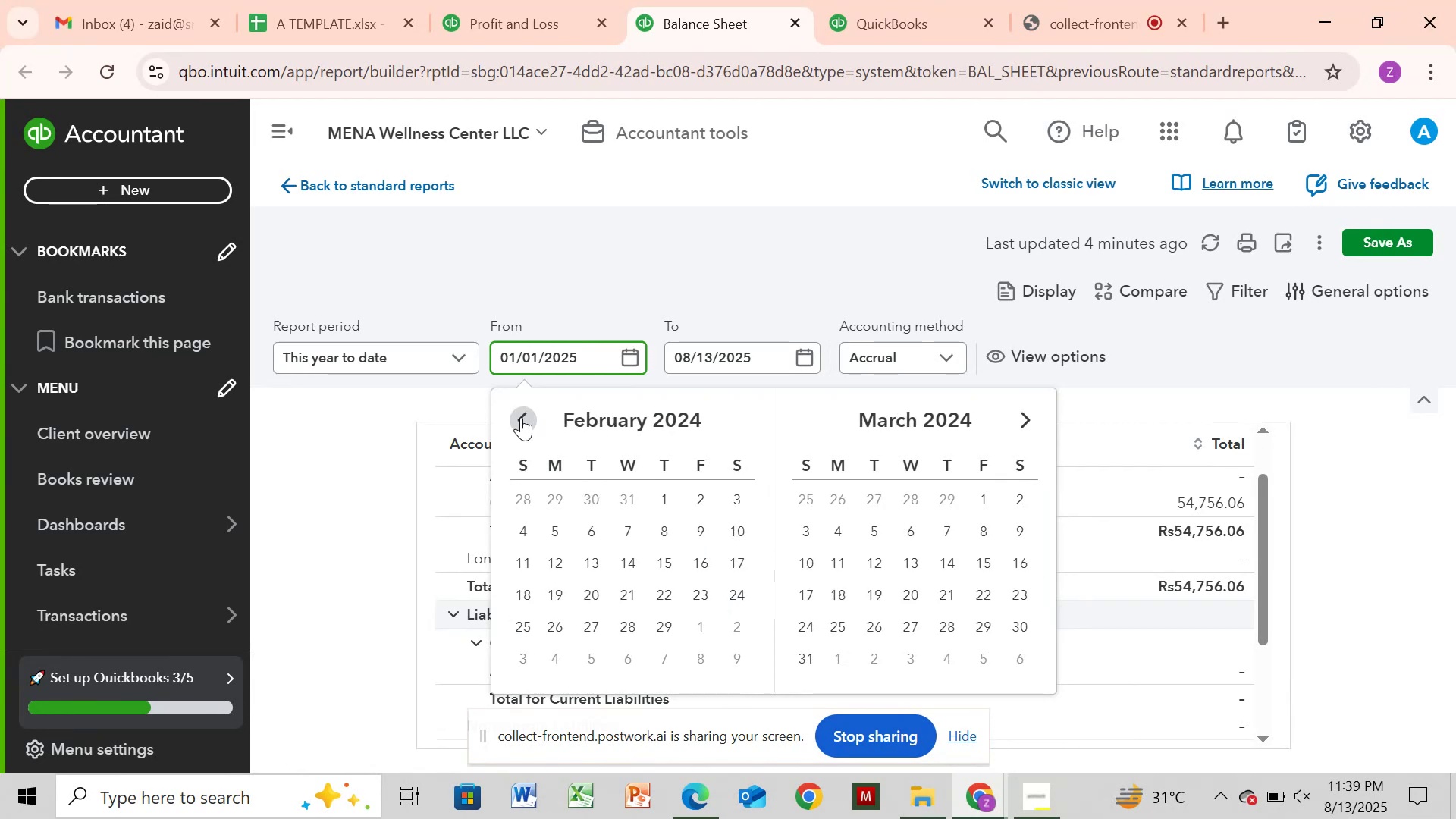 
left_click([521, 417])
 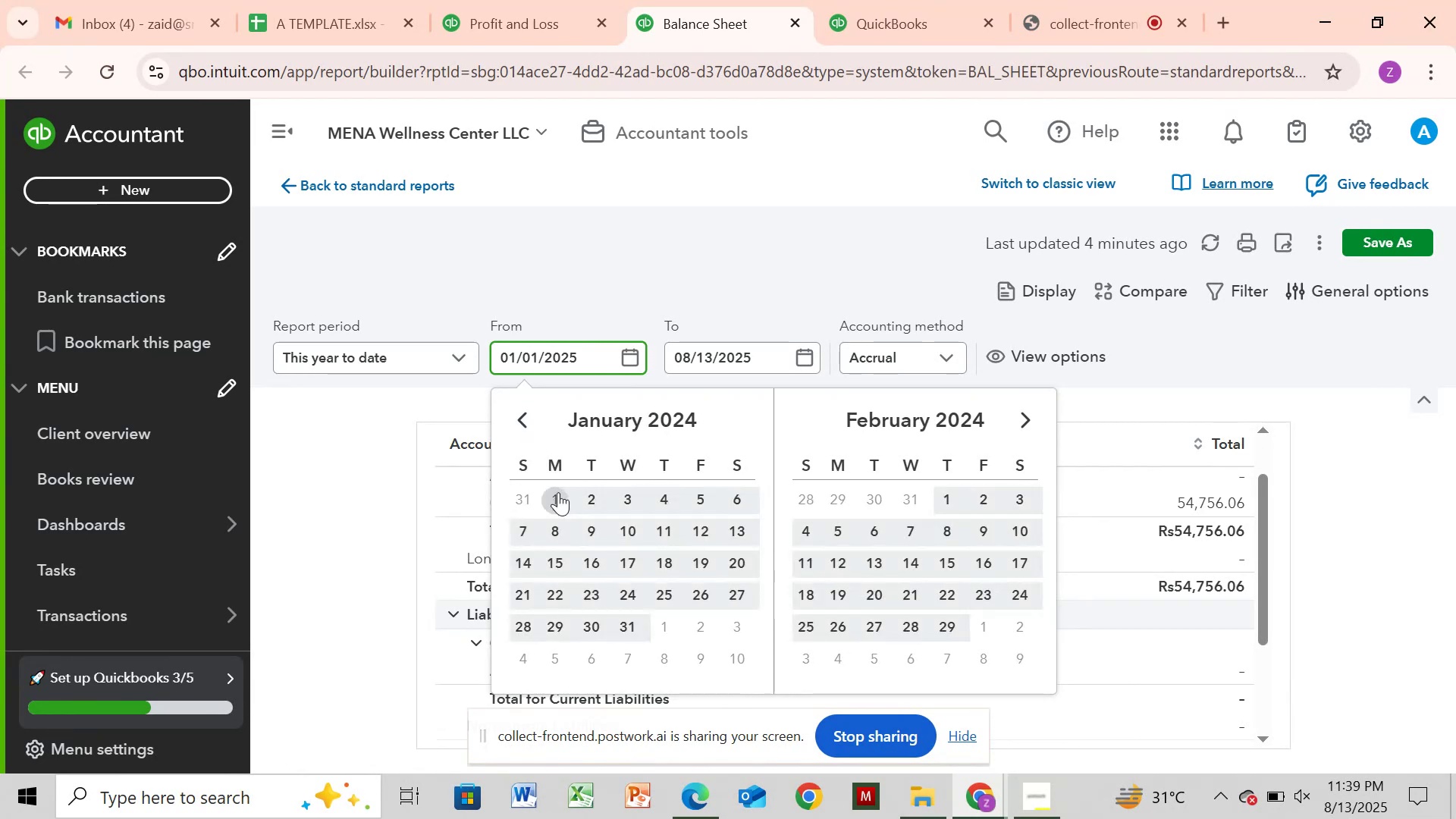 
left_click([558, 492])
 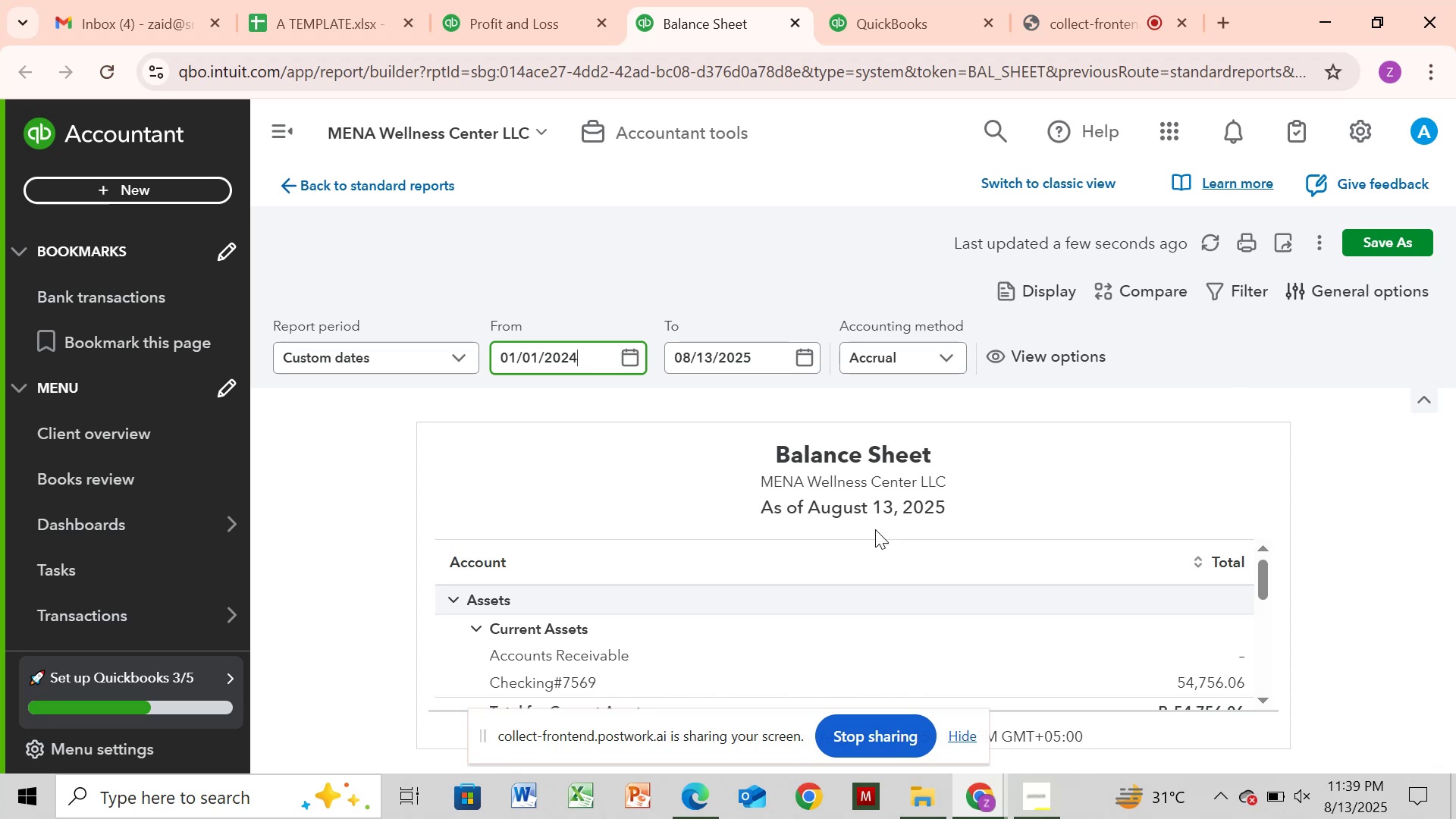 
left_click_drag(start_coordinate=[1261, 570], to_coordinate=[1279, 632])
 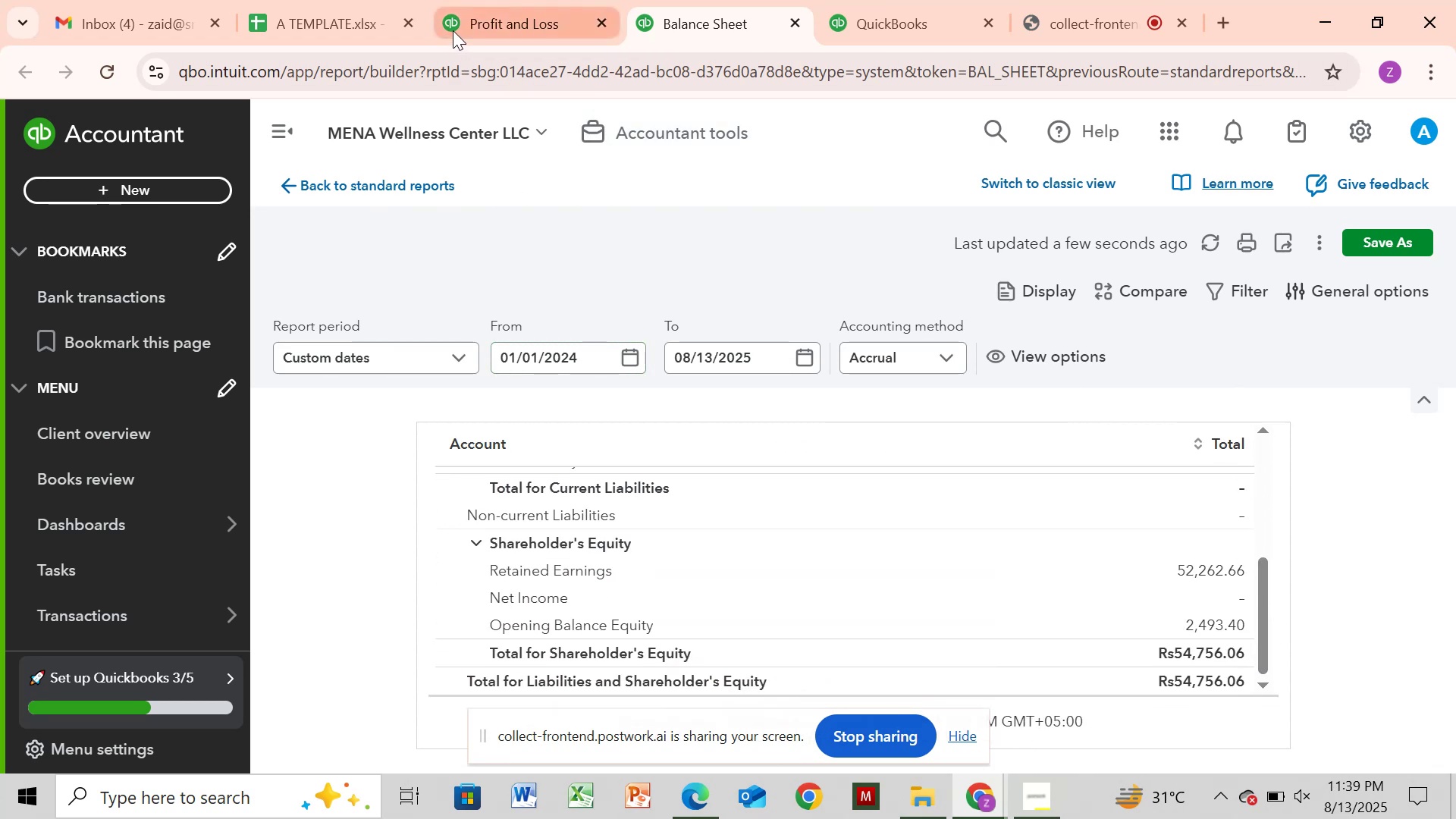 
left_click([488, 34])
 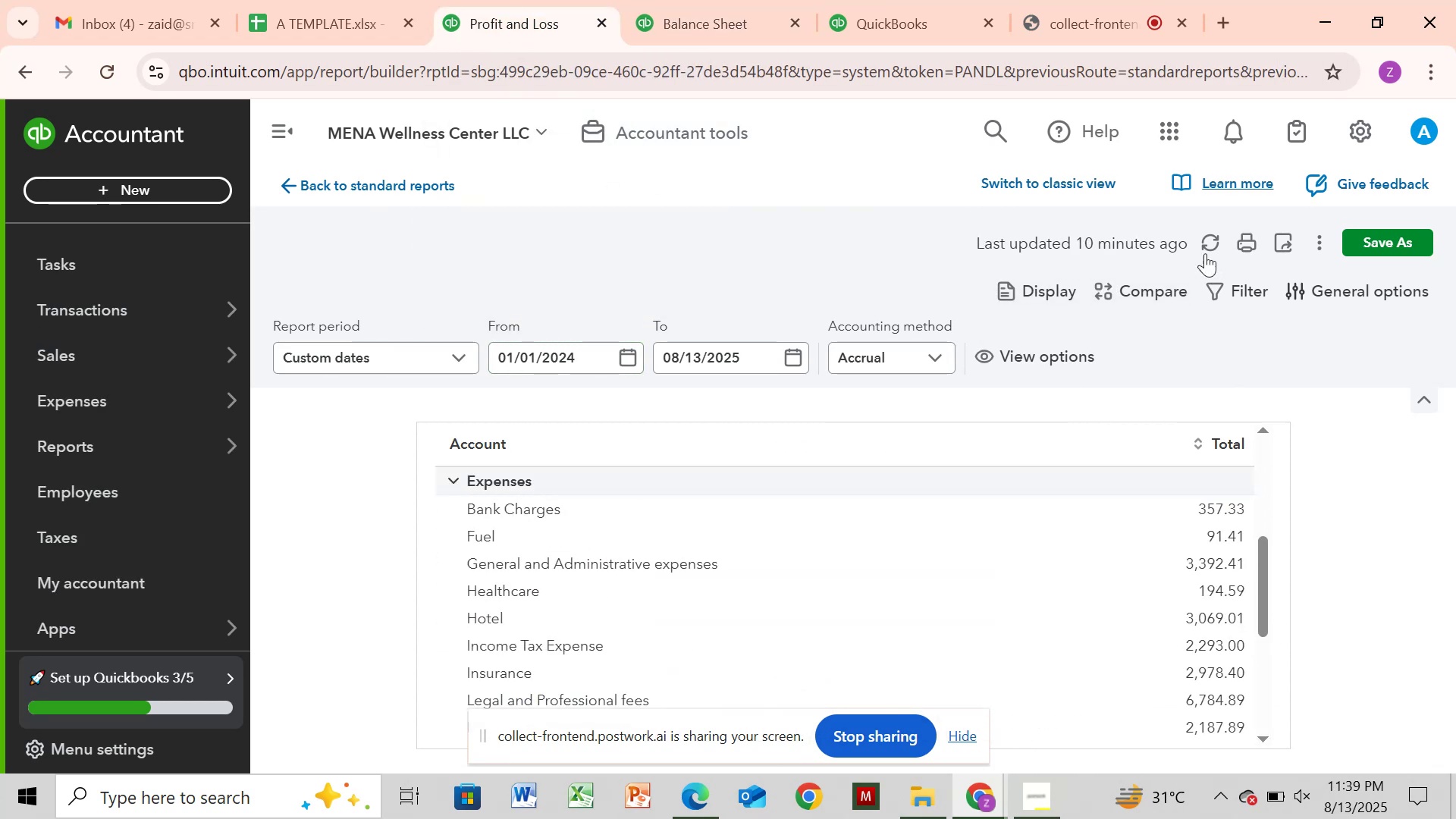 
left_click([1208, 249])
 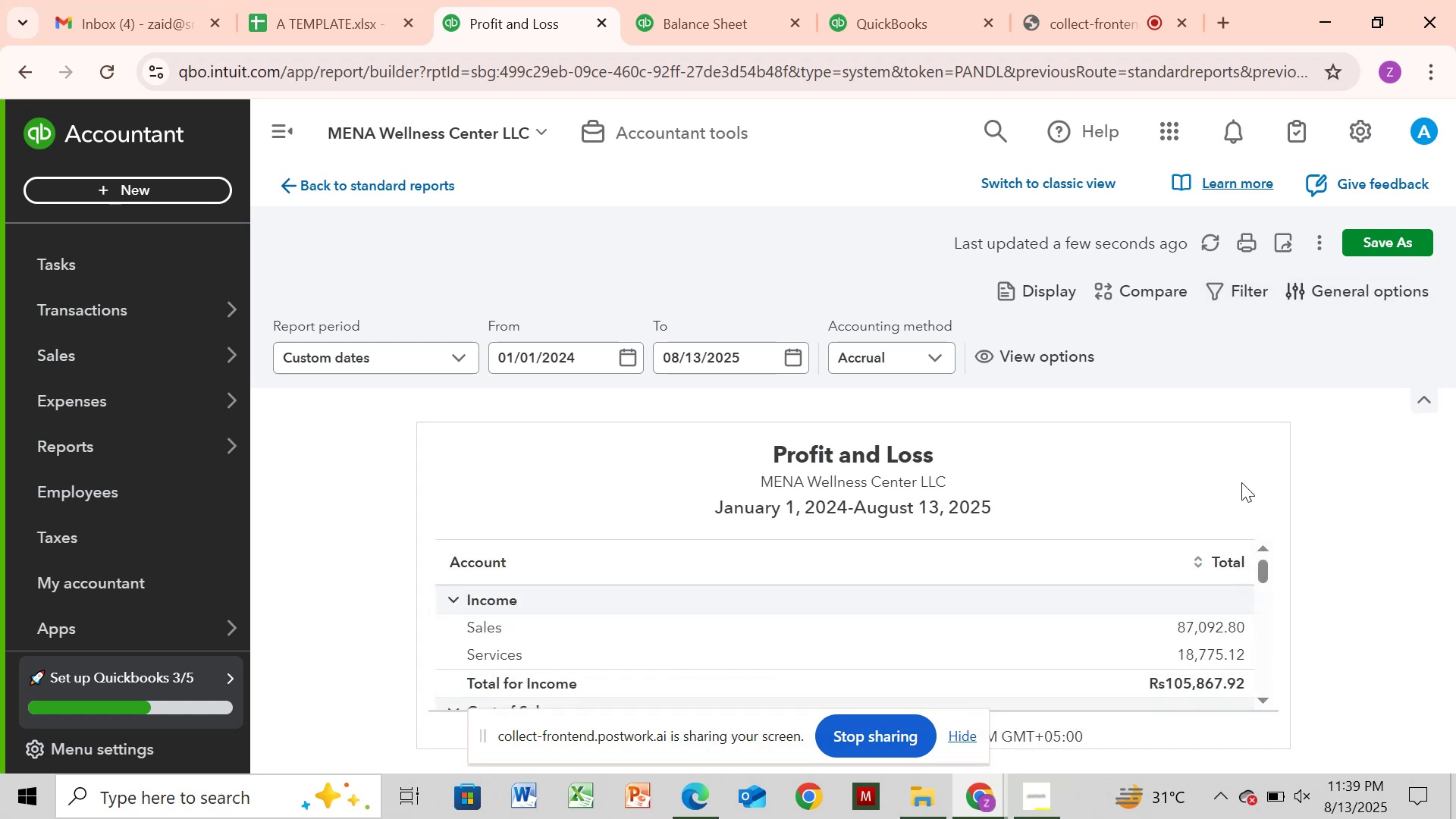 
left_click_drag(start_coordinate=[1263, 572], to_coordinate=[1279, 550])
 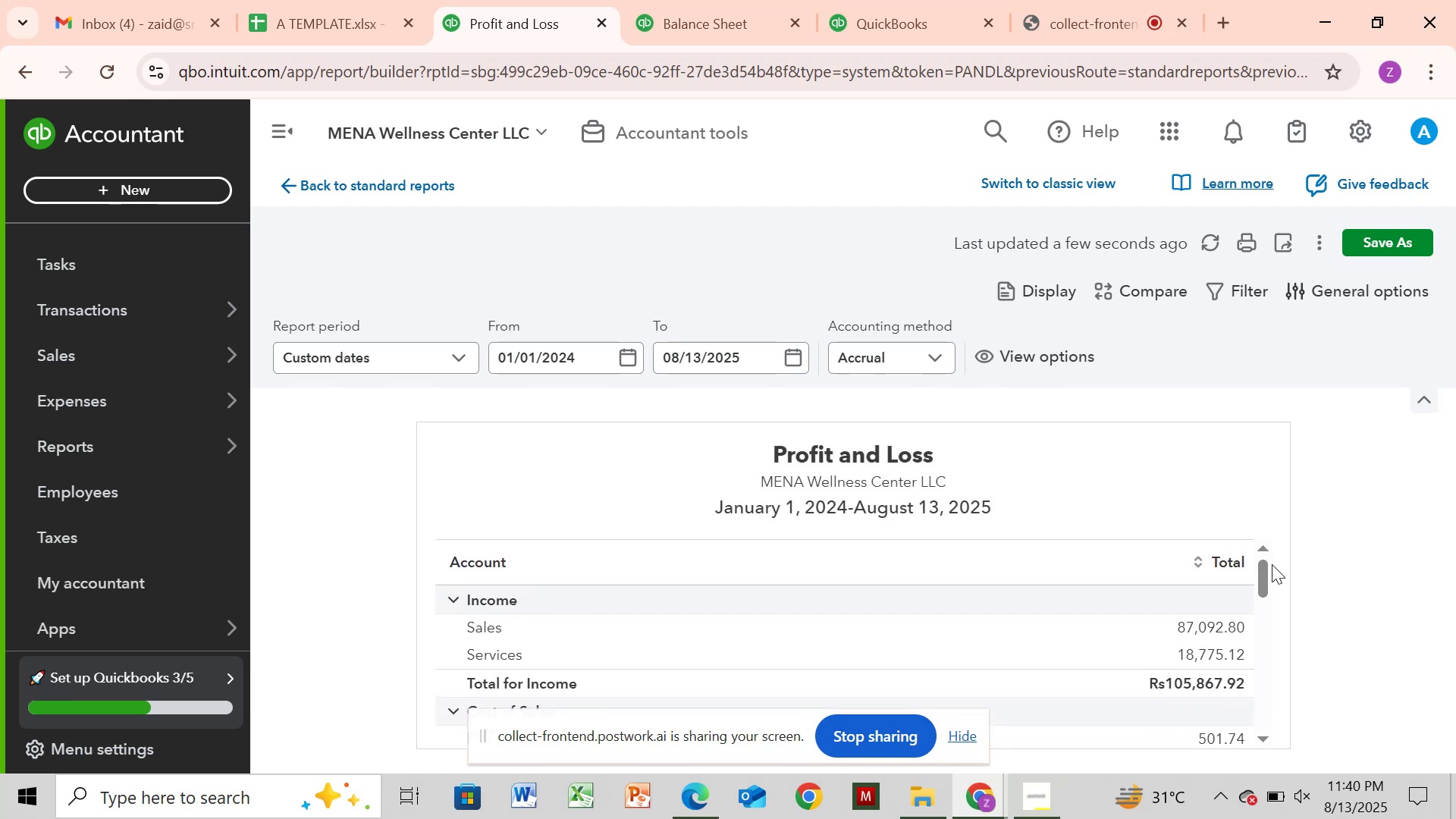 
left_click_drag(start_coordinate=[1268, 573], to_coordinate=[1270, 595])
 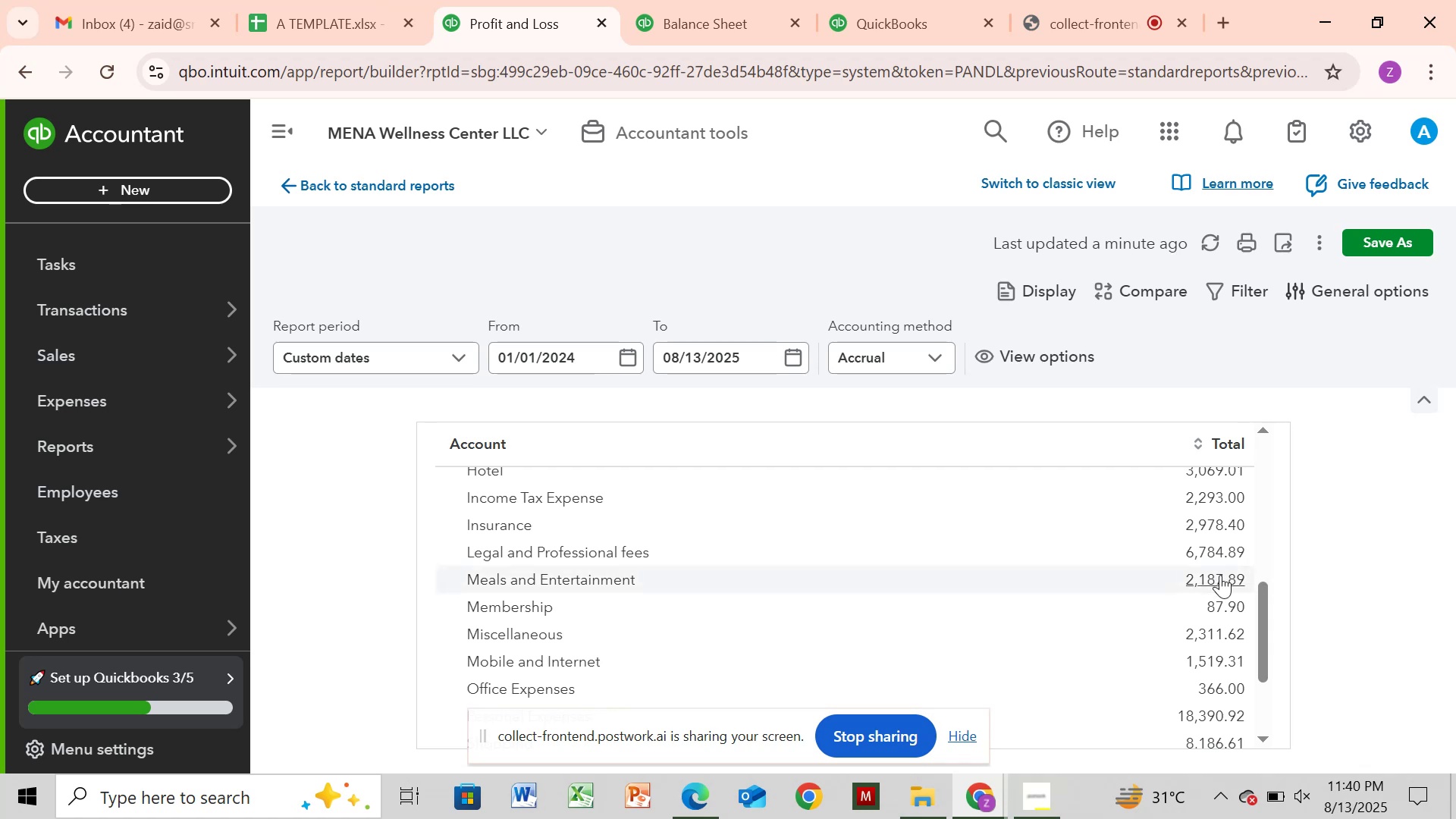 
wait(28.01)
 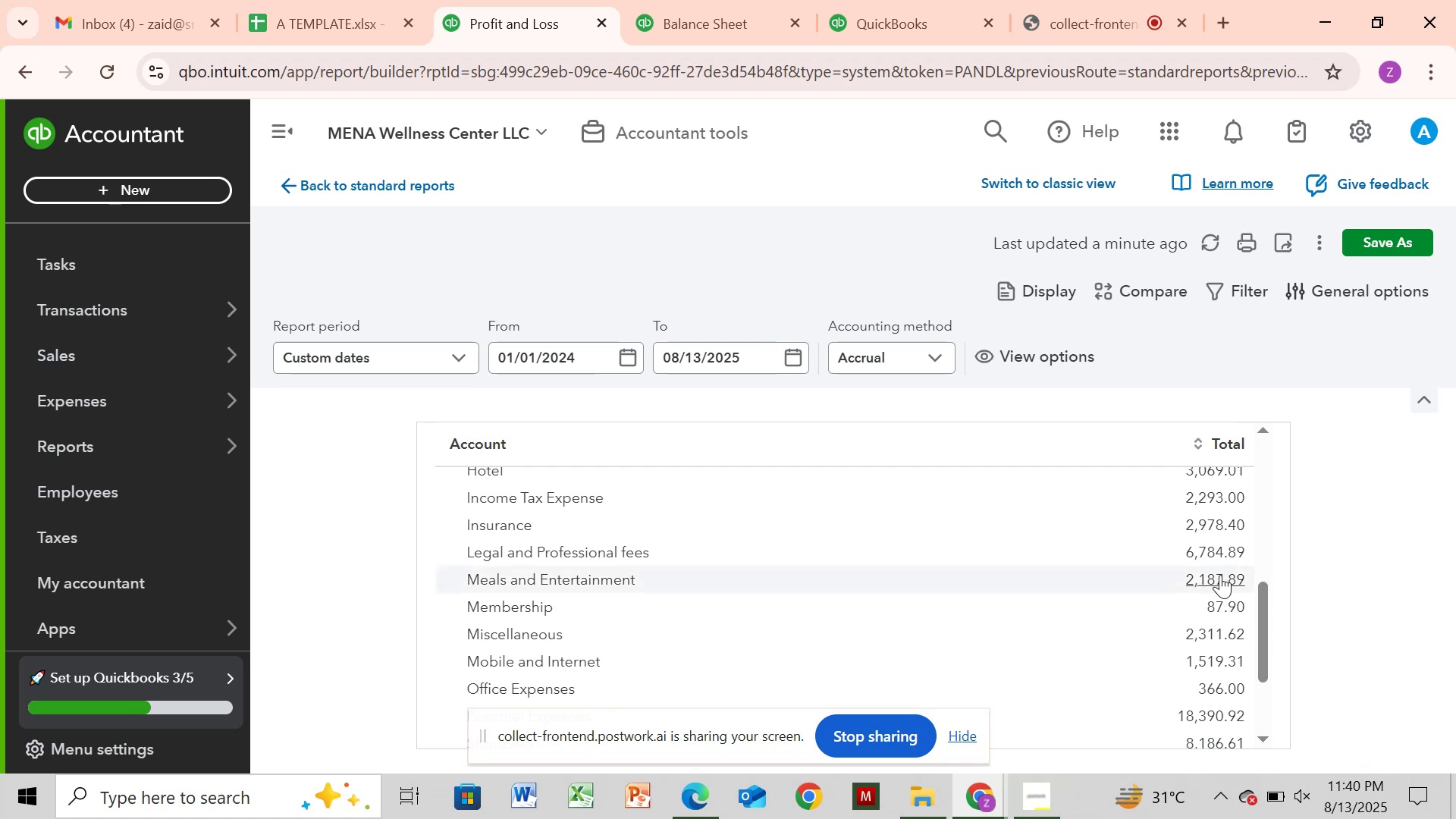 
mouse_move([897, 24])
 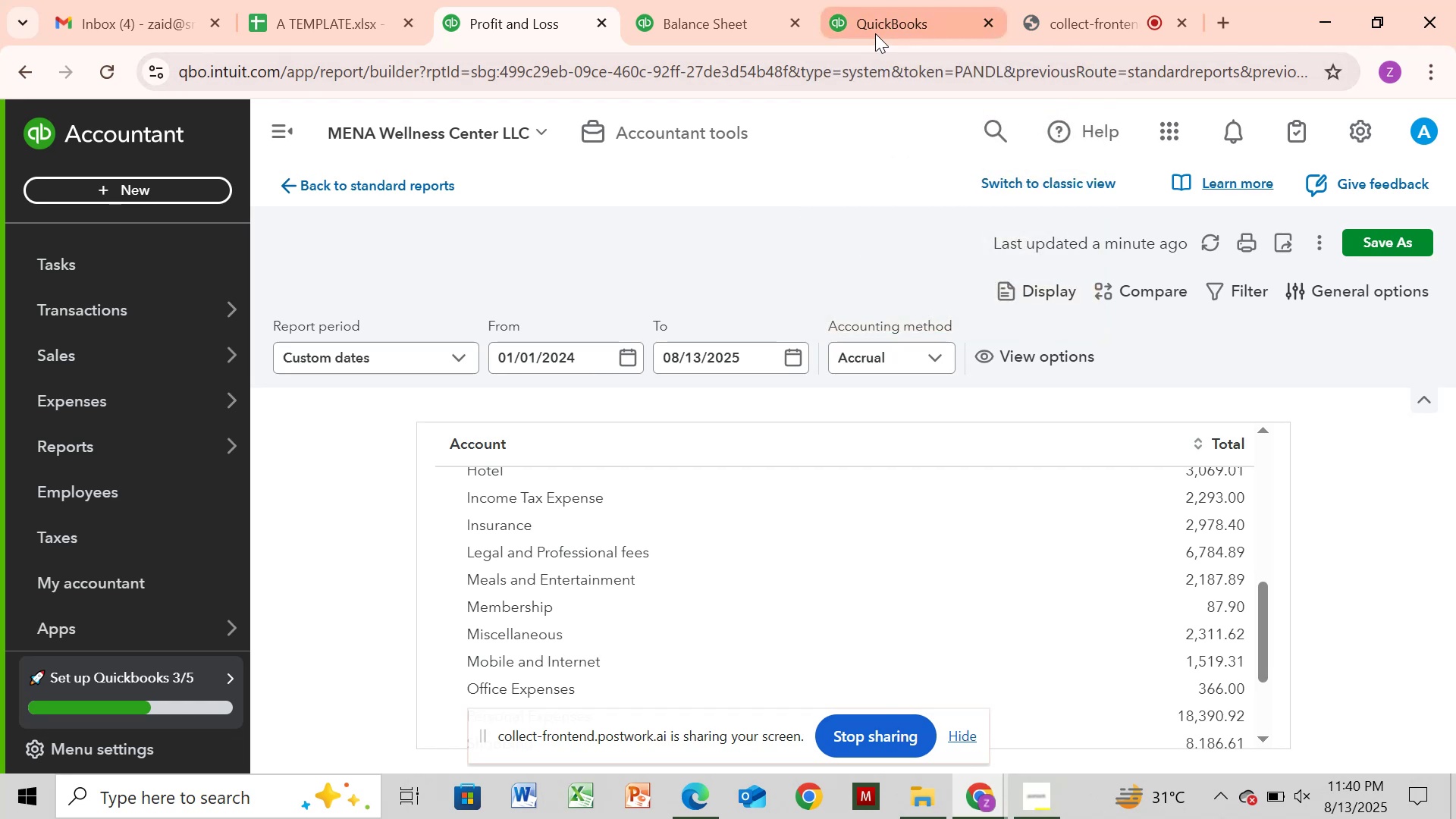 
left_click([875, 32])
 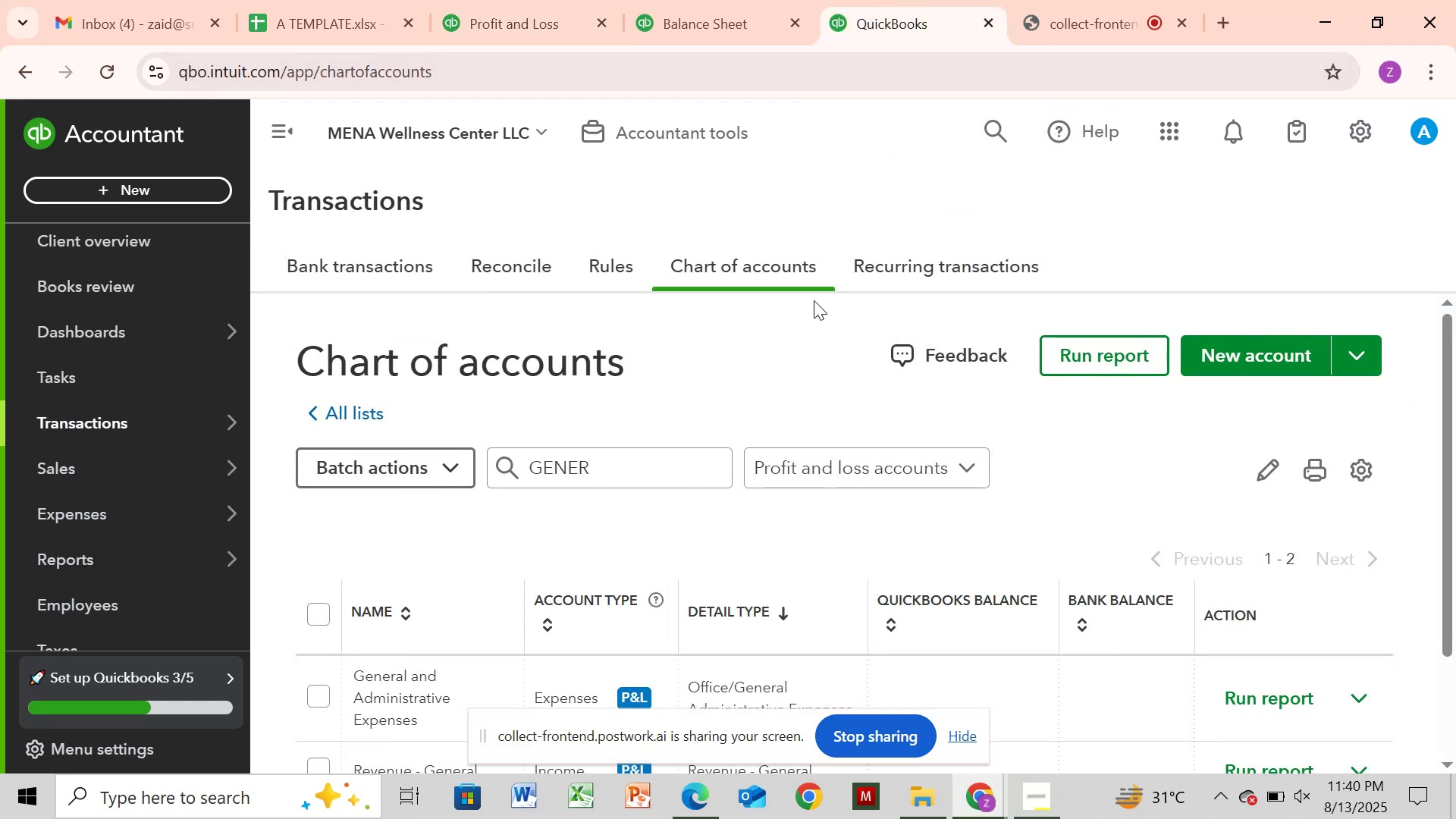 
left_click([374, 250])
 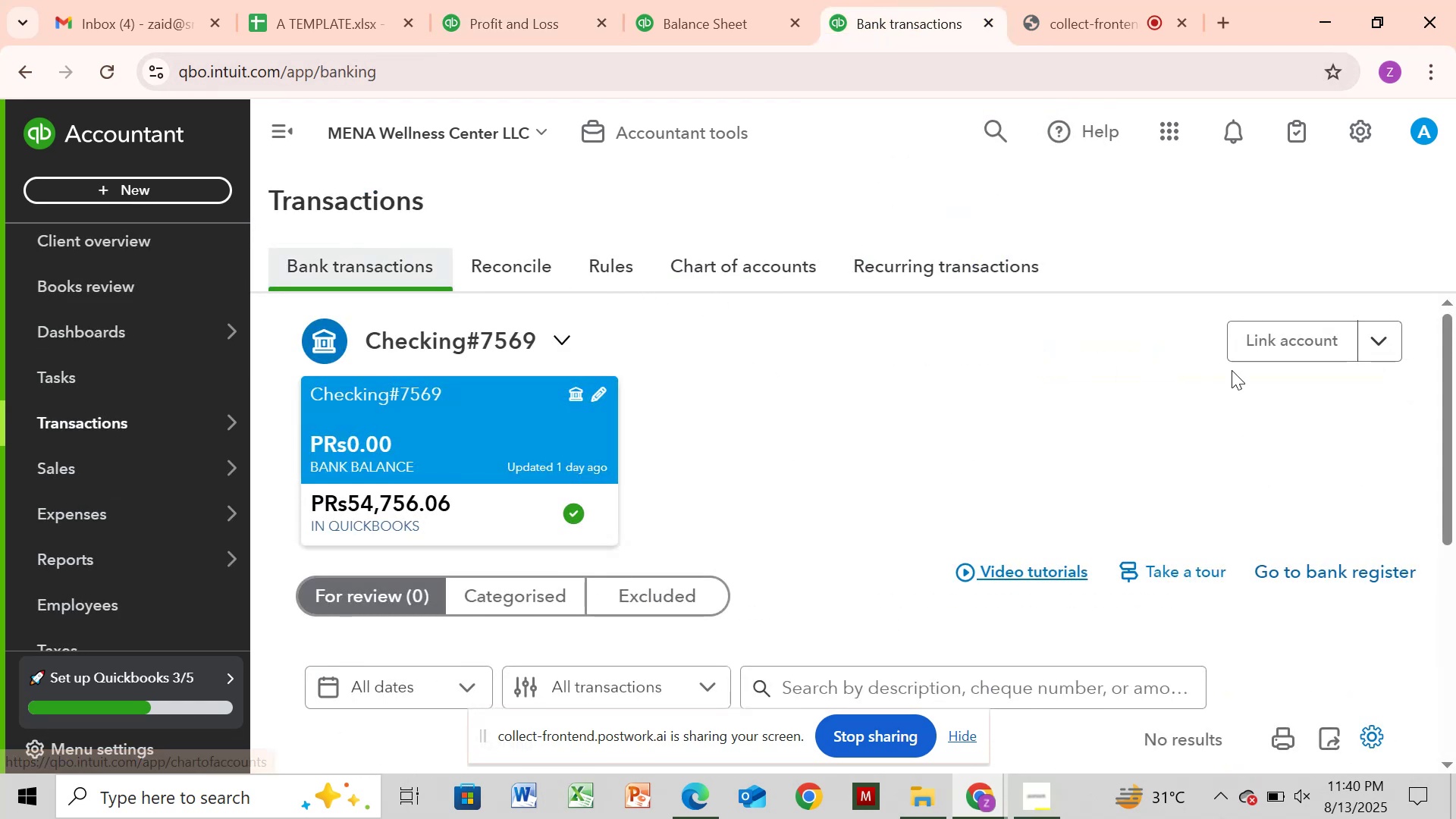 
wait(5.17)
 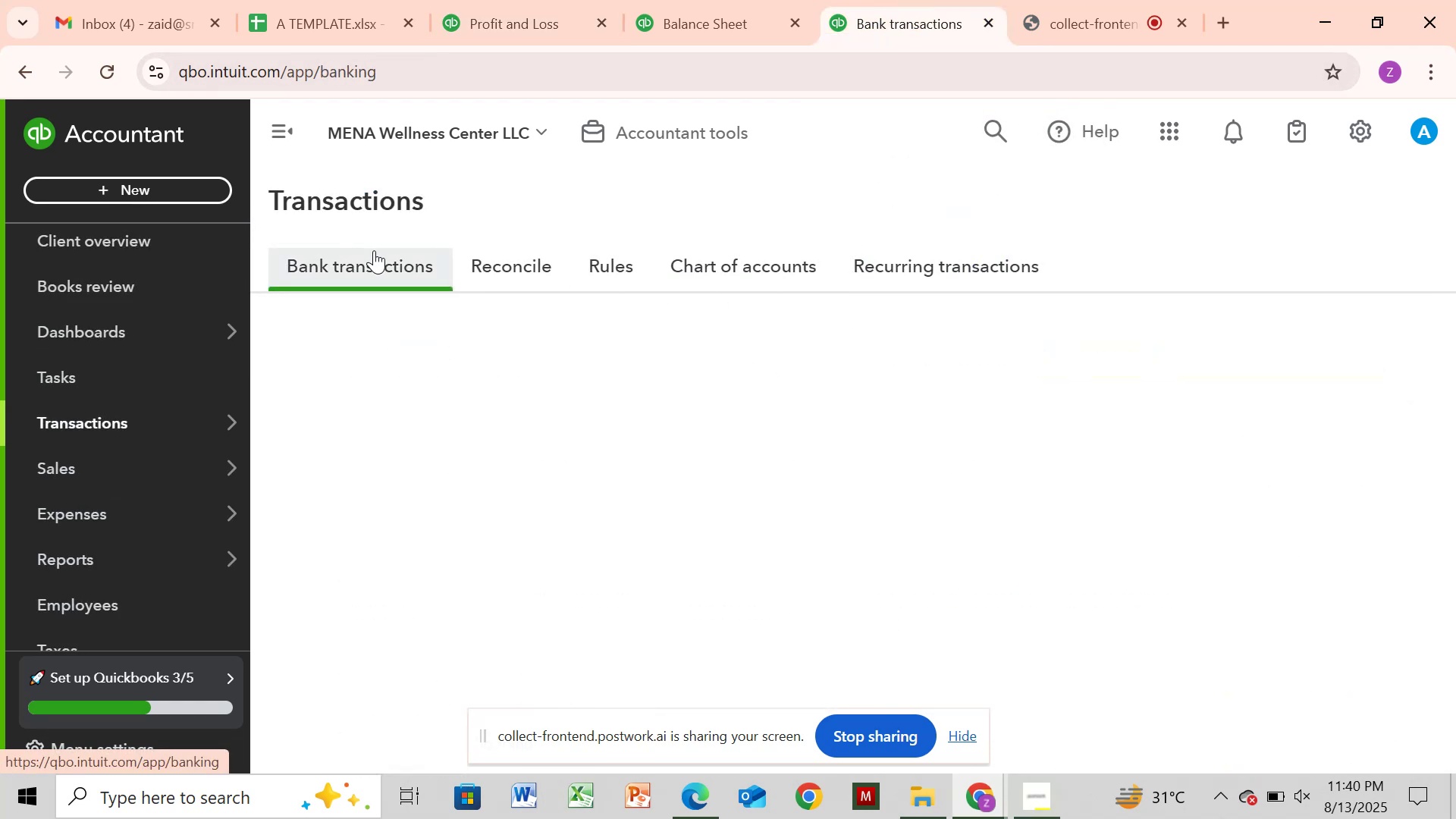 
left_click_drag(start_coordinate=[1449, 379], to_coordinate=[1455, 425])
 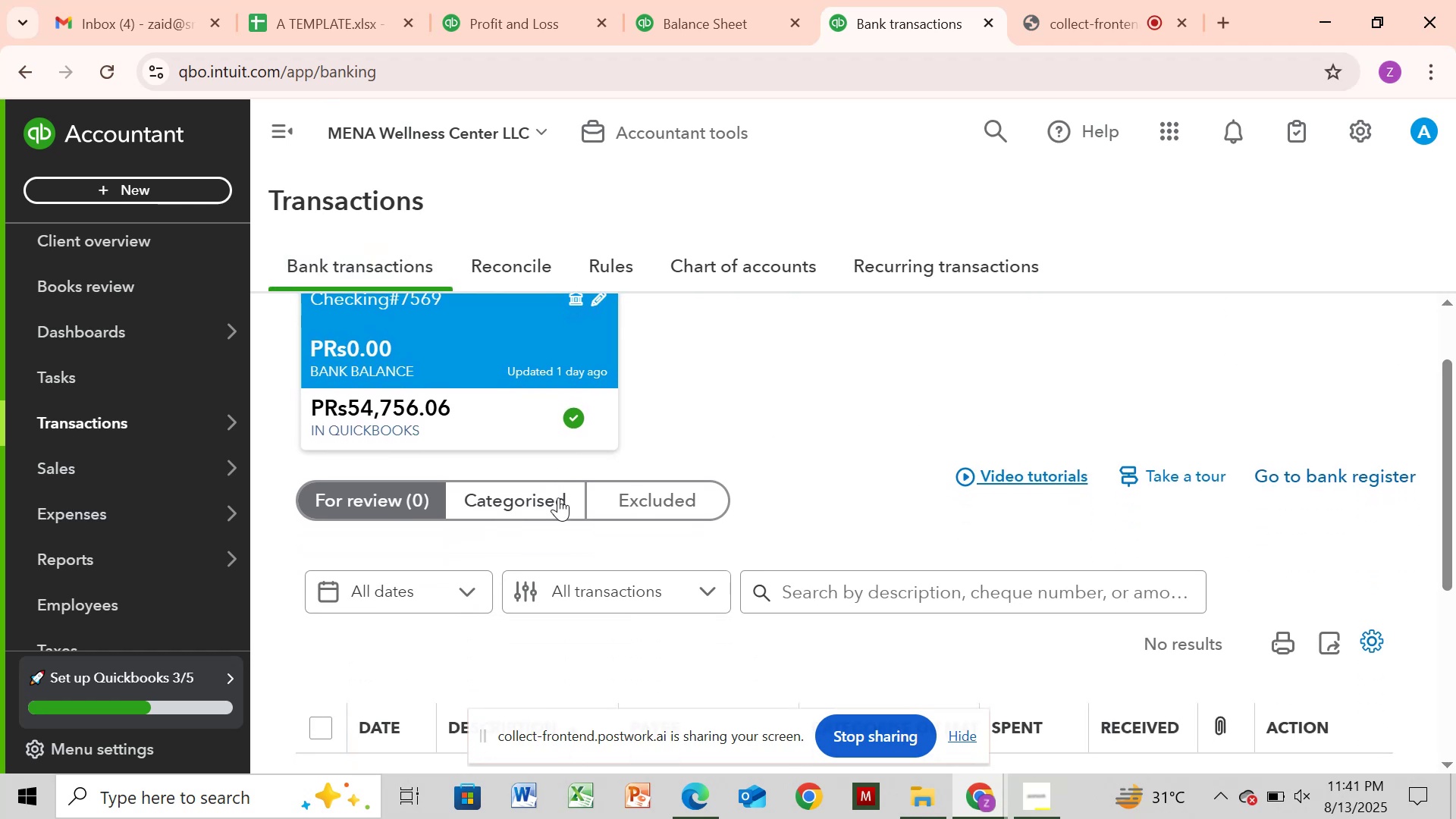 
left_click([558, 502])
 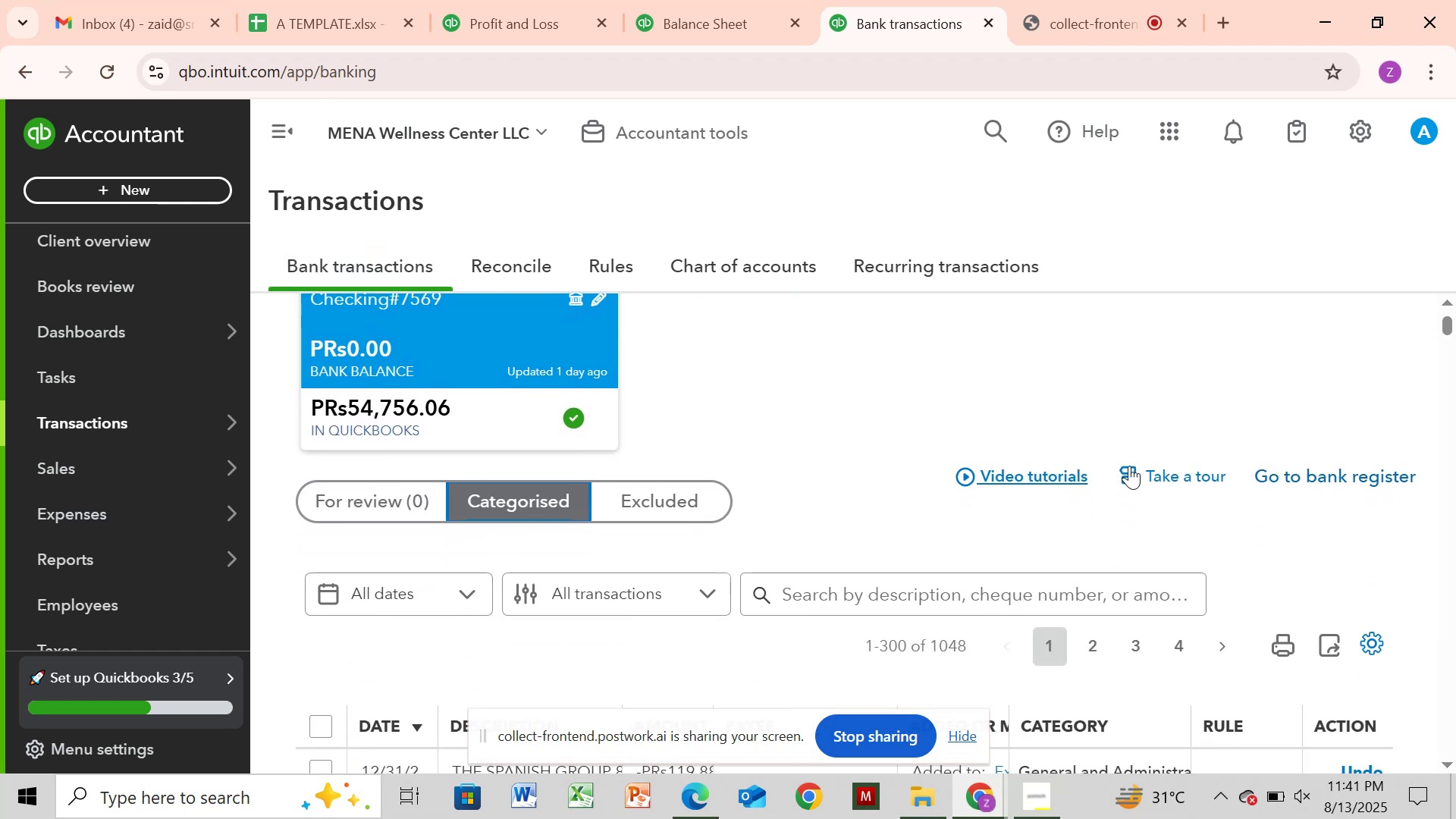 
wait(7.92)
 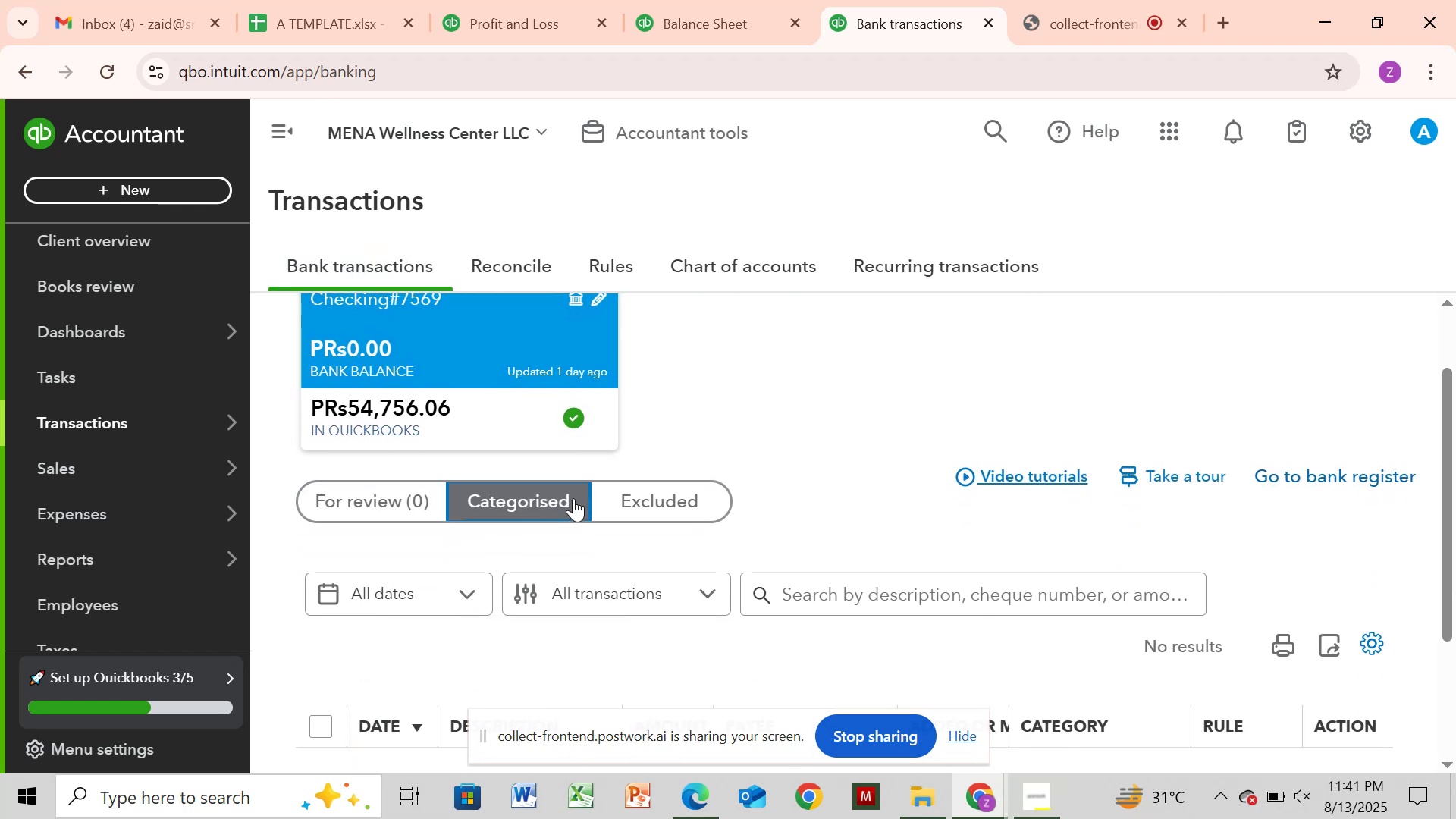 
left_click_drag(start_coordinate=[1450, 323], to_coordinate=[1449, 336])
 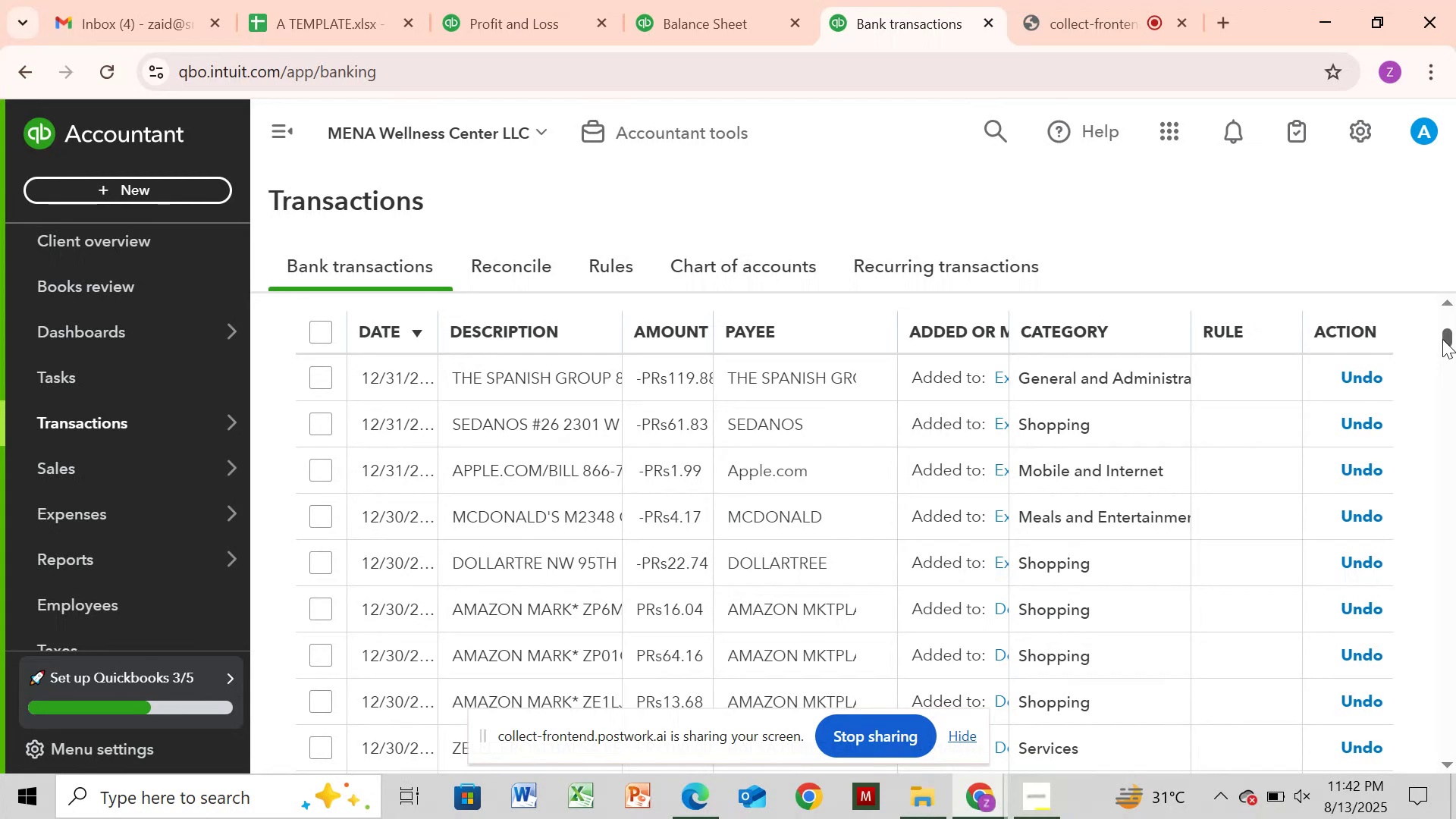 
wait(55.0)
 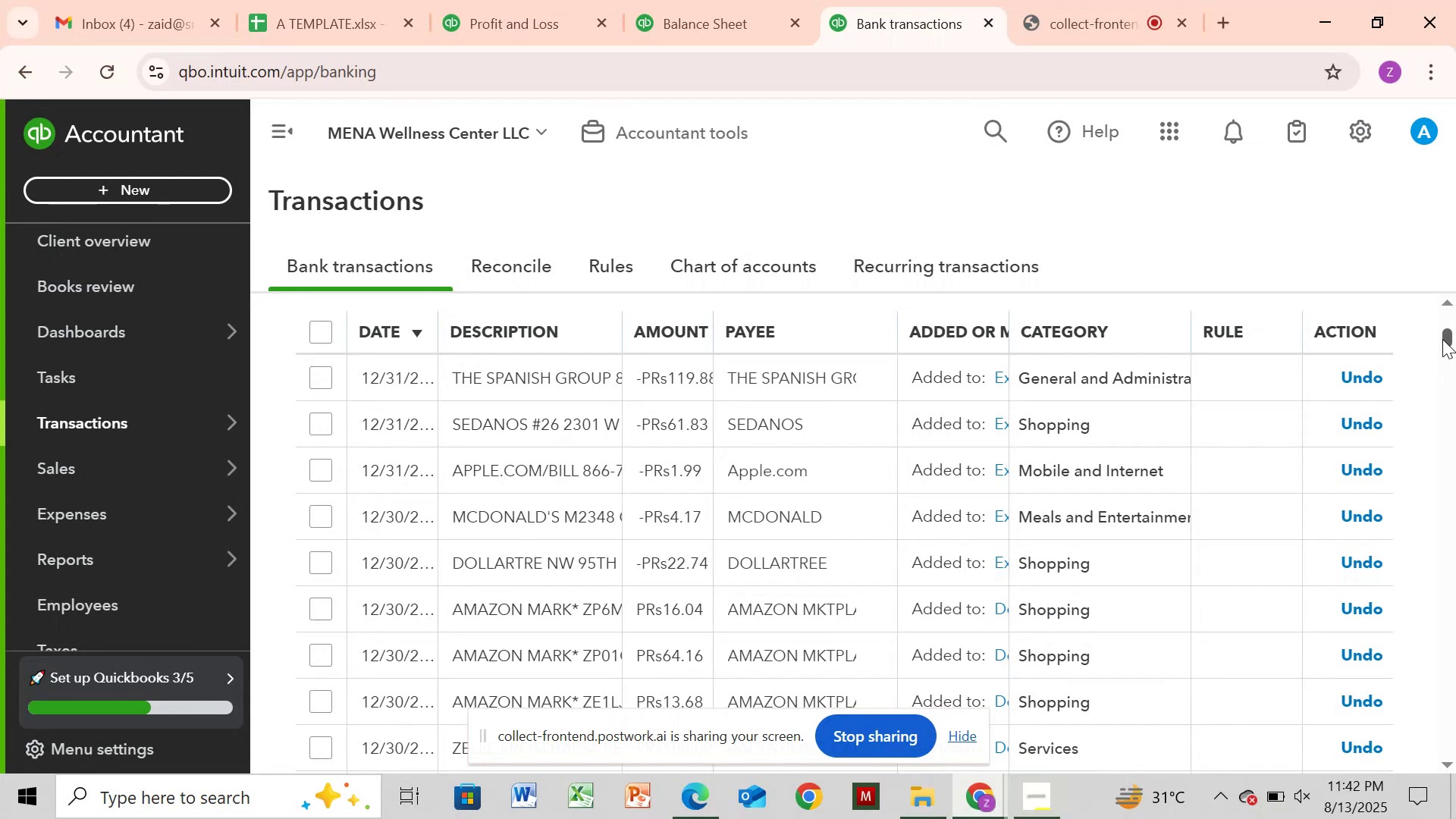 
left_click_drag(start_coordinate=[1451, 336], to_coordinate=[1455, 312])
 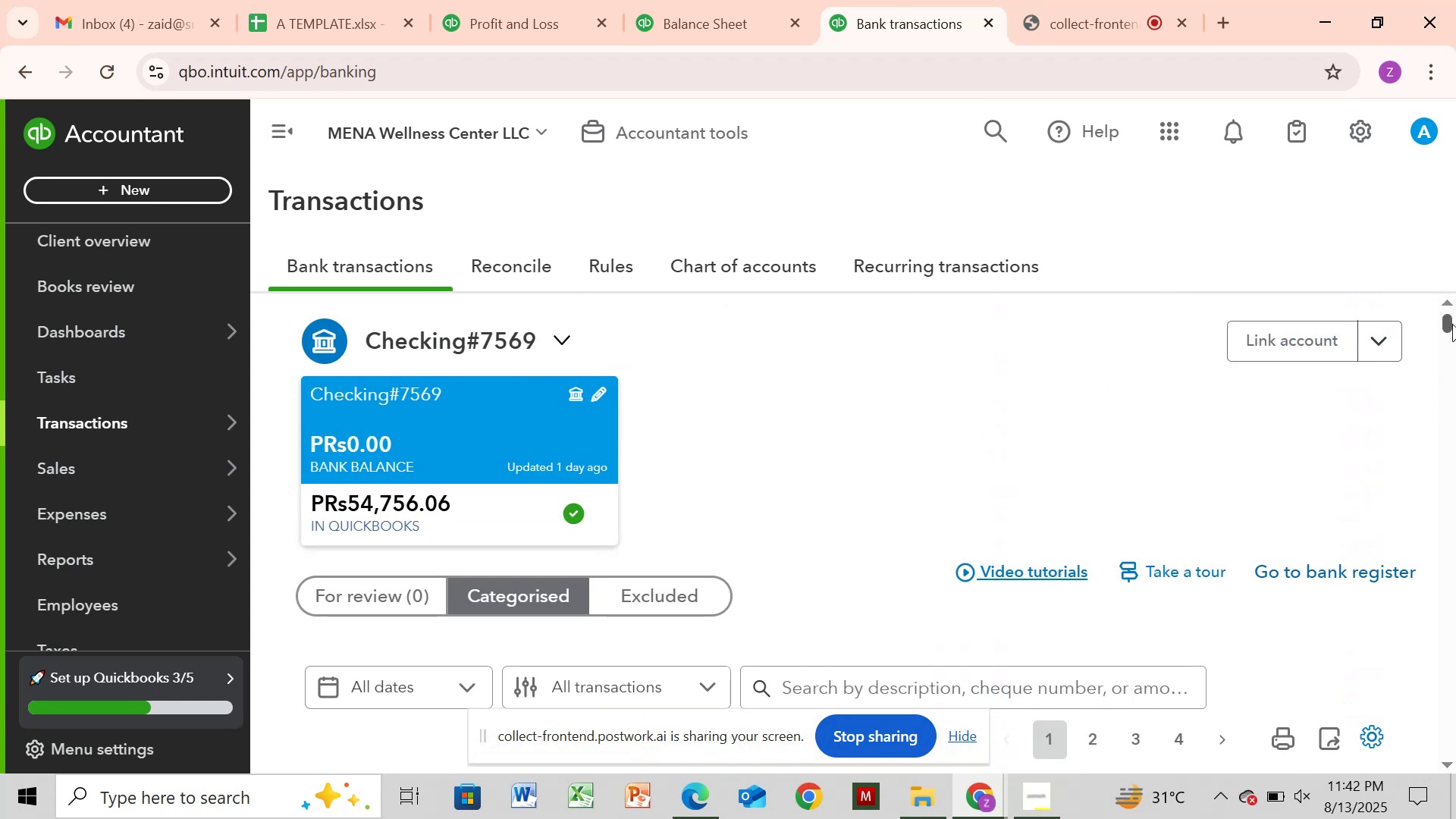 
left_click_drag(start_coordinate=[1452, 324], to_coordinate=[1451, 337])
 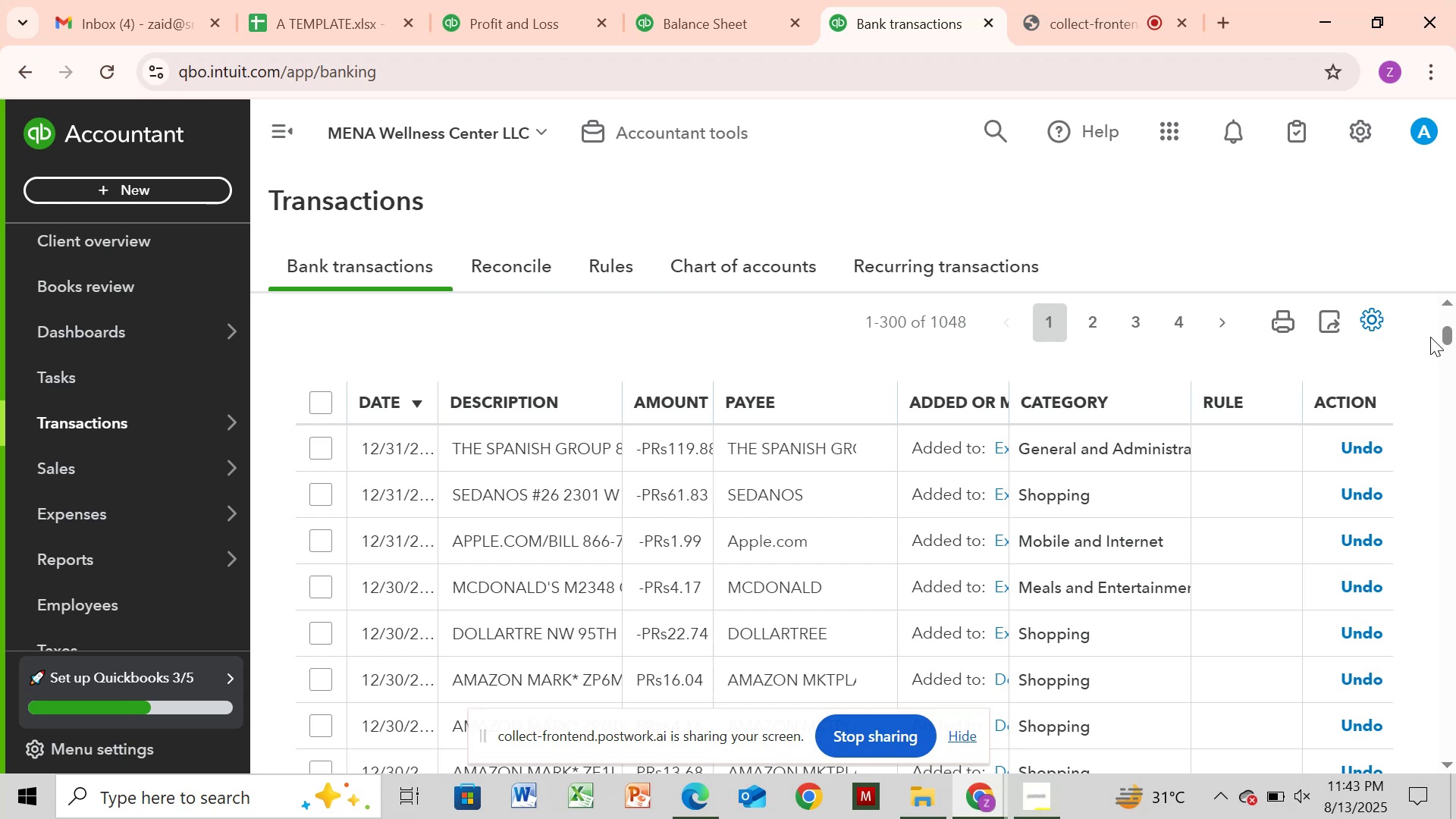 
wait(60.31)
 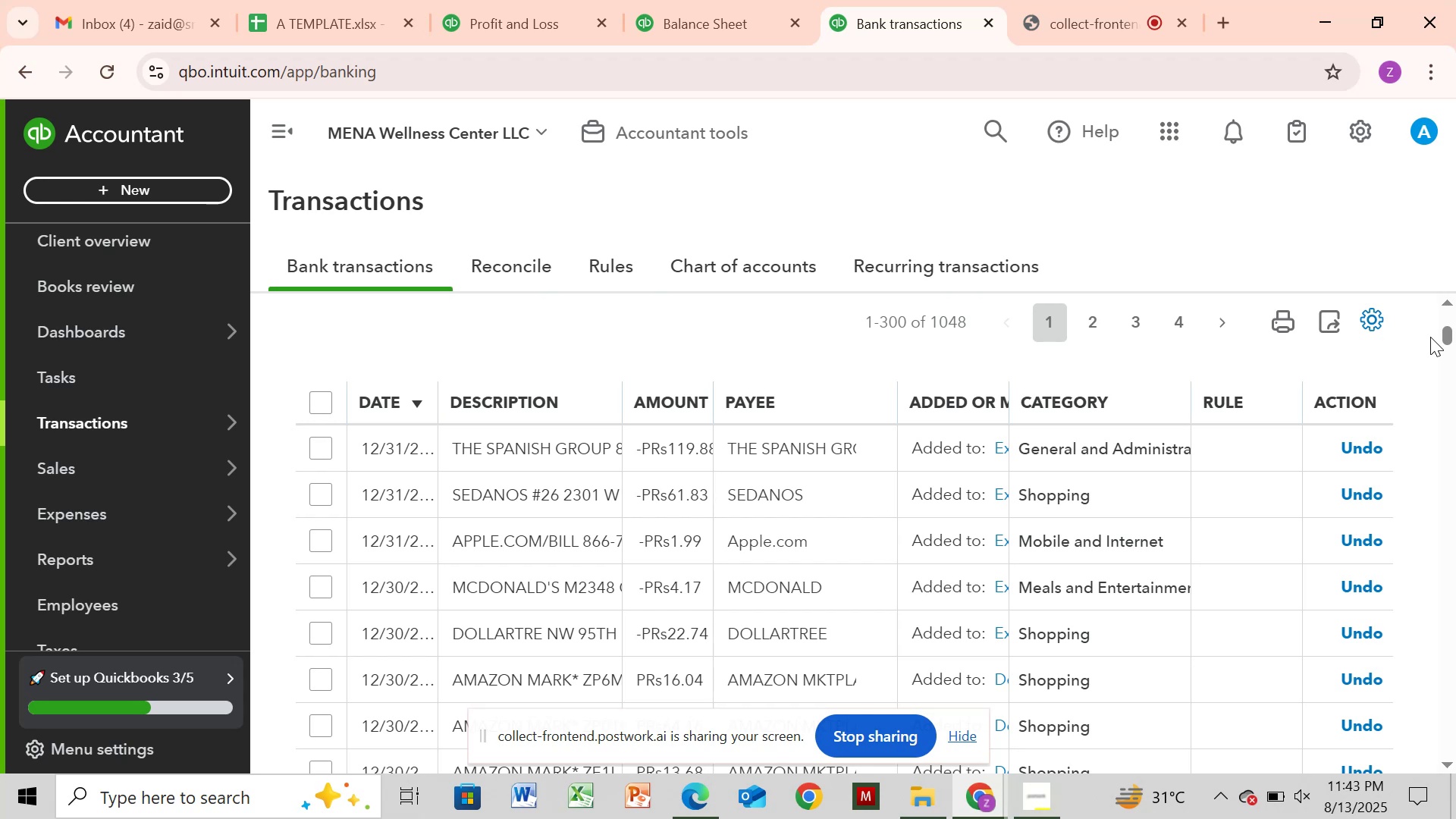 
left_click_drag(start_coordinate=[1451, 338], to_coordinate=[1455, 352])
 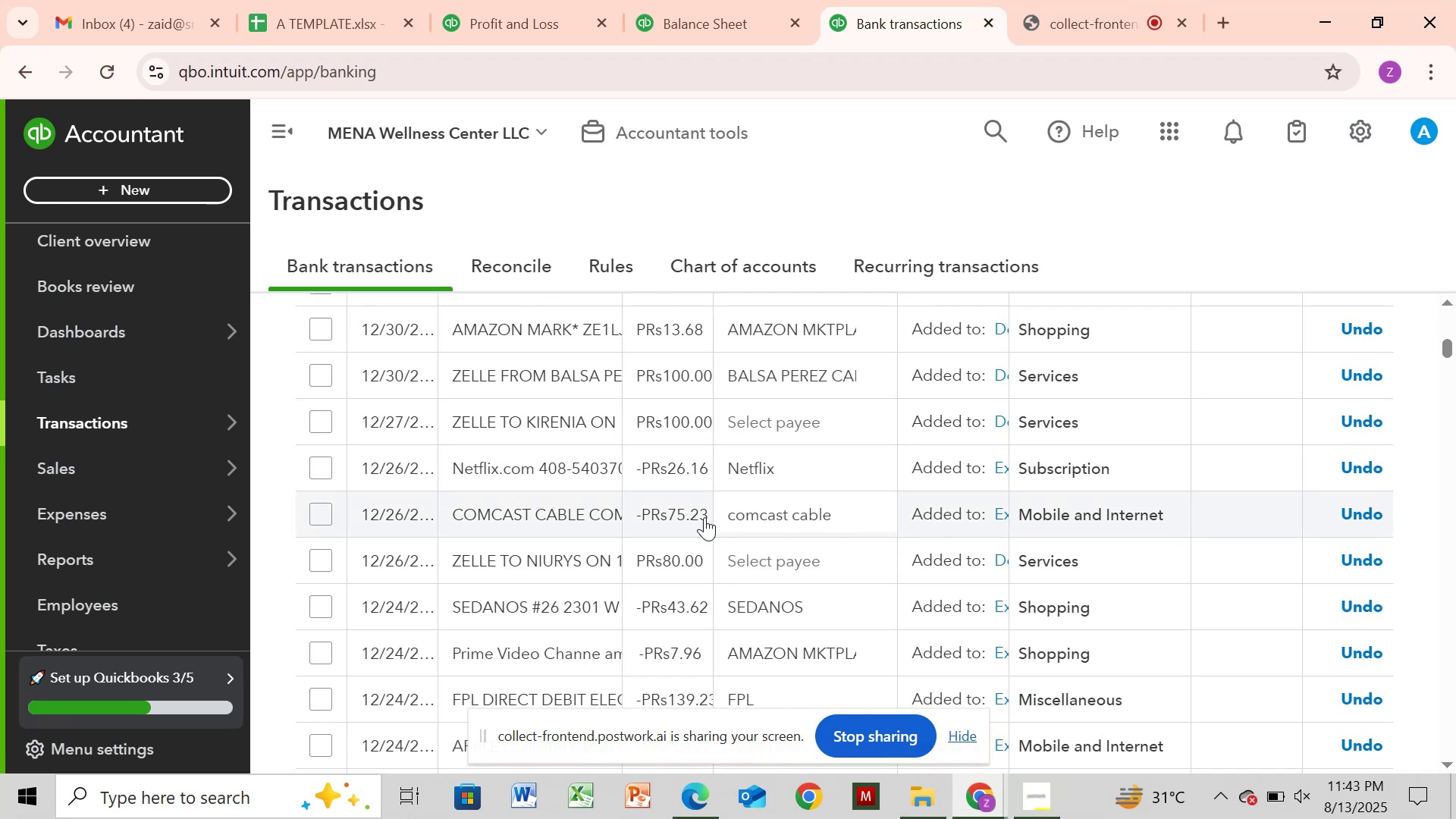 
left_click([757, 510])
 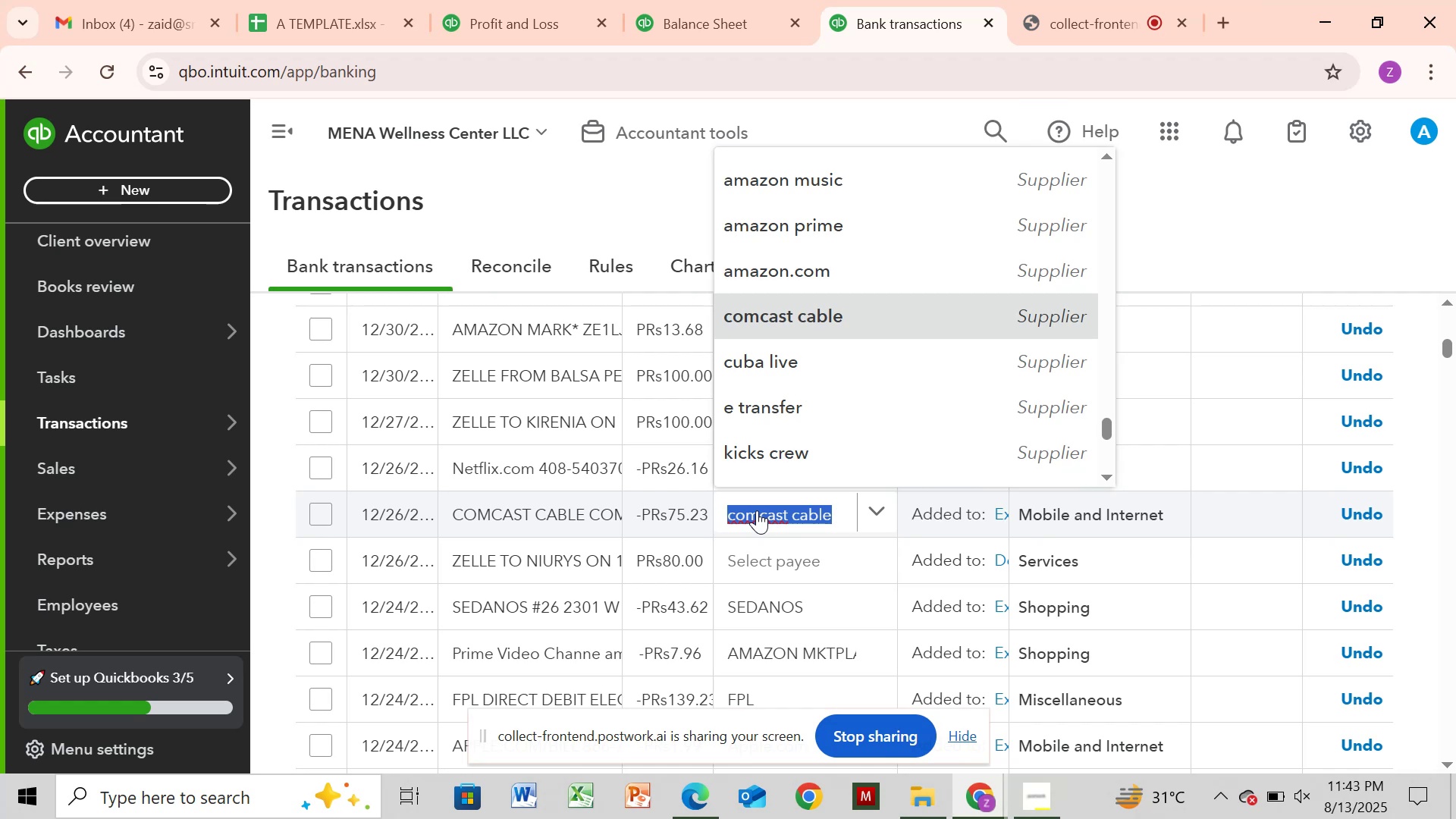 
wait(33.59)
 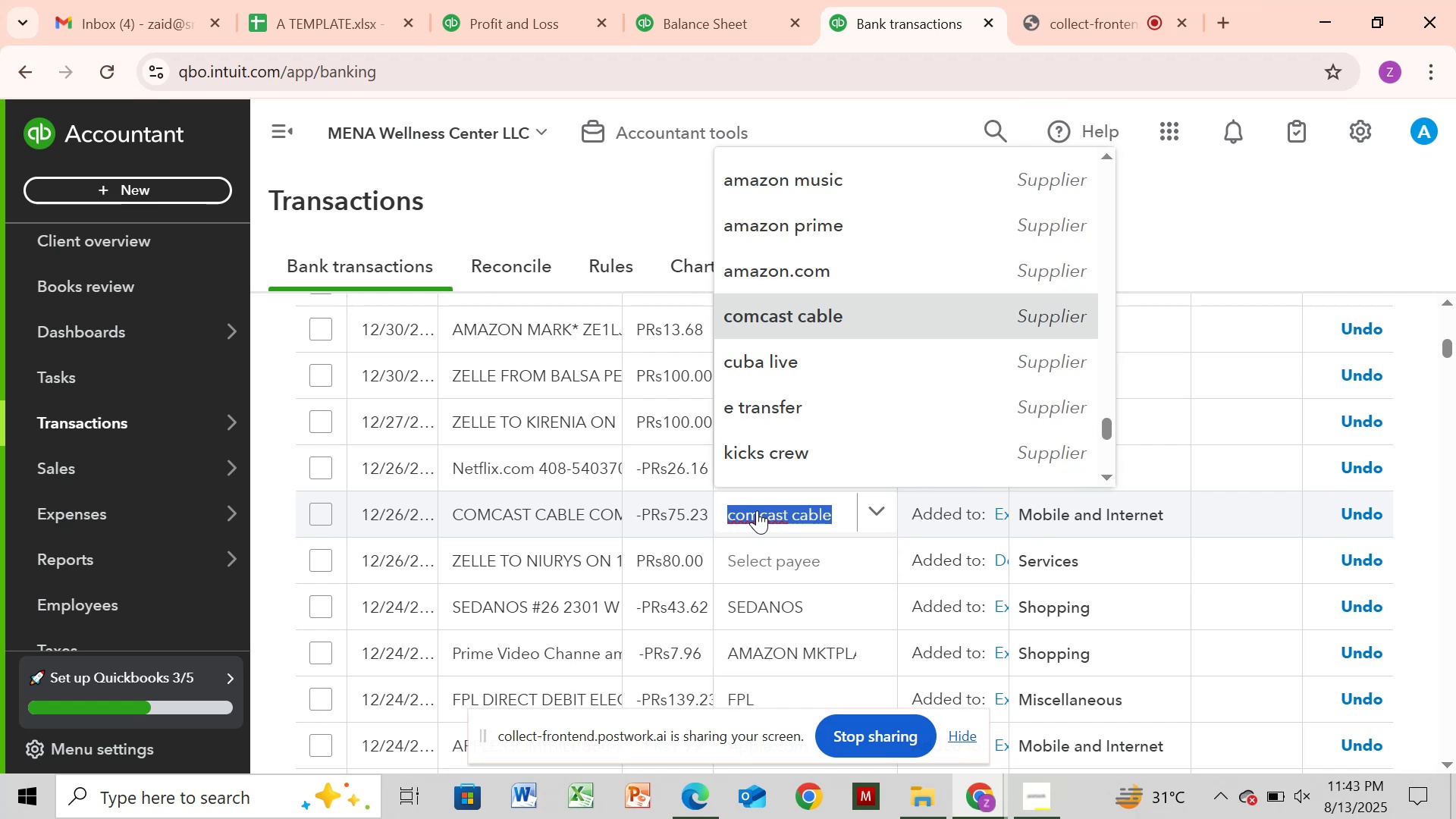 
left_click([1436, 470])
 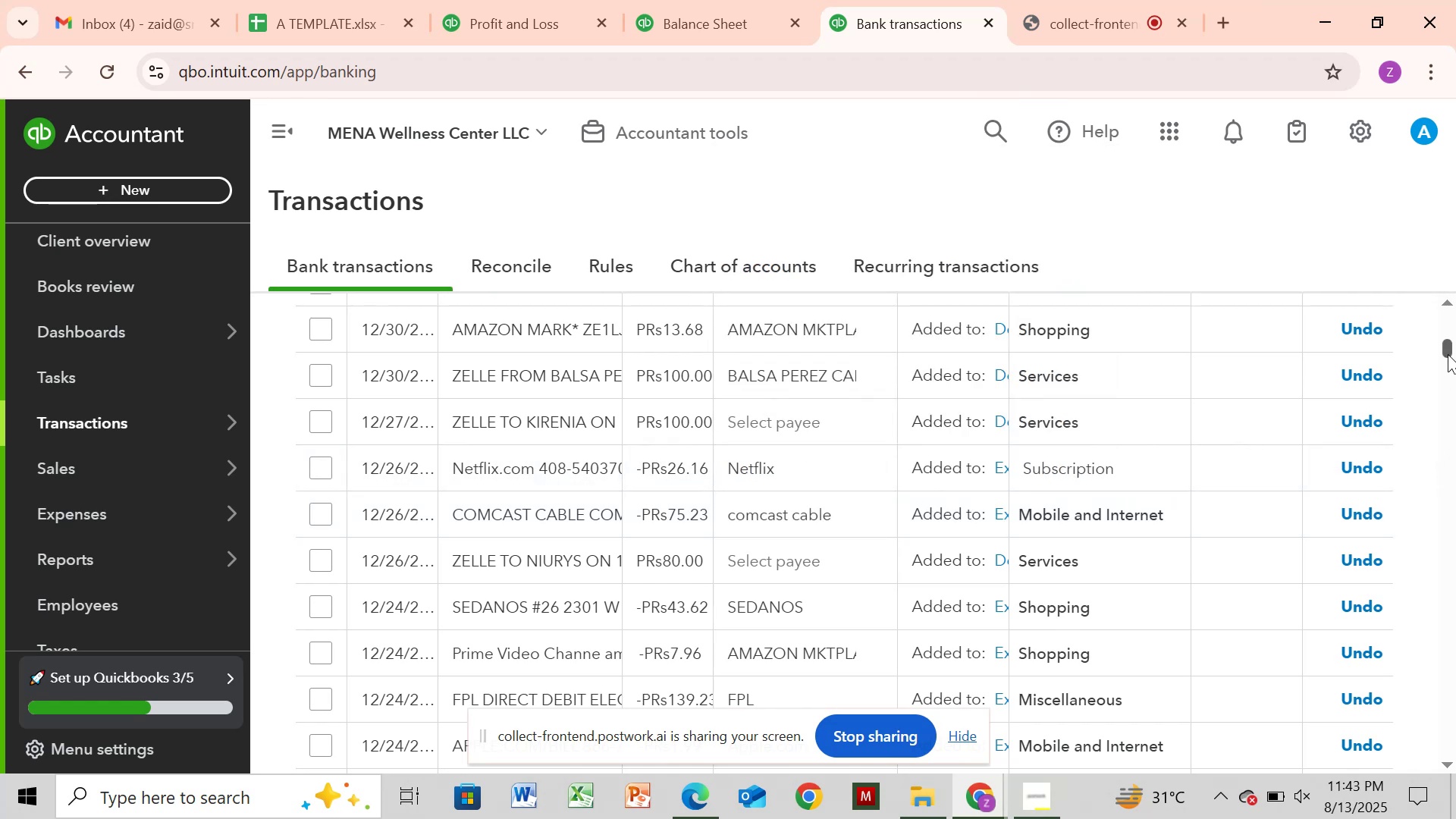 
left_click([1447, 354])
 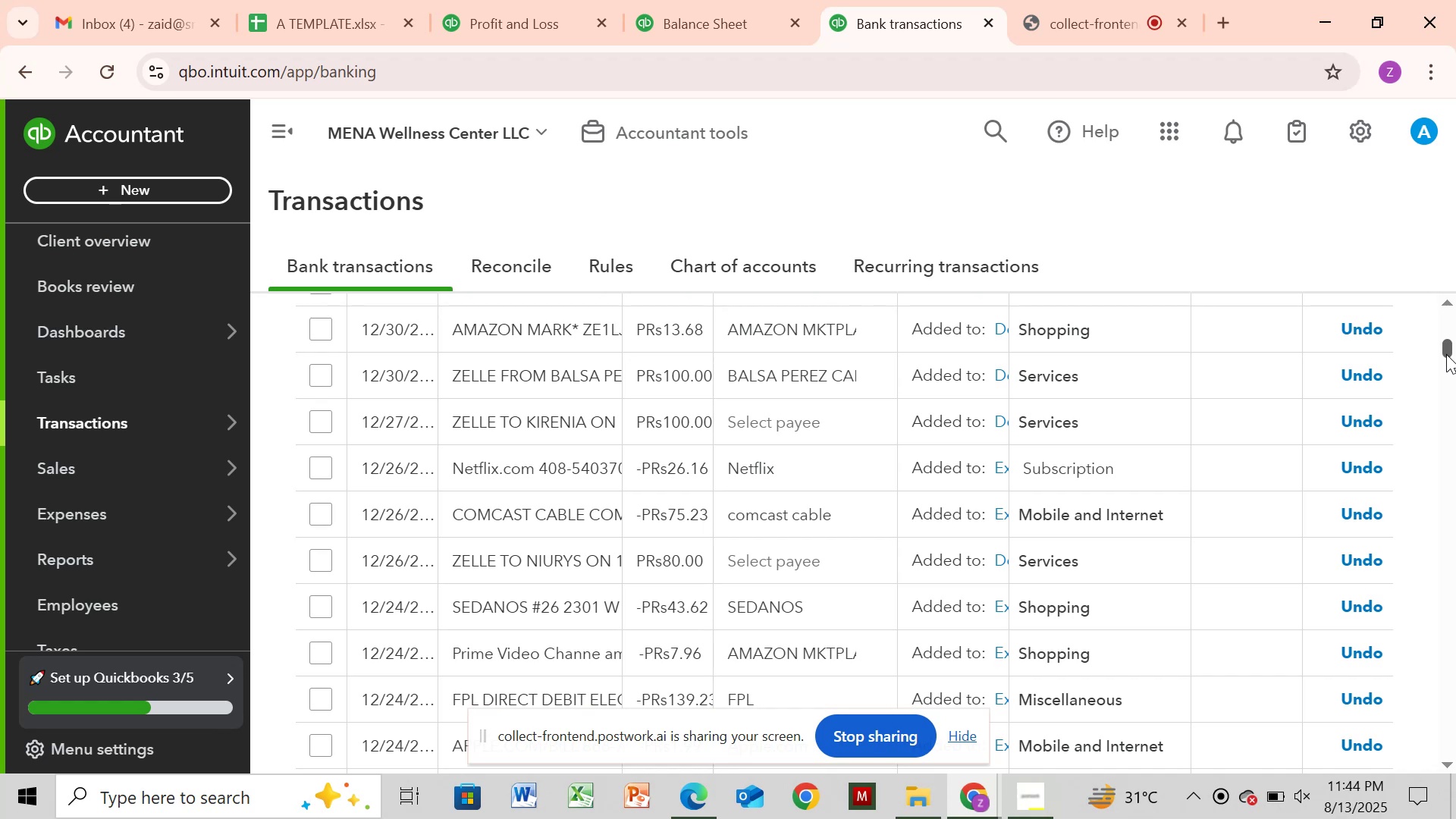 
wait(23.92)
 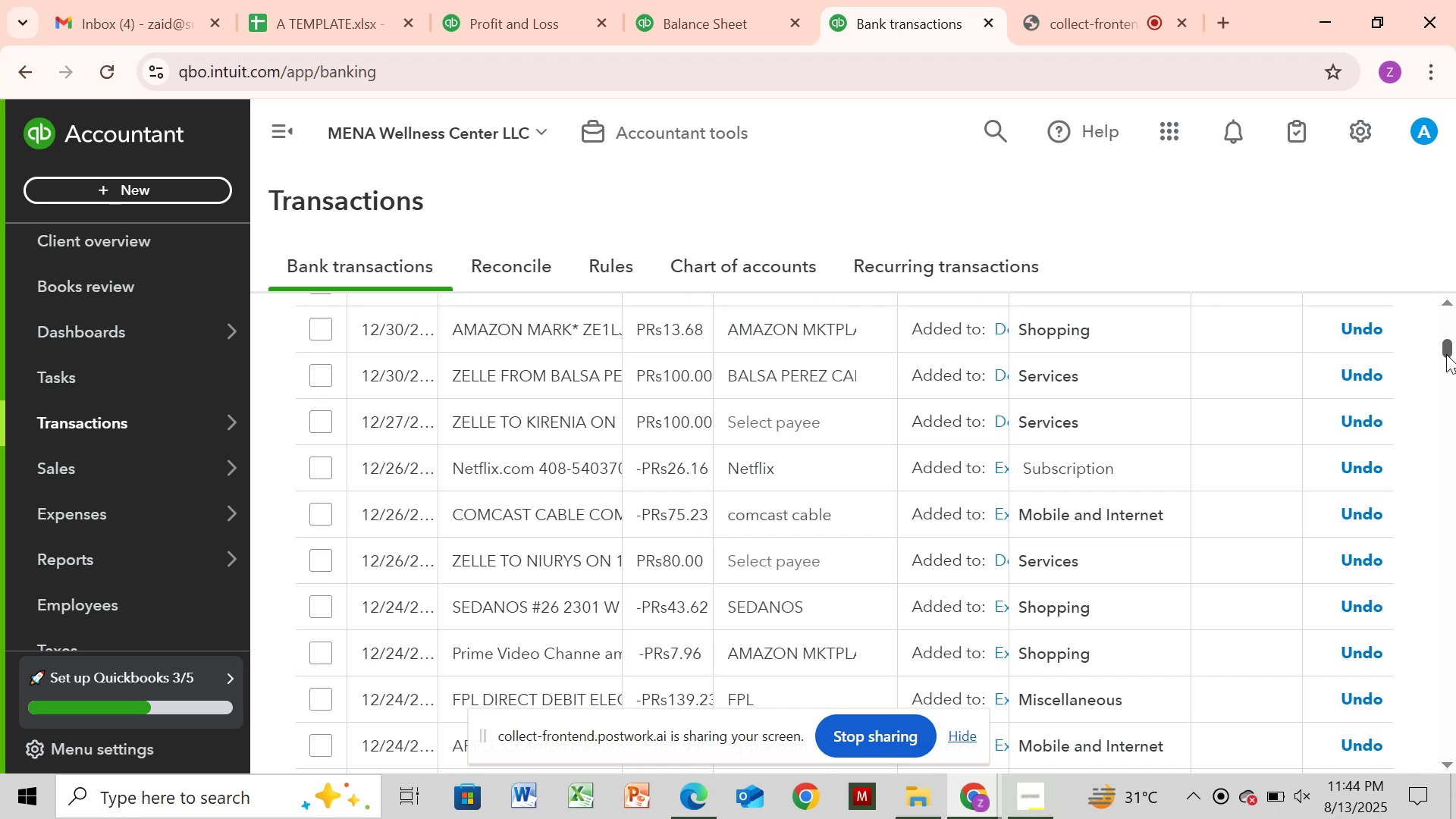 
left_click_drag(start_coordinate=[1443, 350], to_coordinate=[1444, 305])
 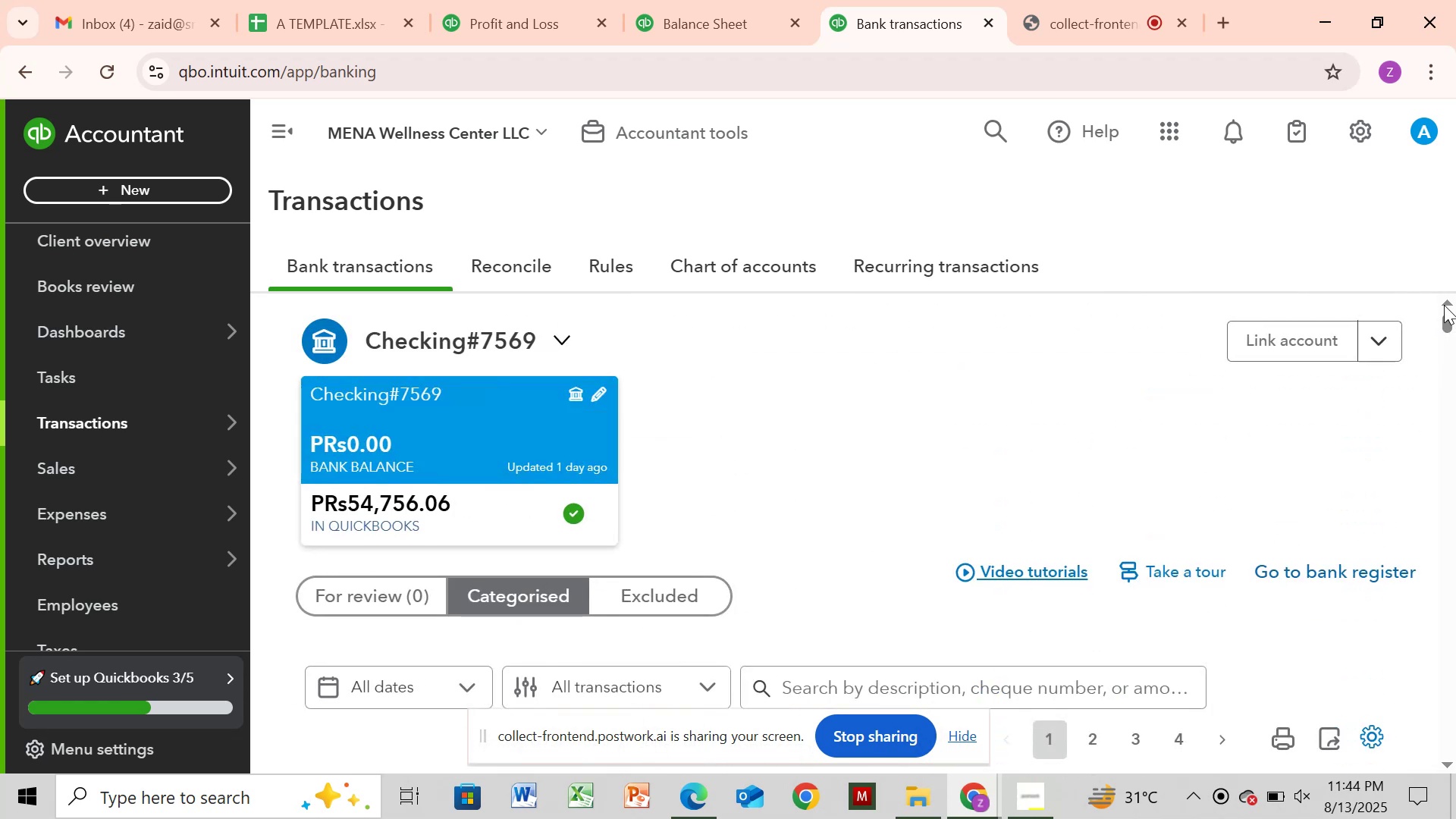 
left_click_drag(start_coordinate=[1444, 305], to_coordinate=[1448, 334])
 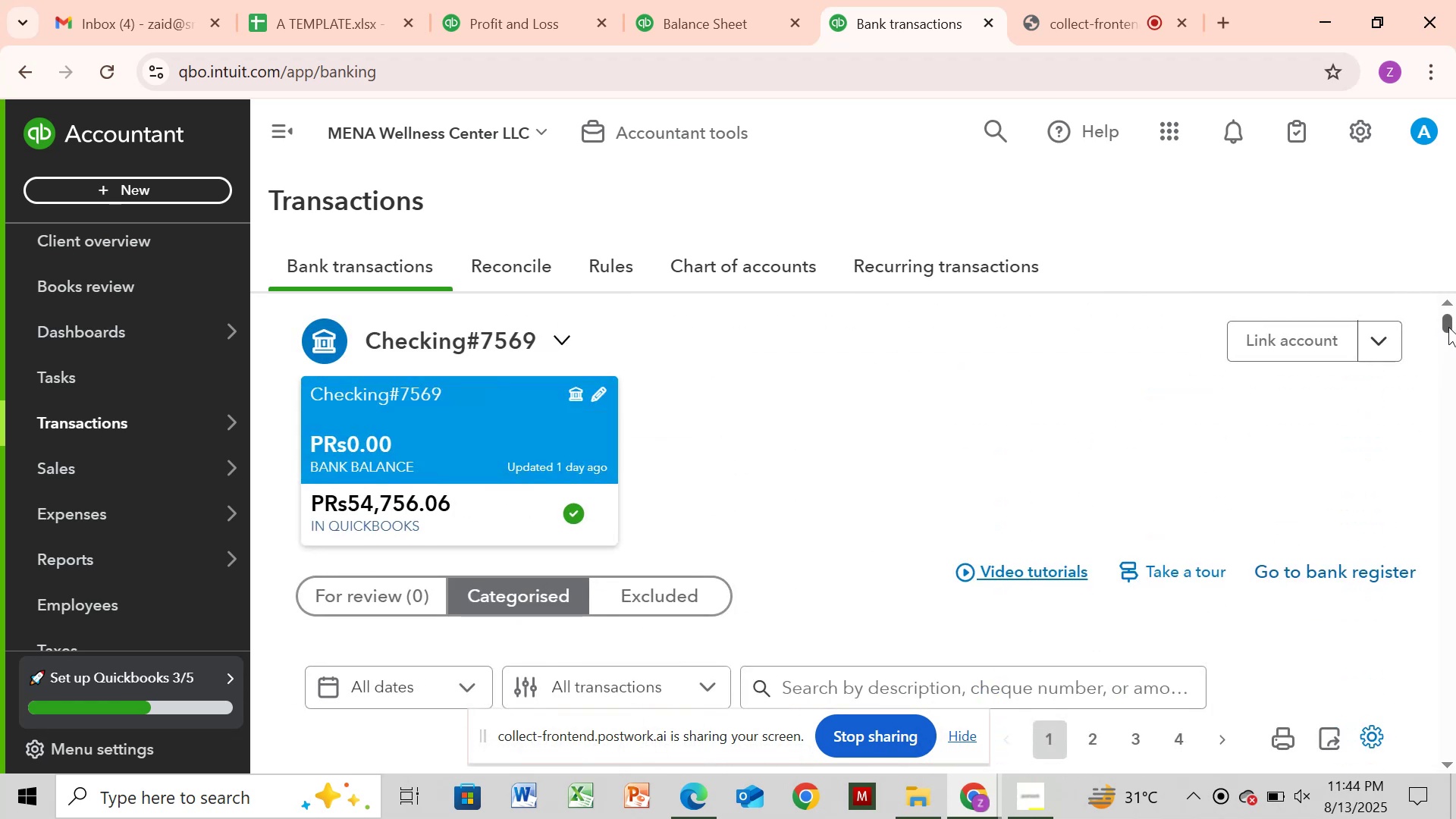 
left_click_drag(start_coordinate=[1443, 325], to_coordinate=[1444, 347])
 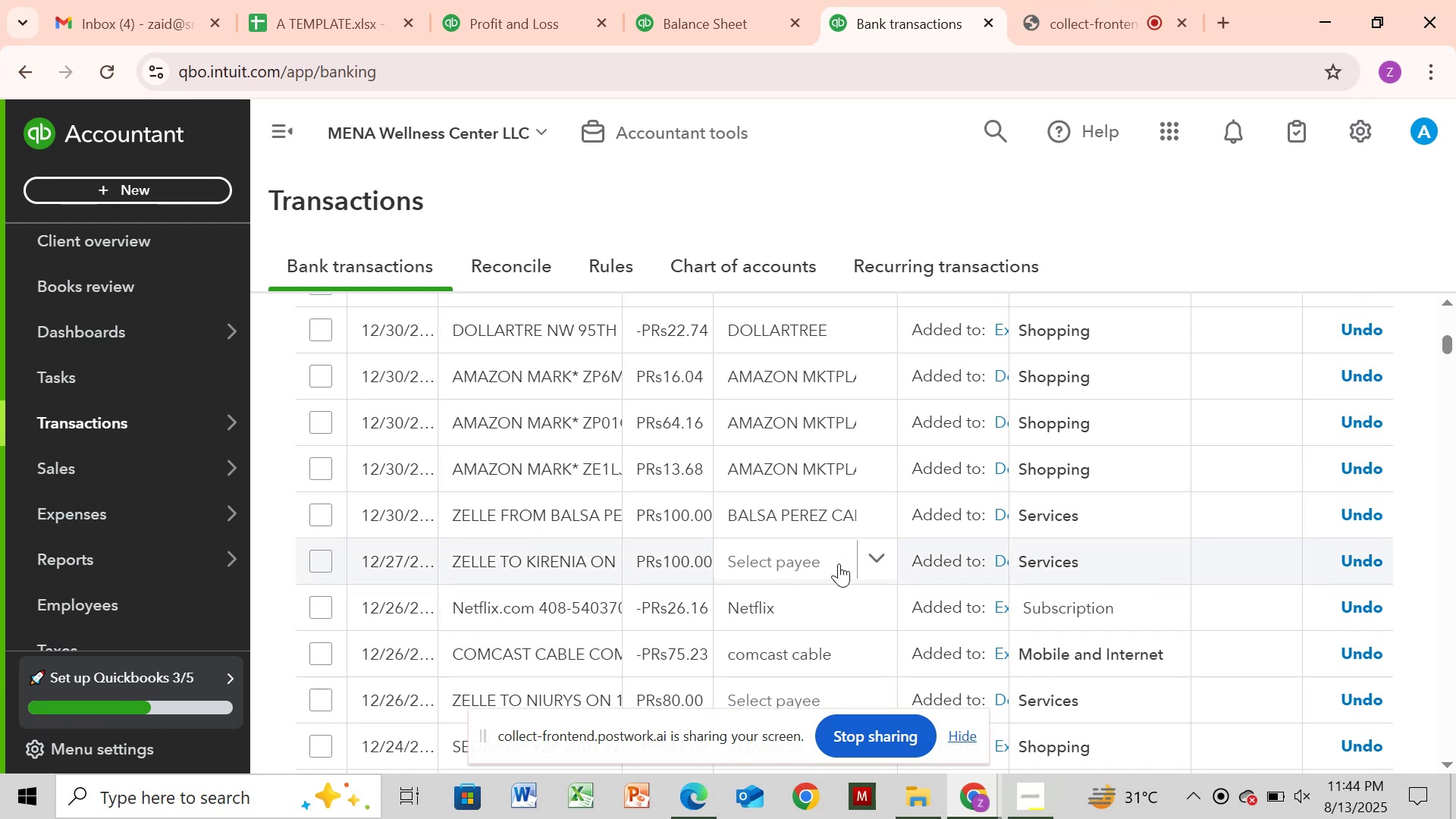 
left_click([836, 563])
 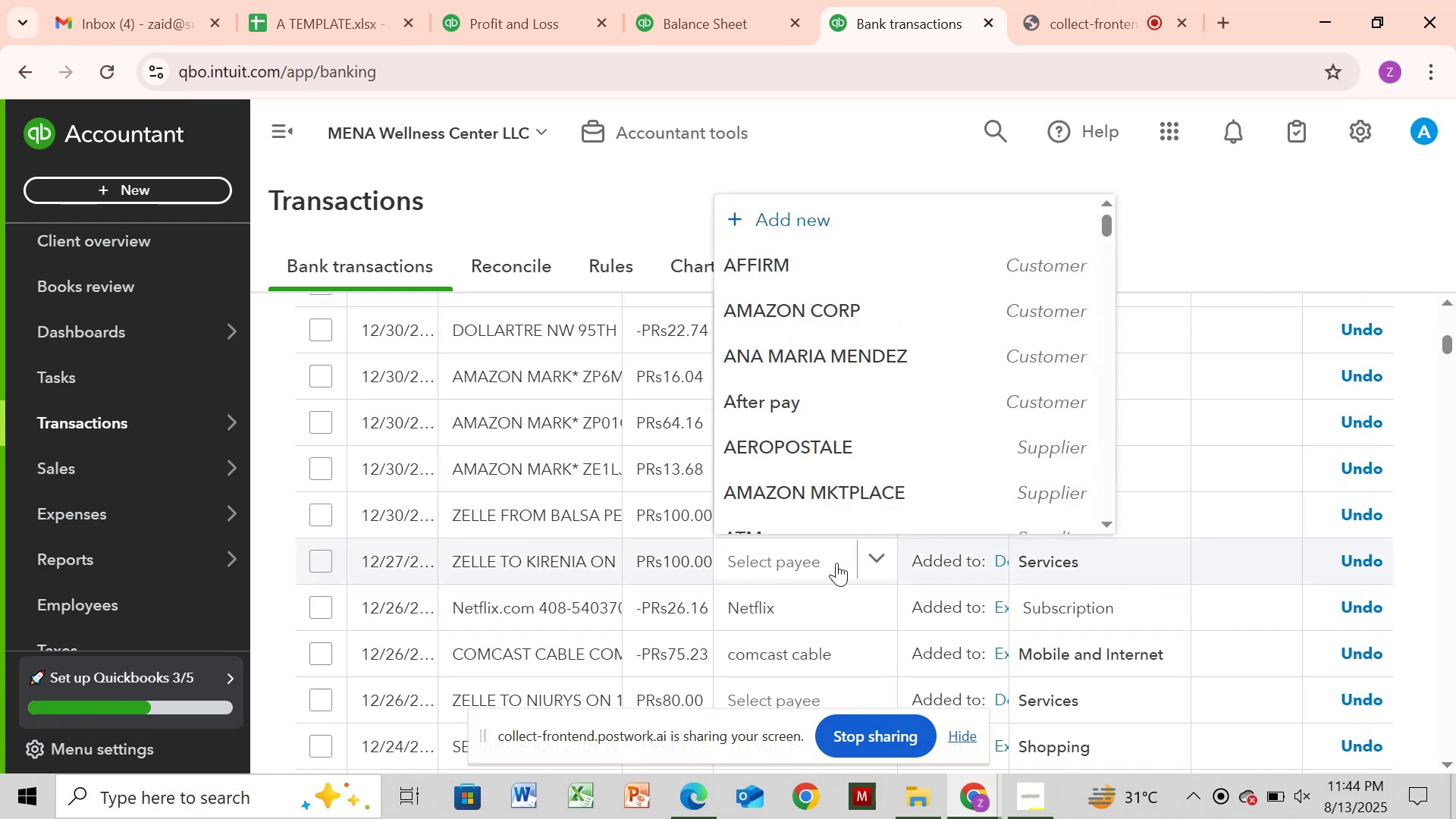 
wait(5.05)
 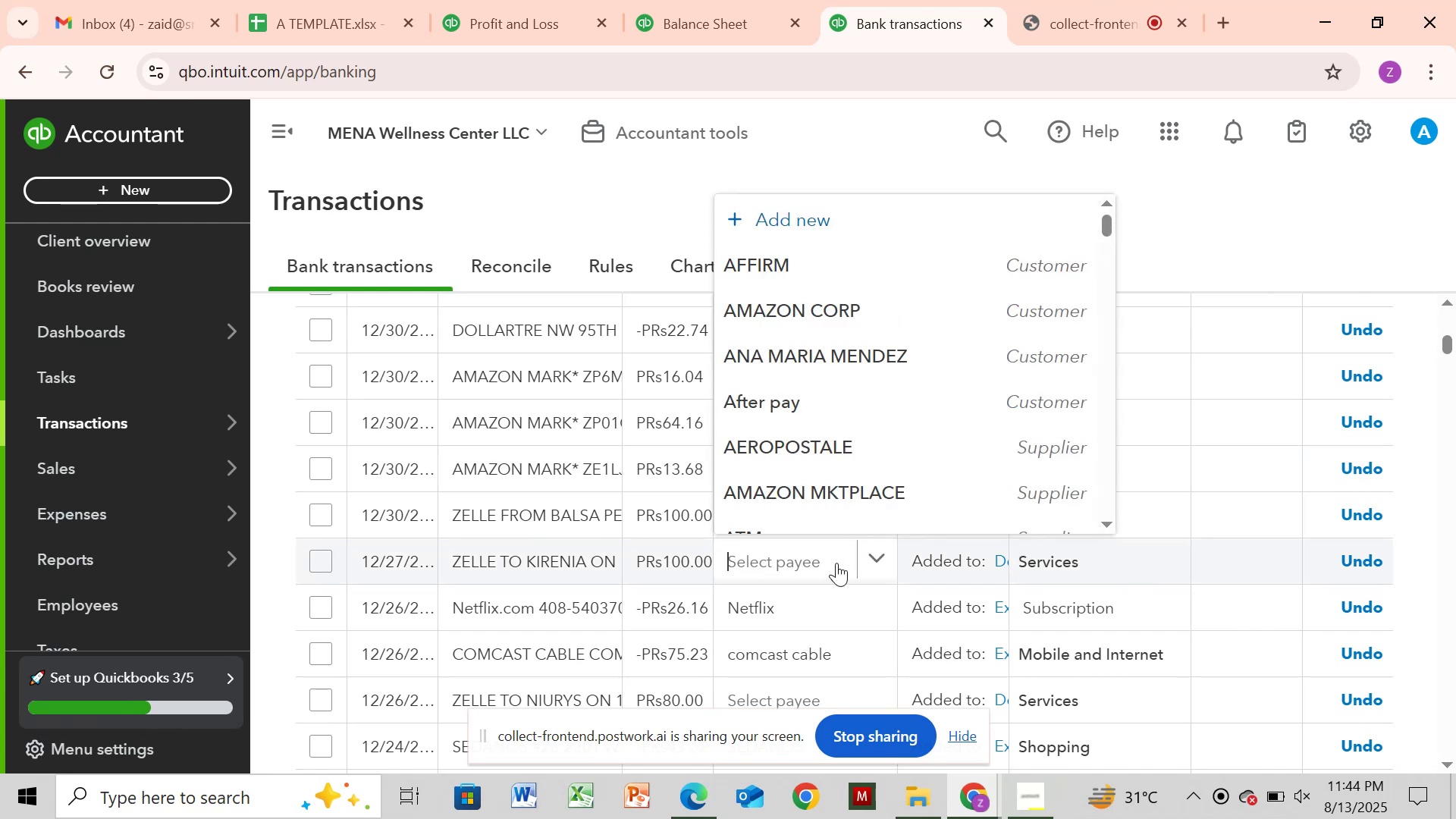 
left_click([585, 568])
 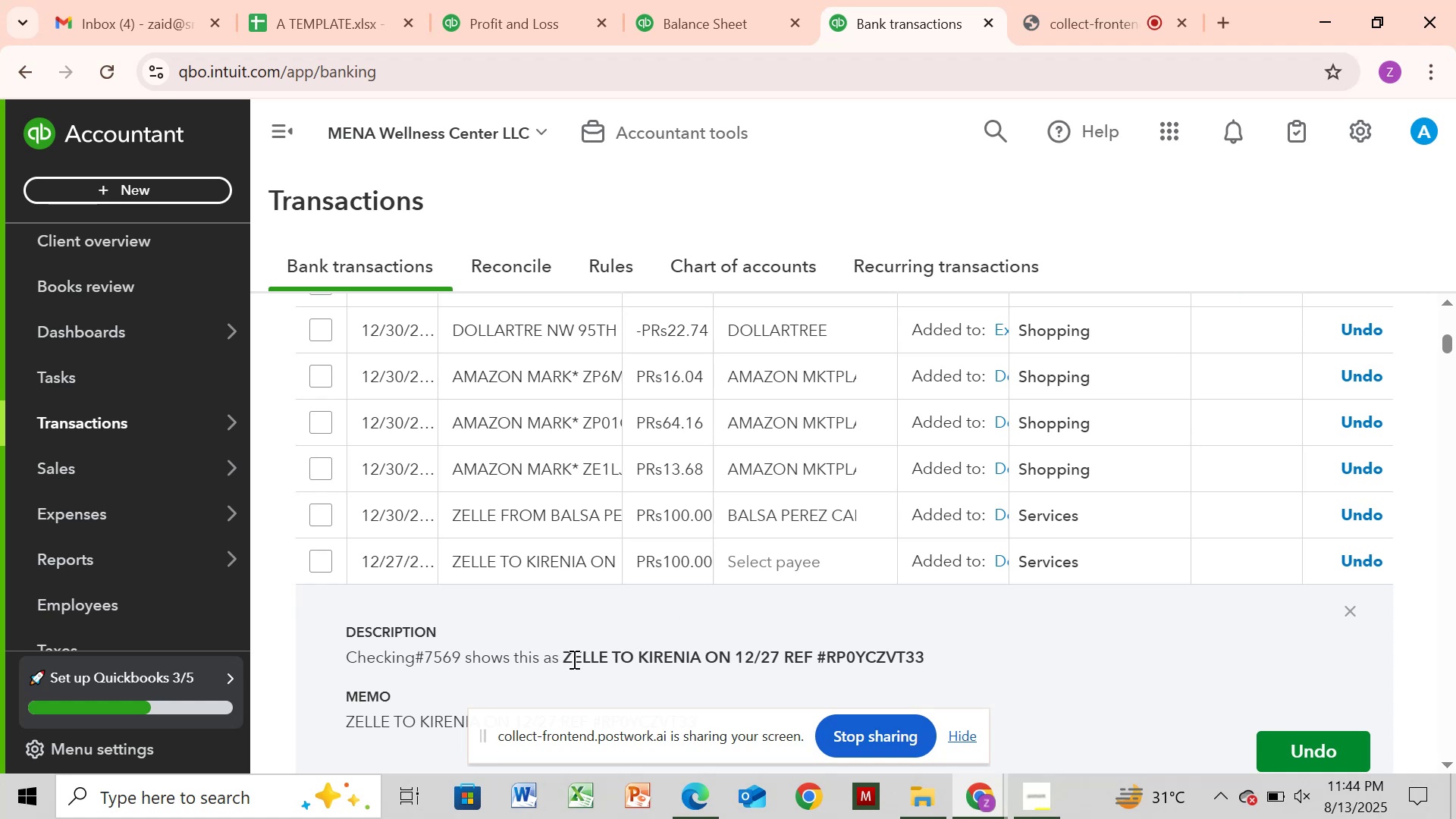 
wait(5.53)
 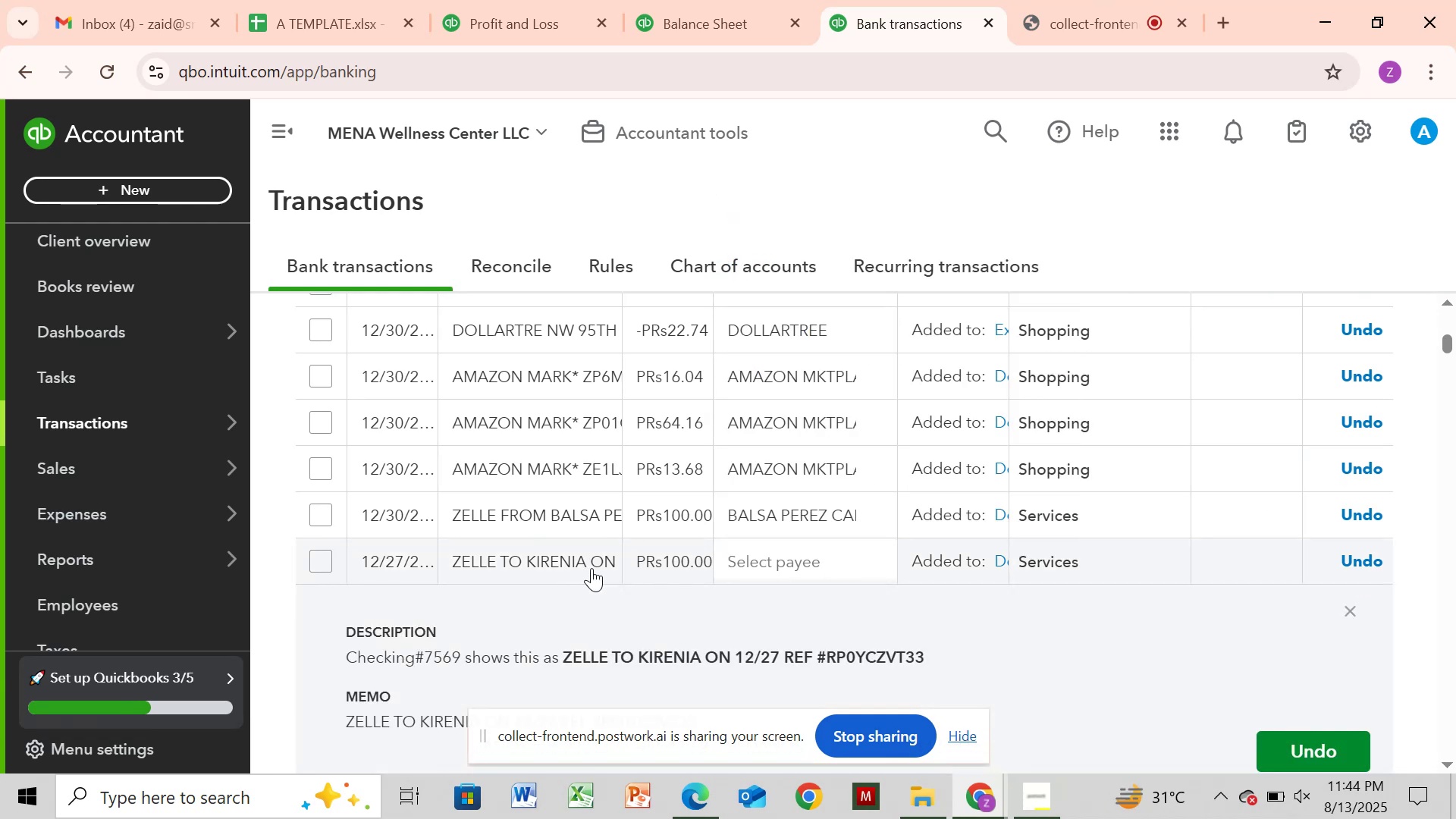 
left_click_drag(start_coordinate=[635, 656], to_coordinate=[711, 656])
 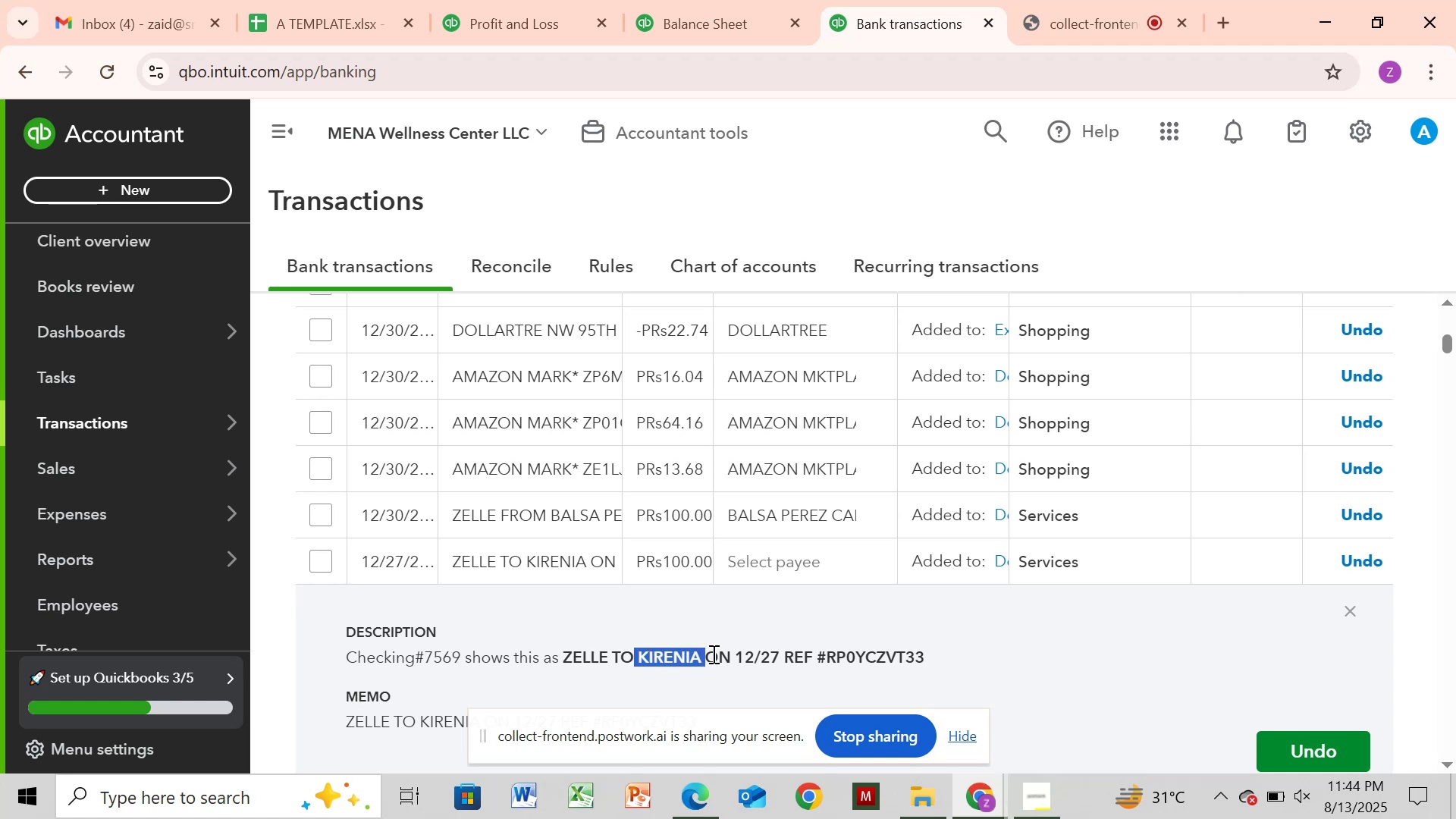 
key(Control+C)
 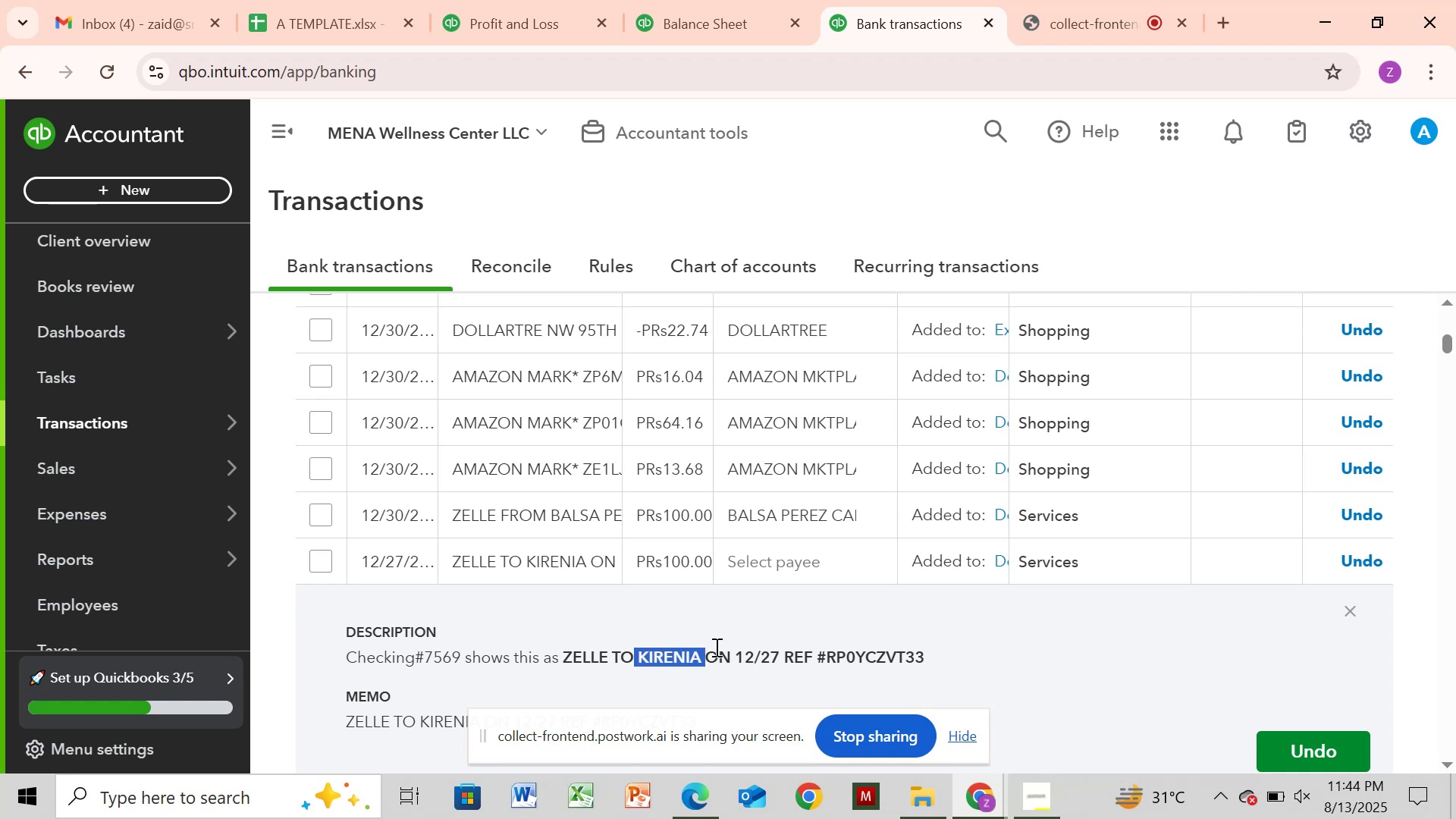 
left_click([795, 562])
 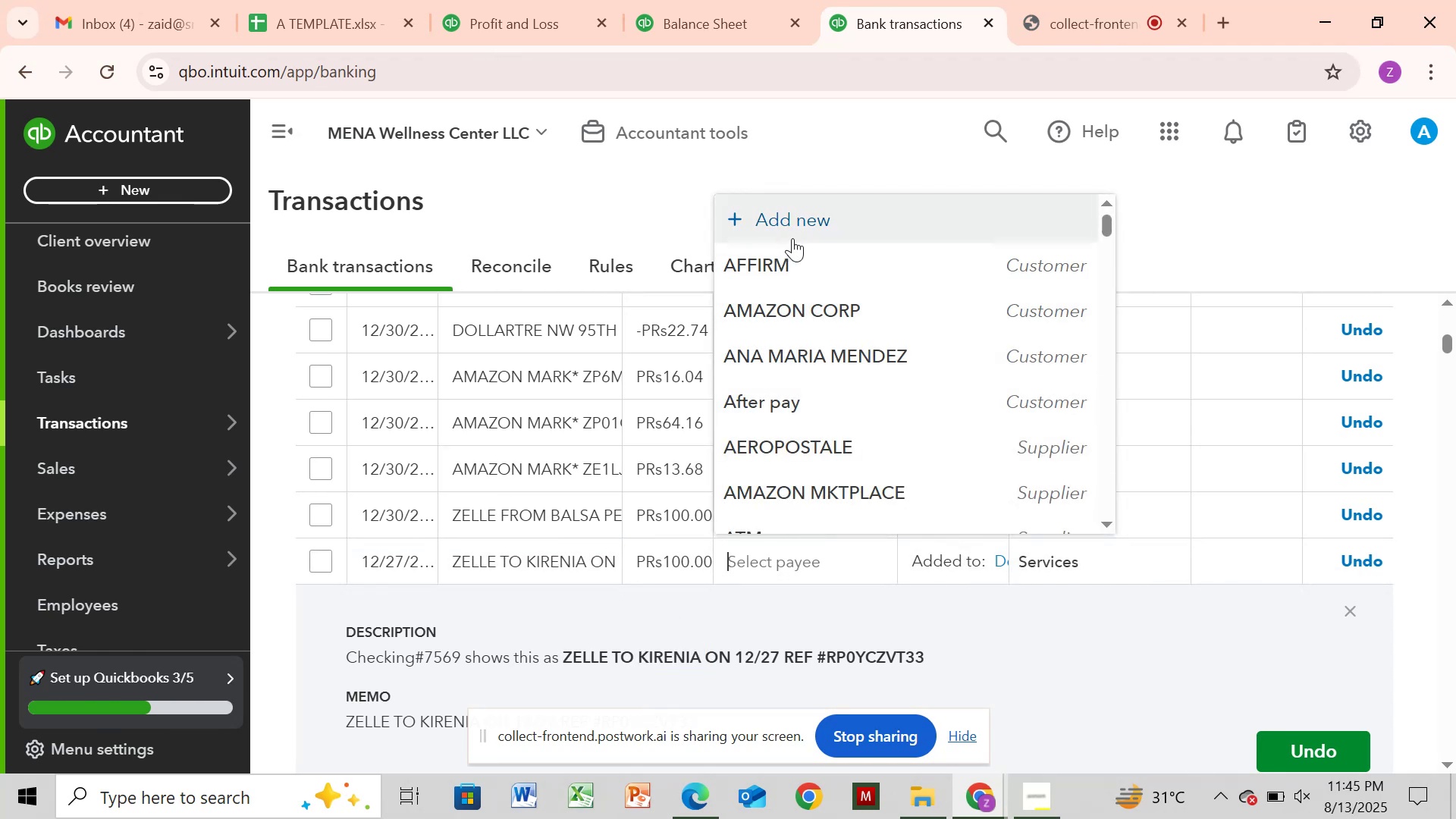 
left_click([803, 222])
 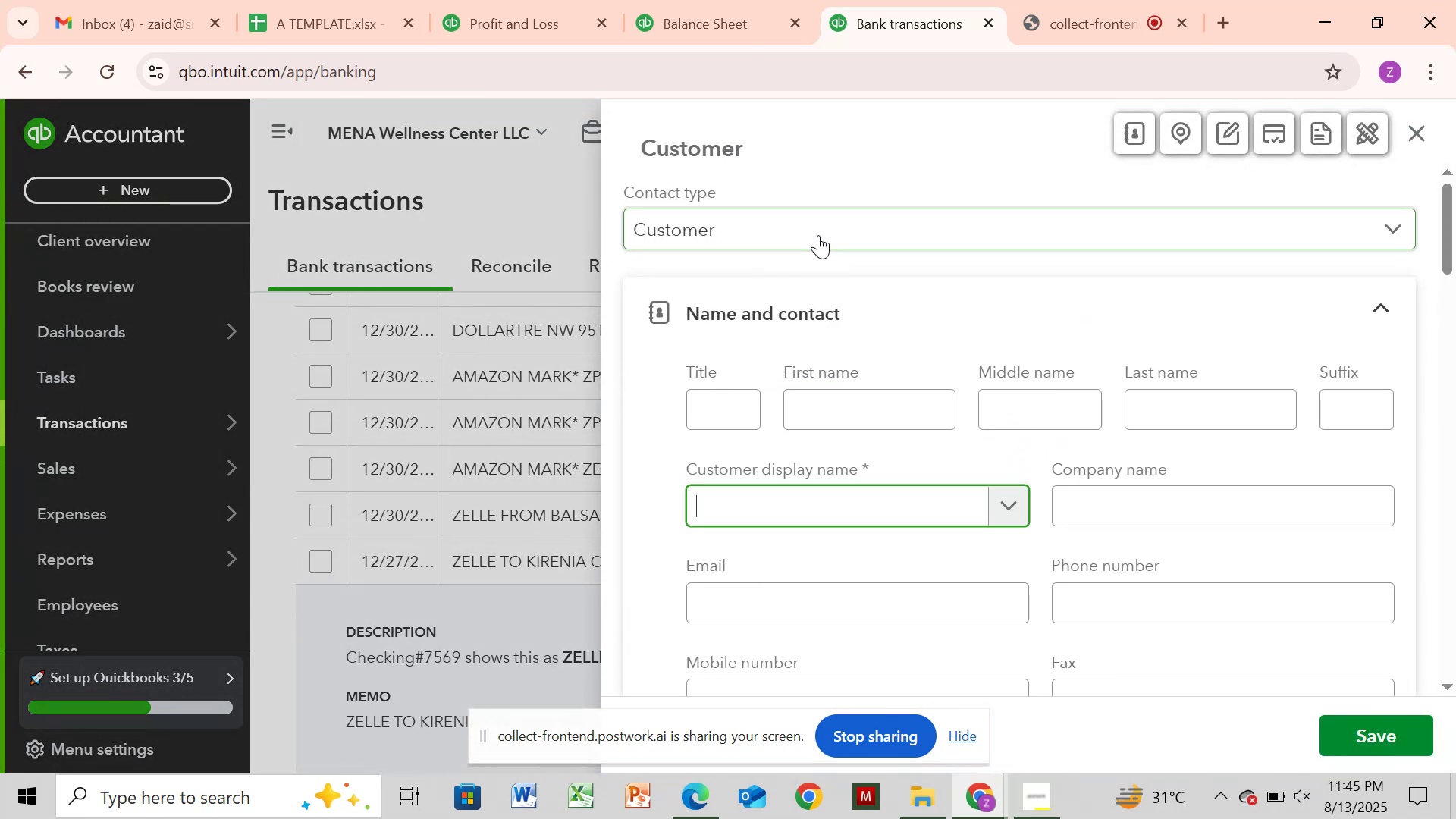 
wait(6.27)
 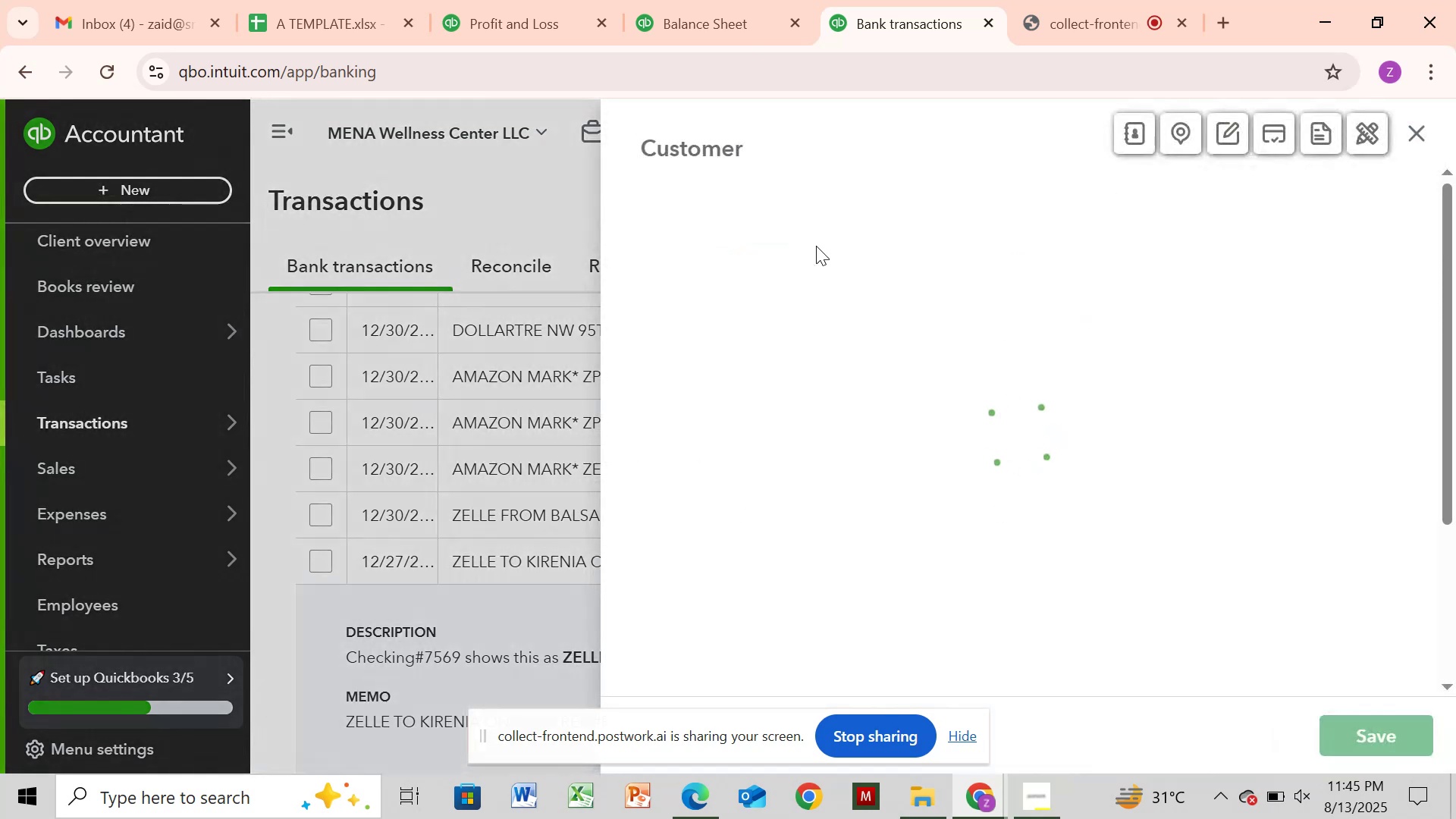 
left_click([814, 507])
 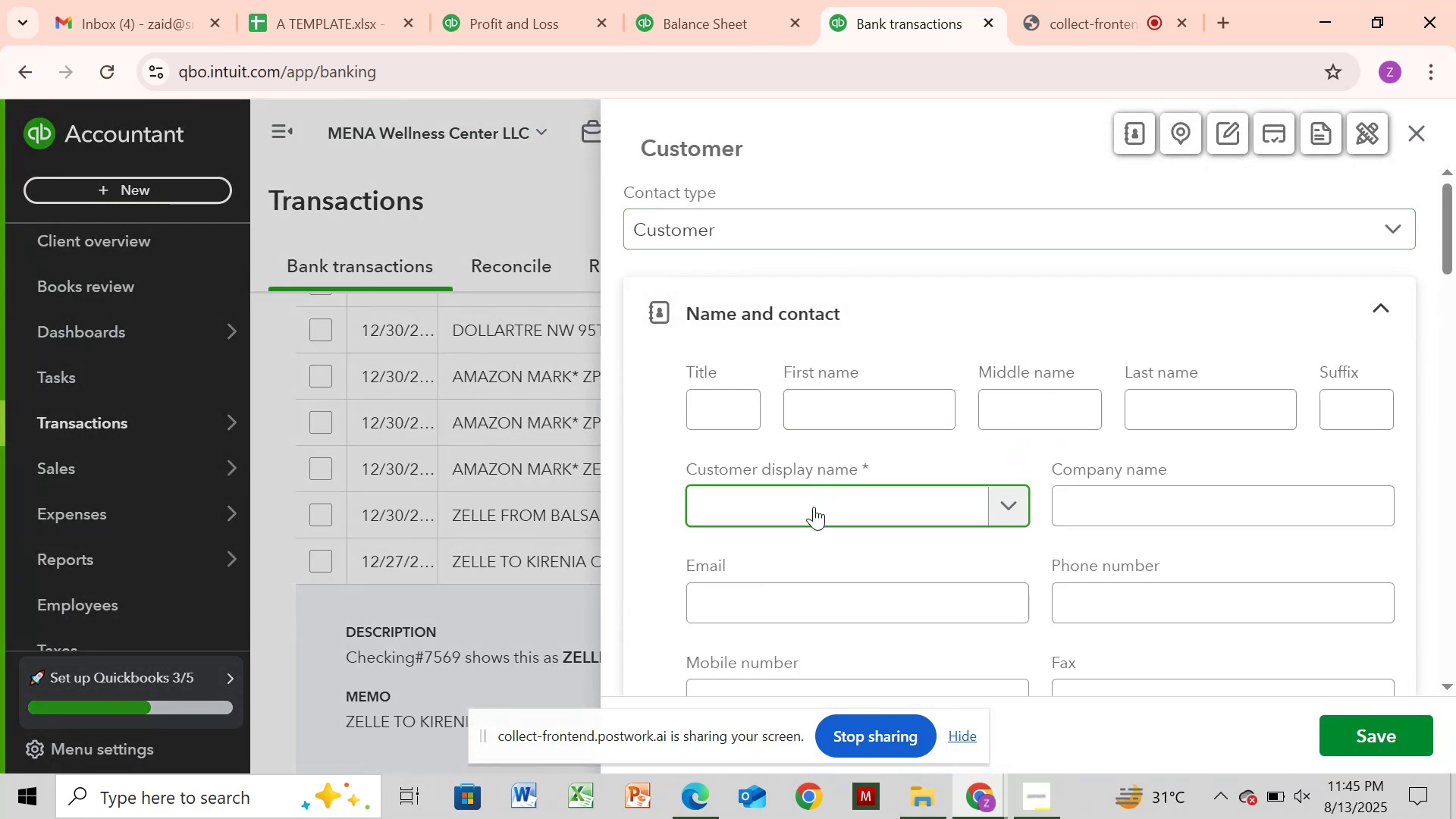 
key(Control+V)
 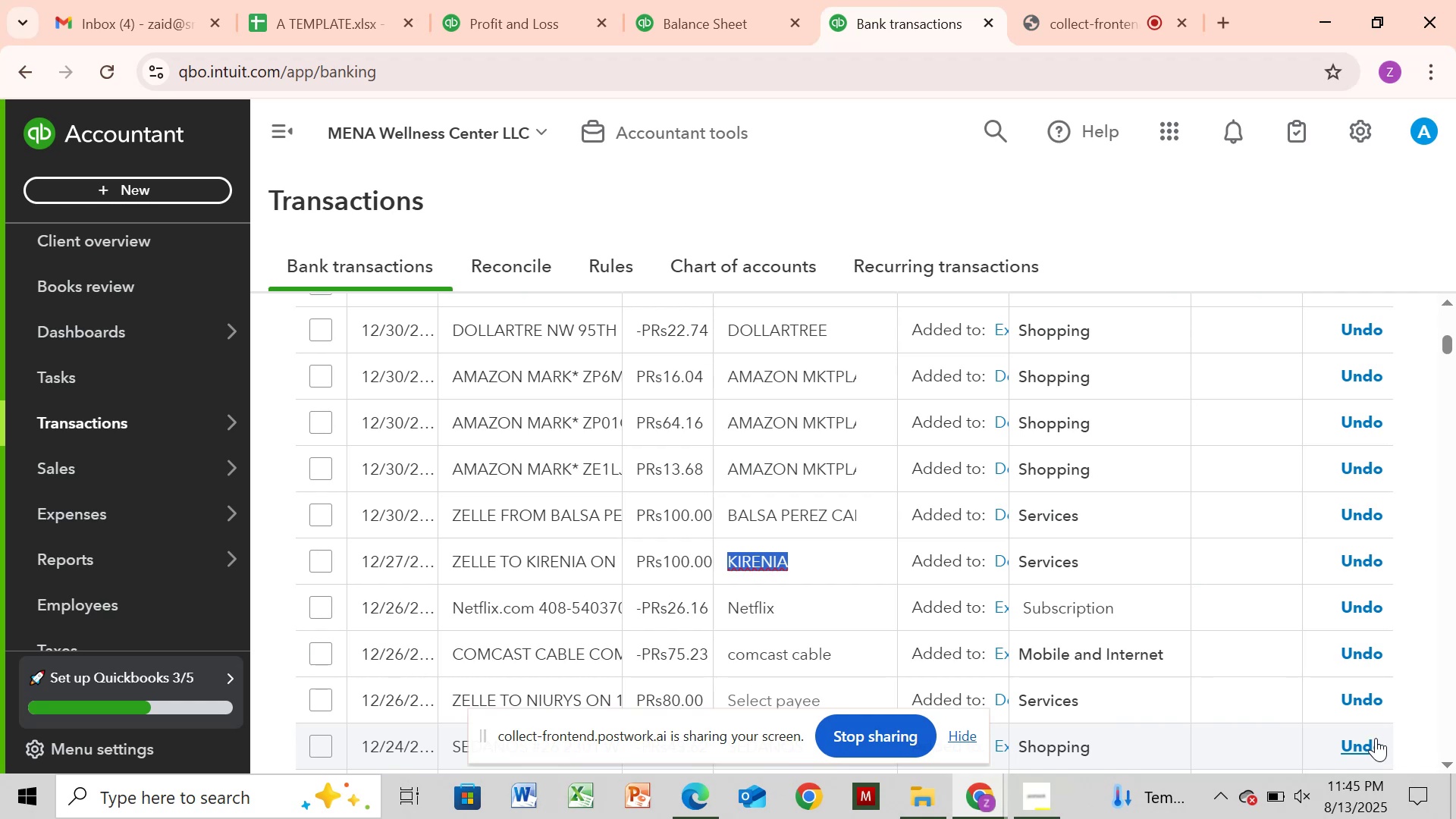 
wait(32.31)
 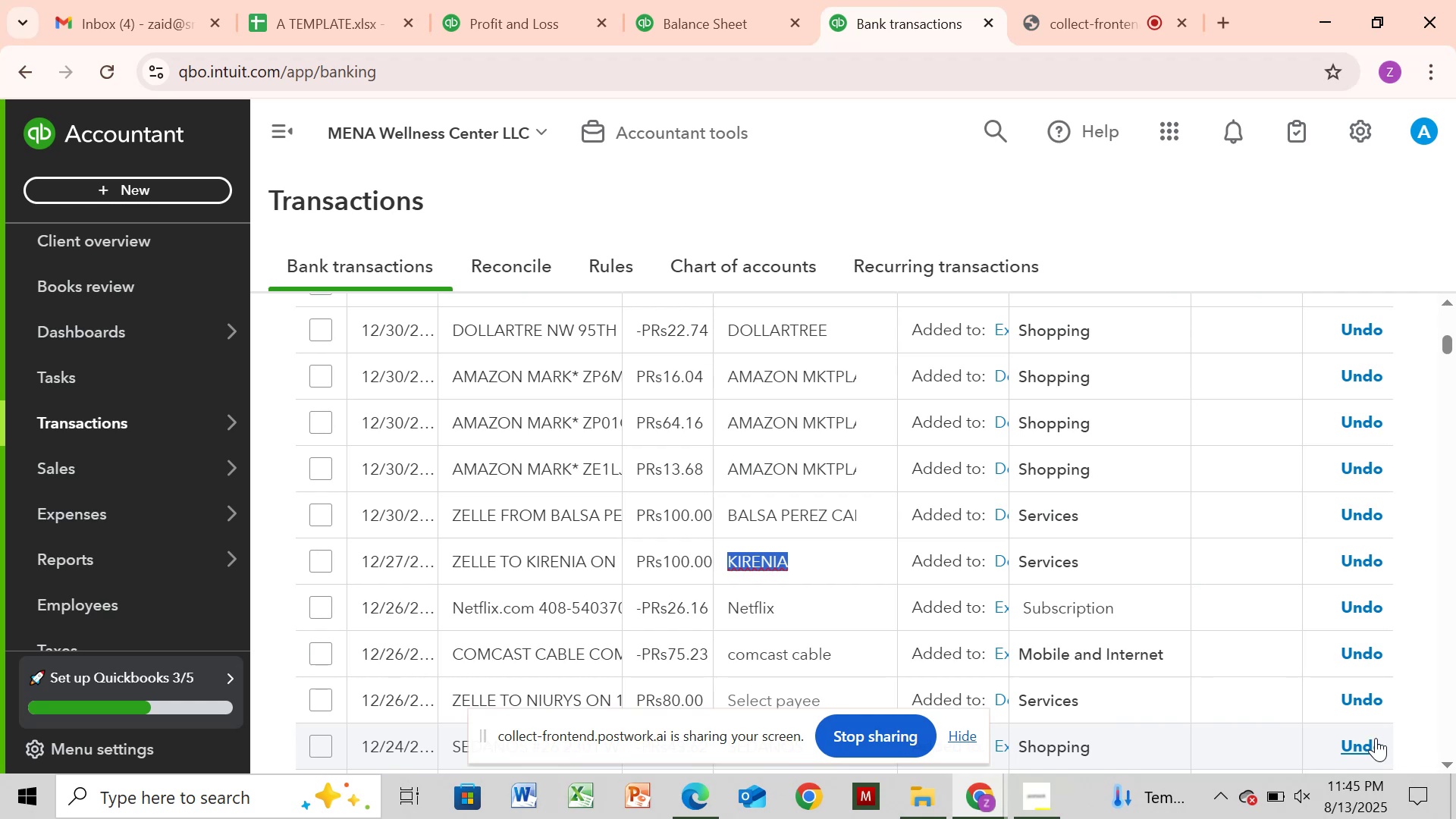 
left_click_drag(start_coordinate=[1446, 347], to_coordinate=[1448, 437])
 